 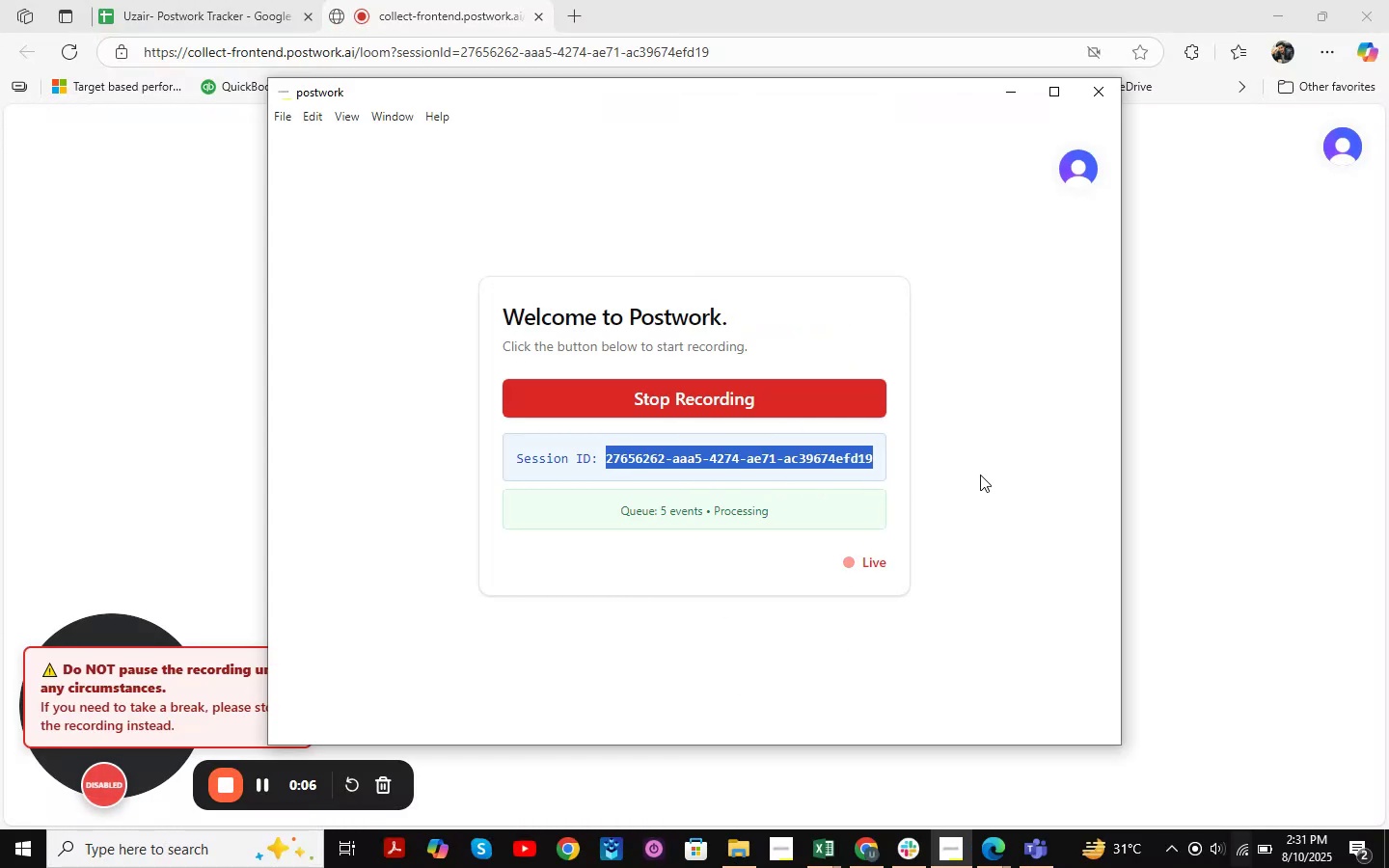 
key(Control+C)
 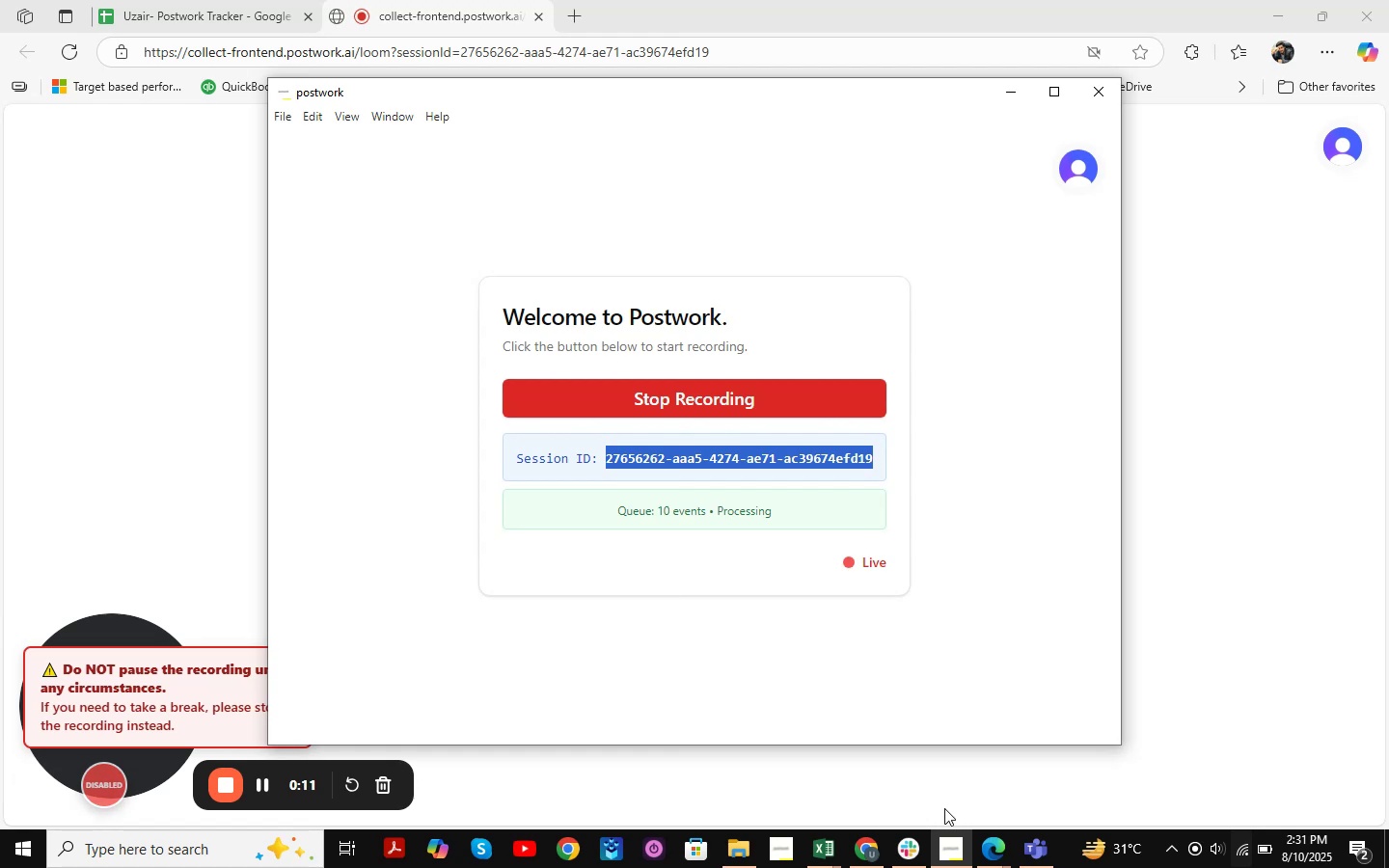 
wait(9.79)
 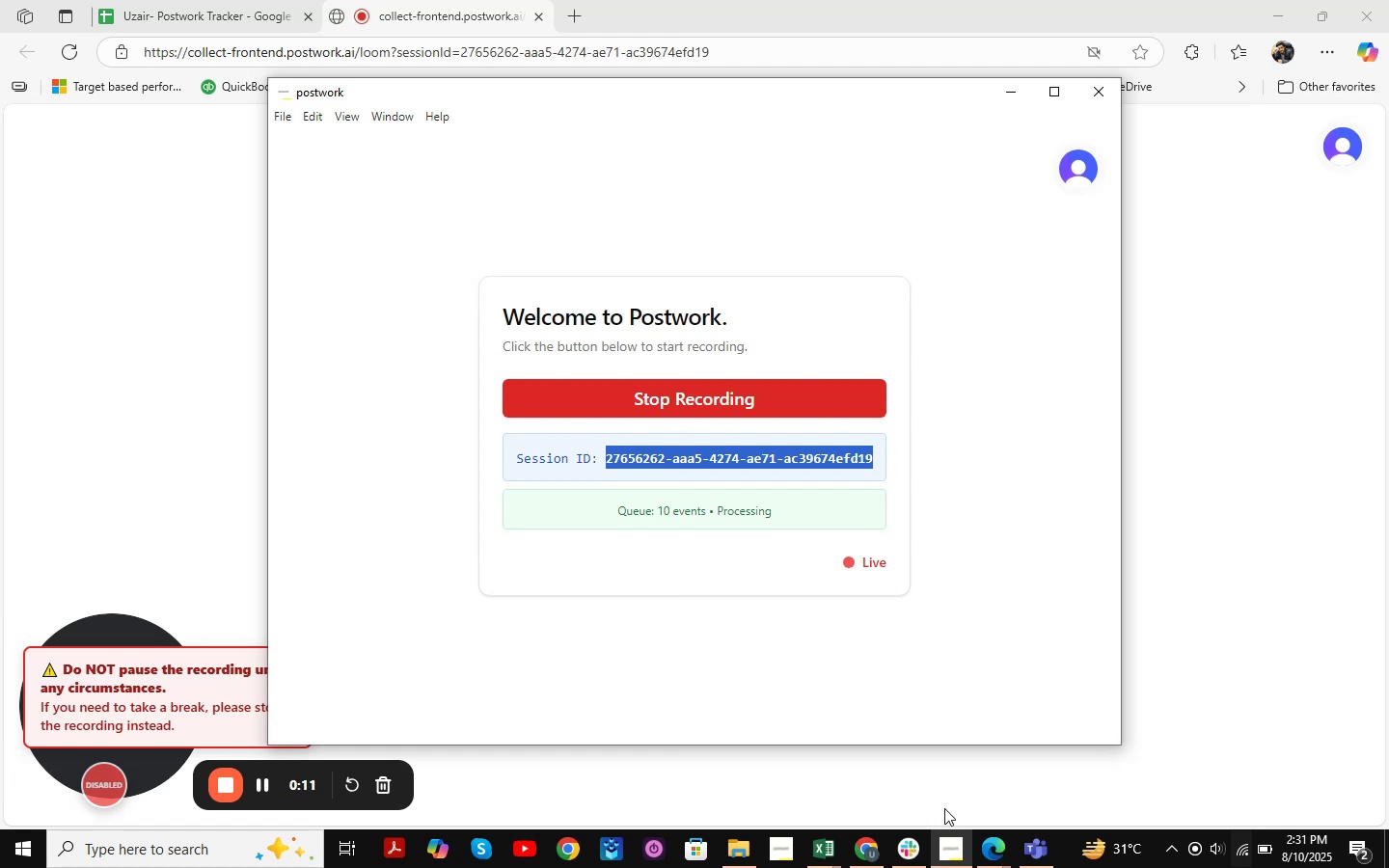 
left_click([835, 859])
 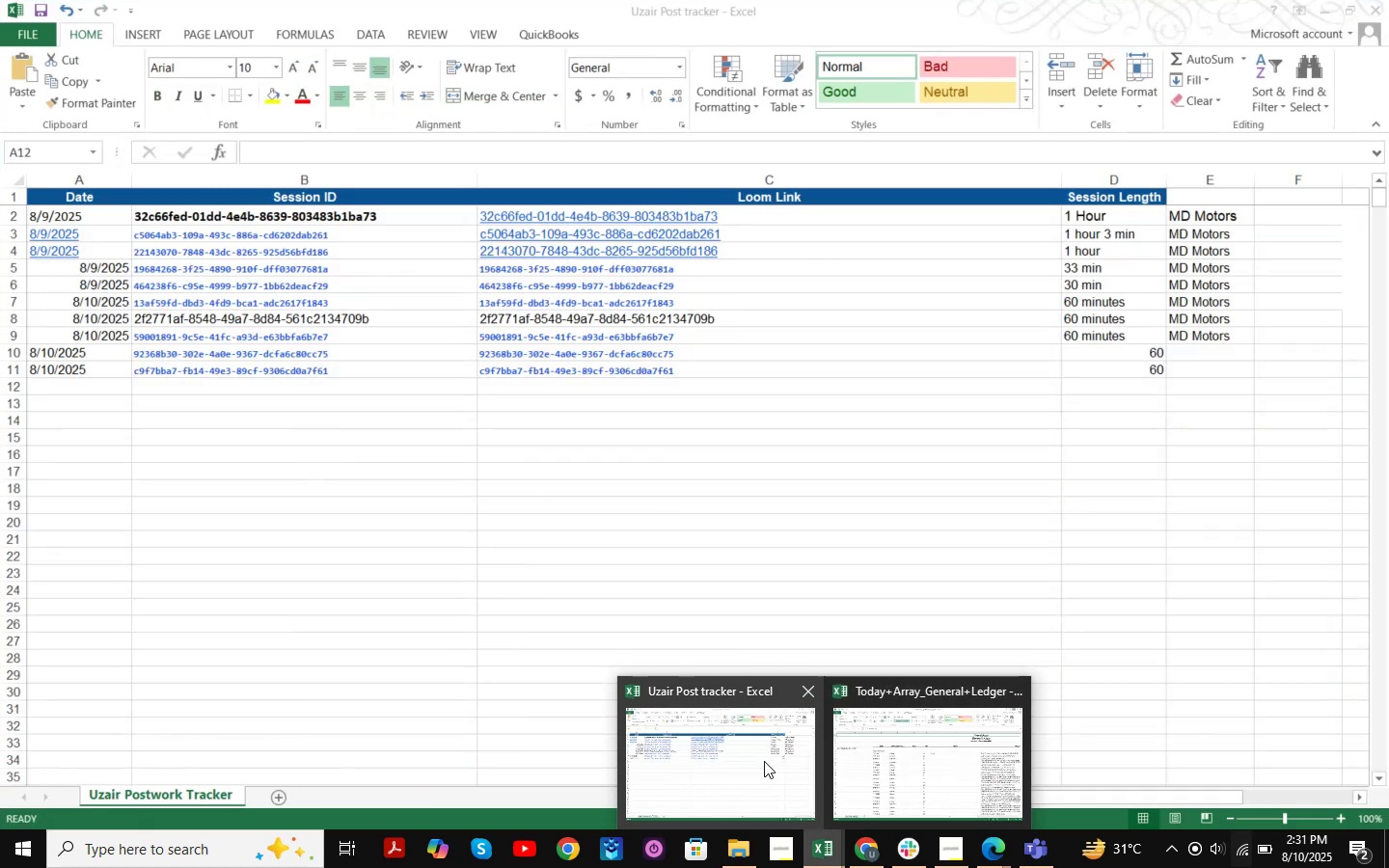 
left_click([764, 761])
 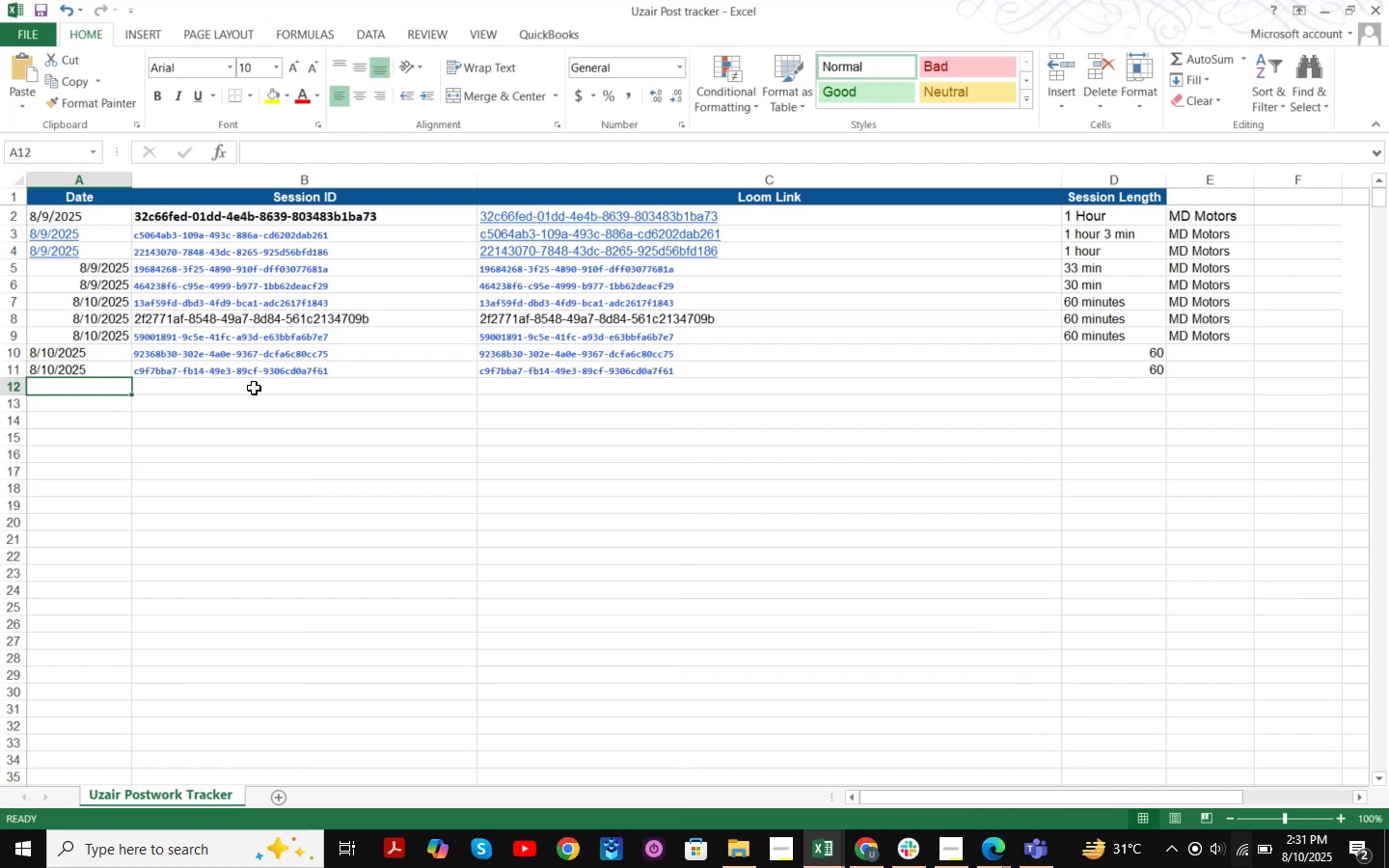 
left_click([234, 388])
 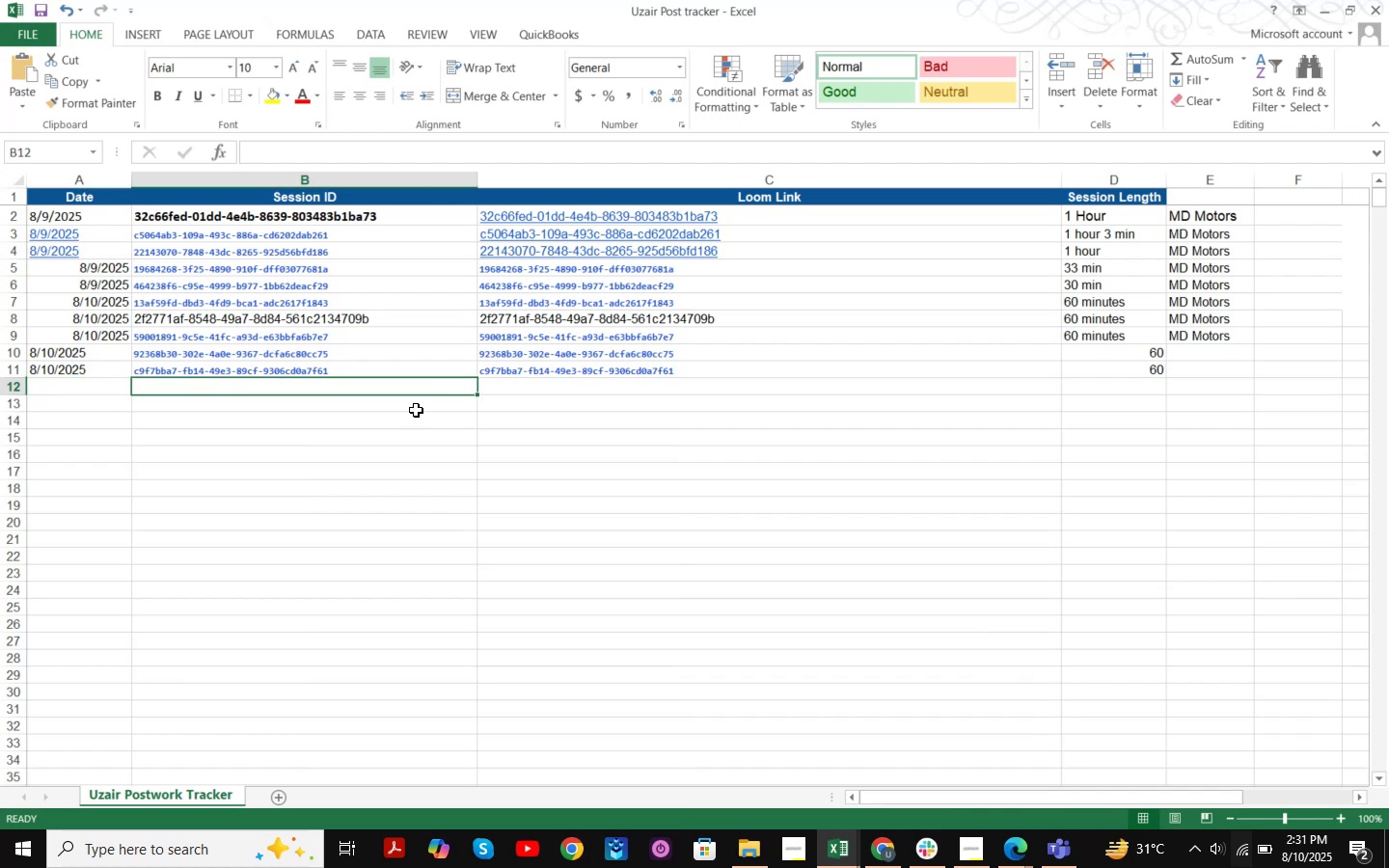 
key(Control+V)
 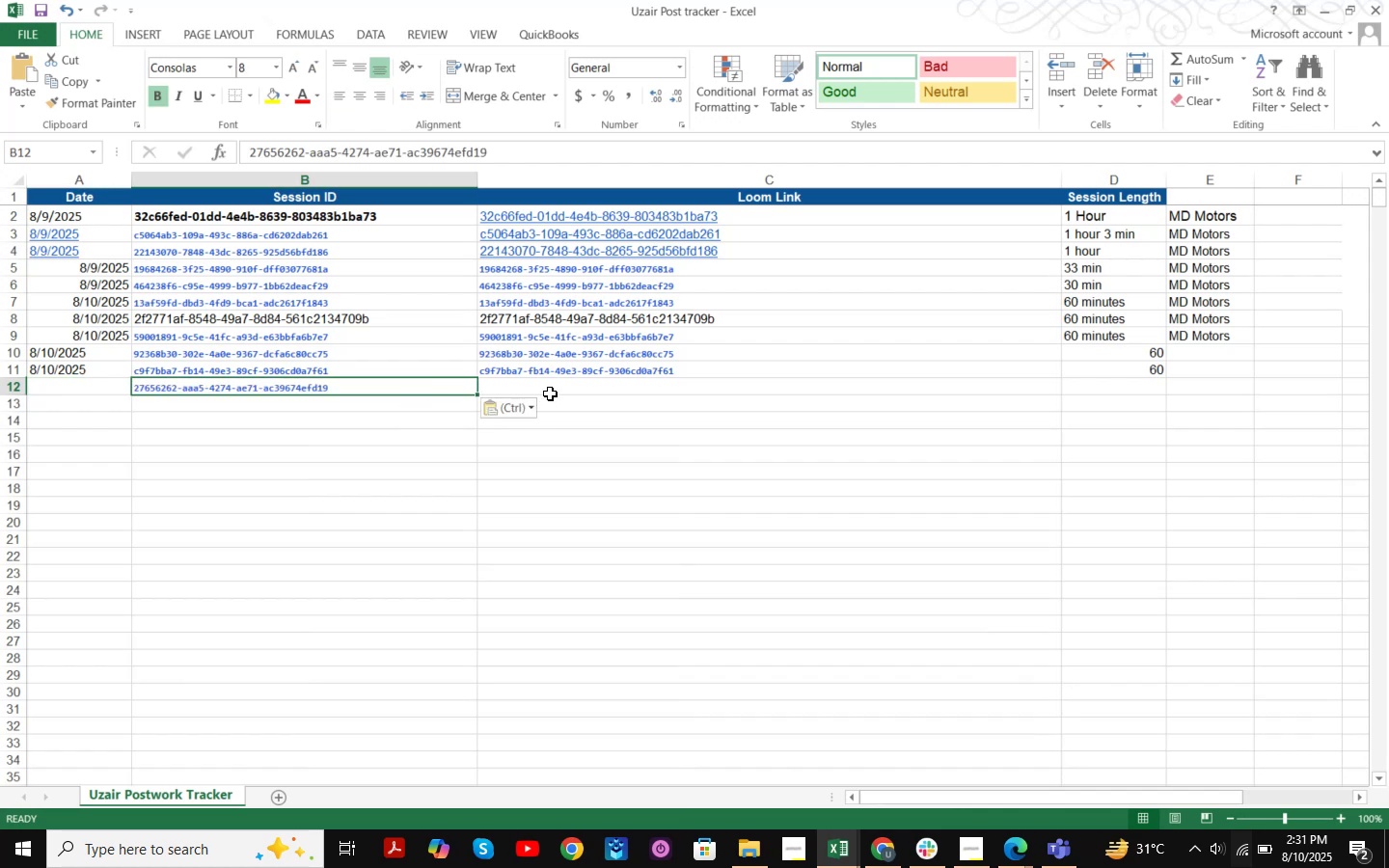 
left_click([553, 391])
 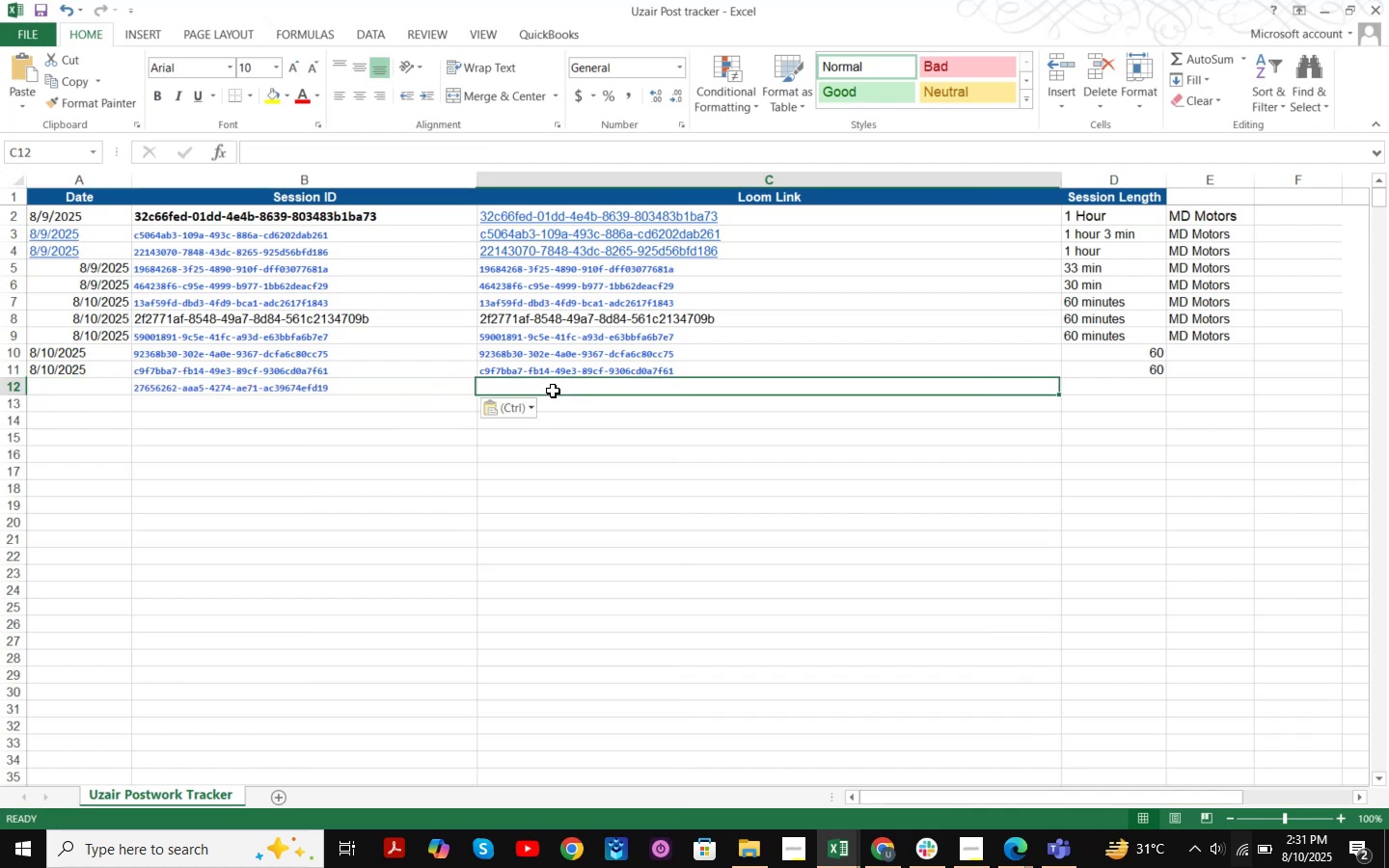 
key(Control+ControlLeft)
 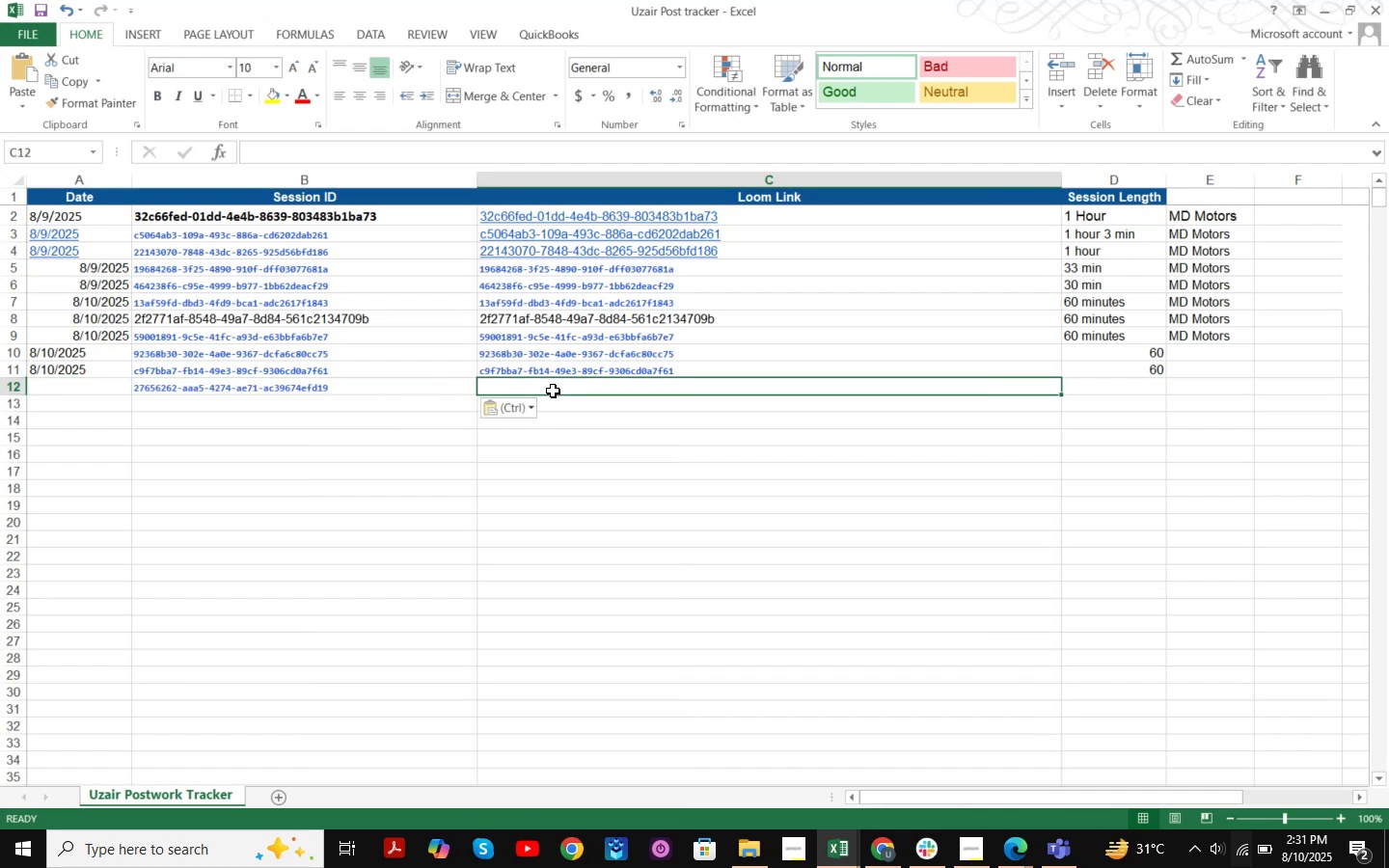 
key(Control+V)
 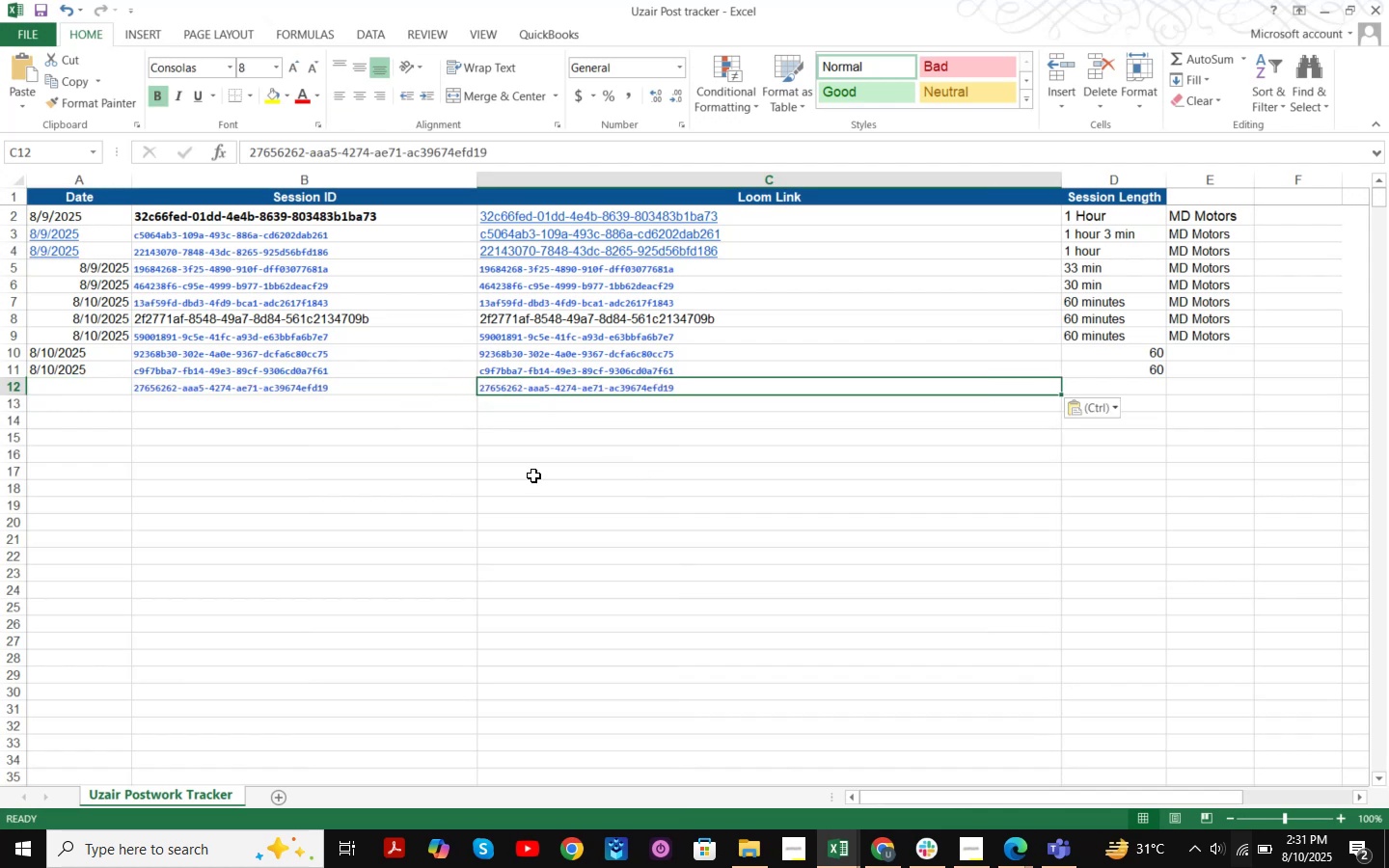 
left_click([68, 389])
 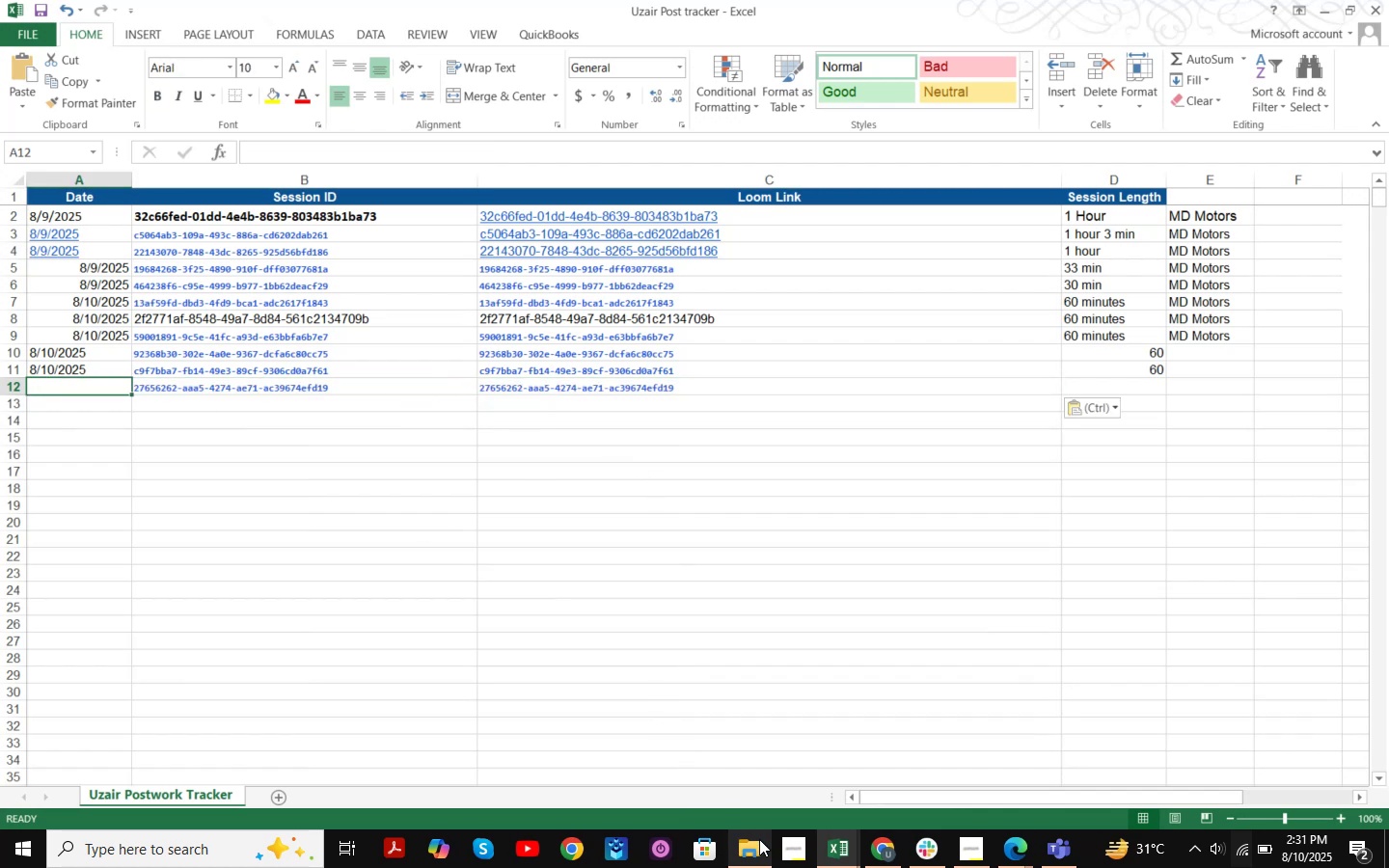 
key(Numpad0)
 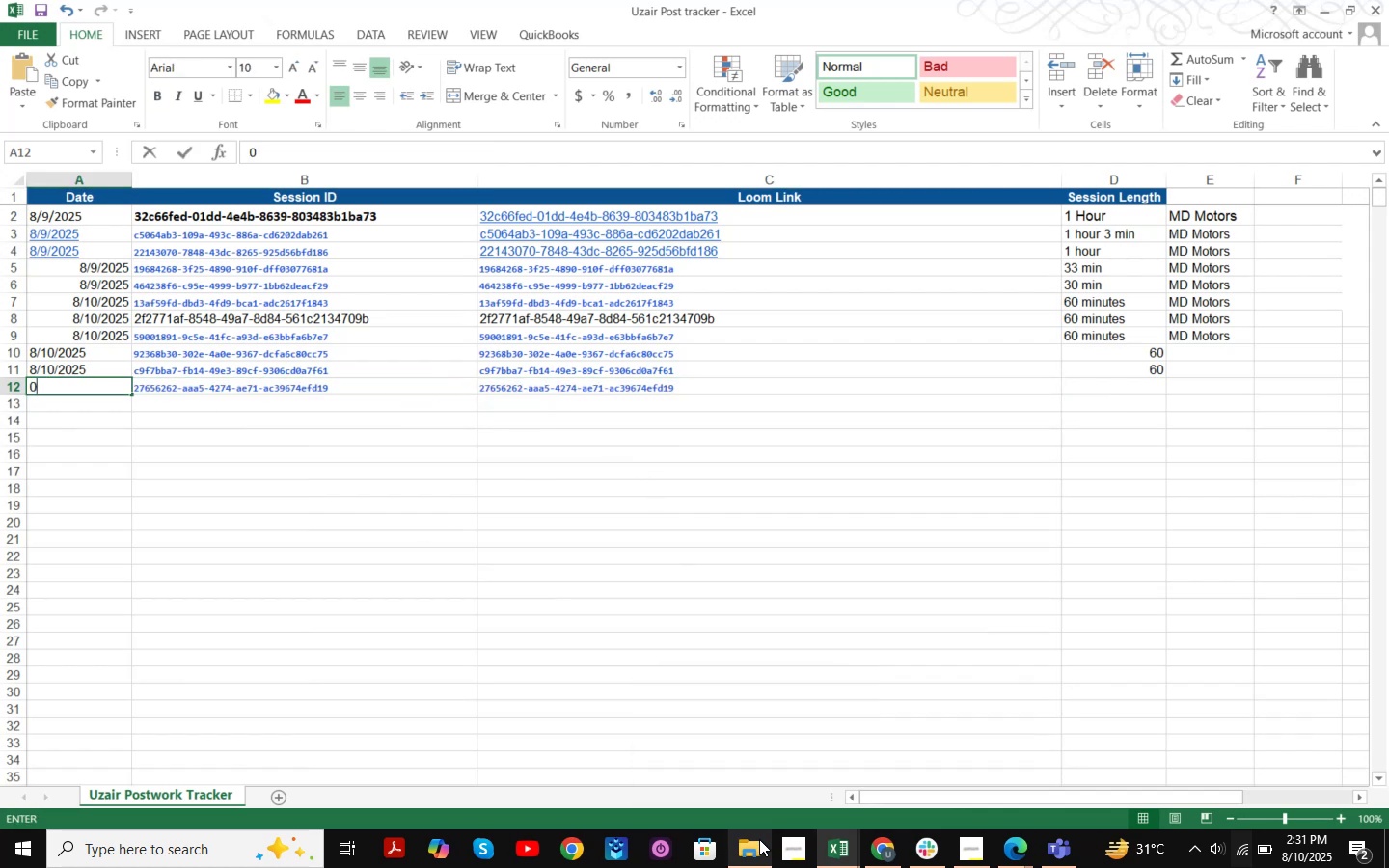 
key(Numpad8)
 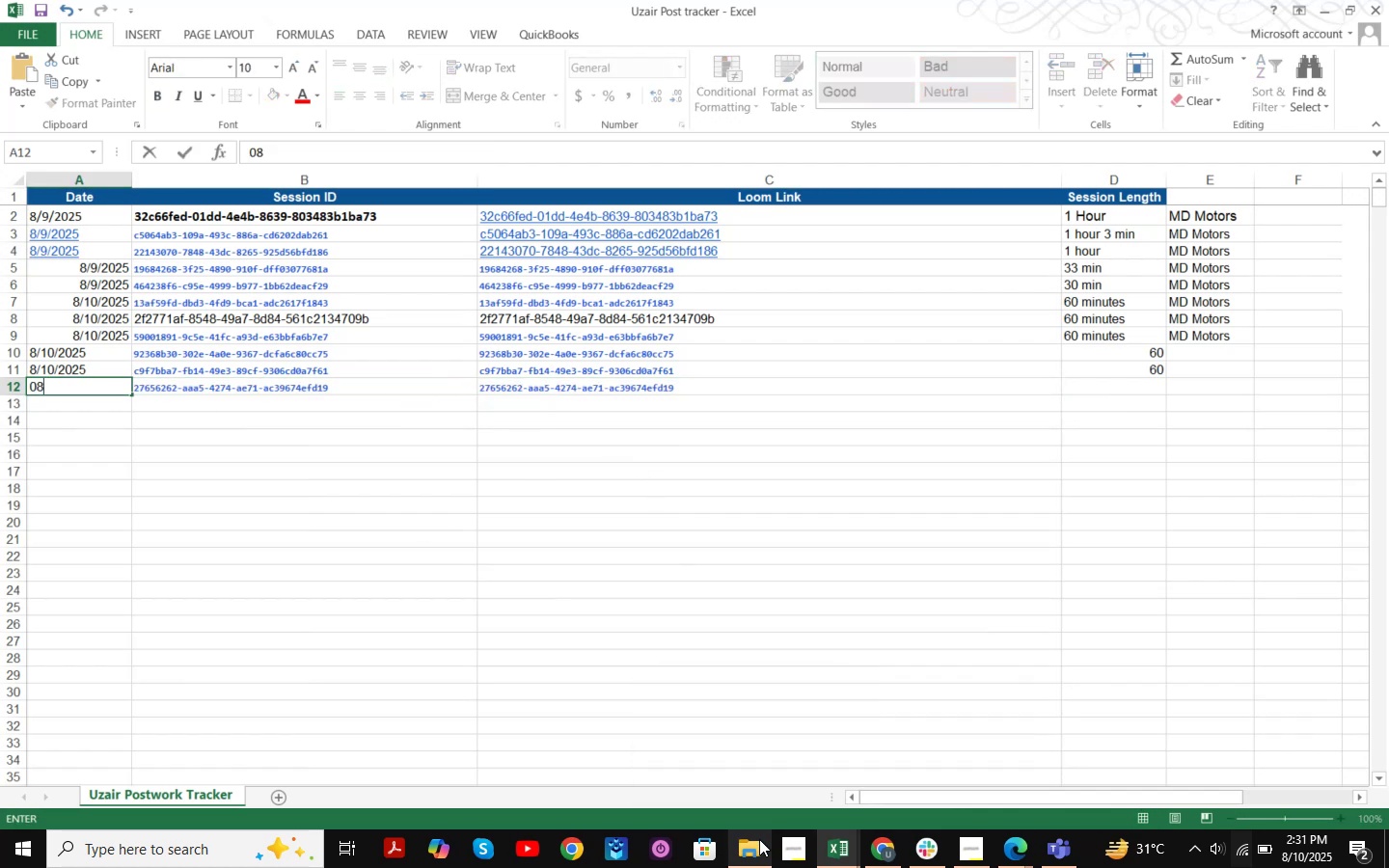 
key(NumpadDivide)
 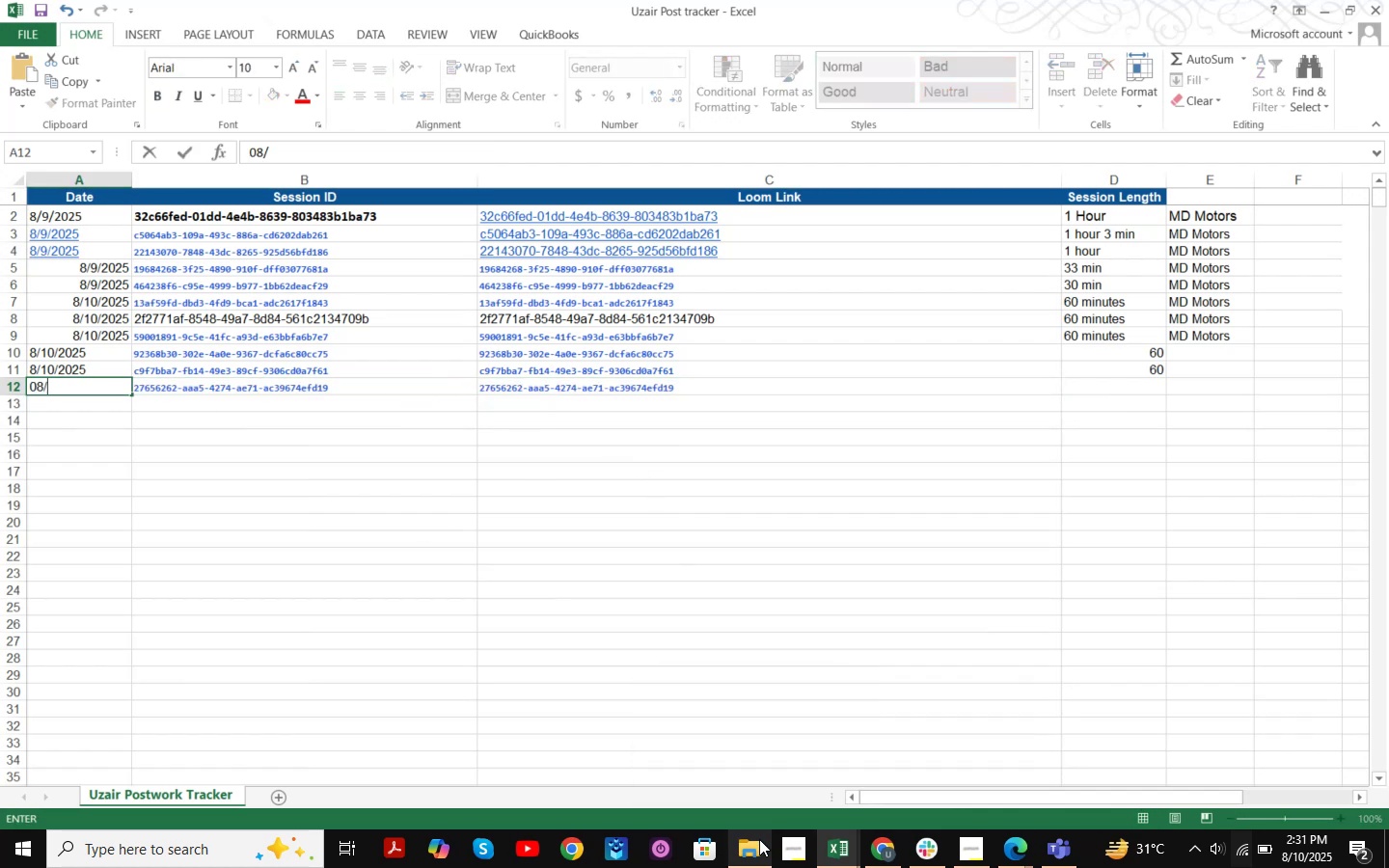 
key(Numpad1)
 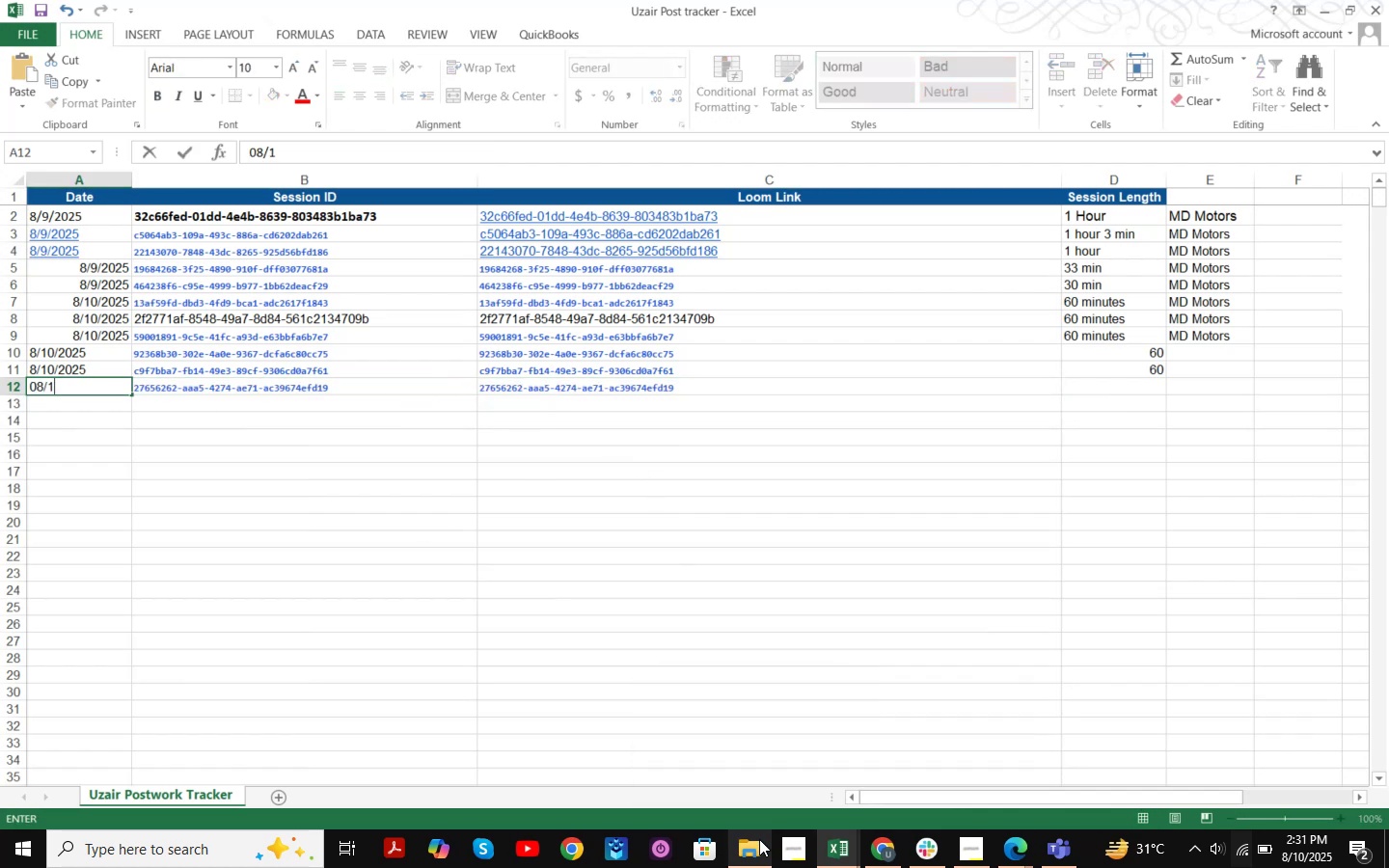 
key(Numpad0)
 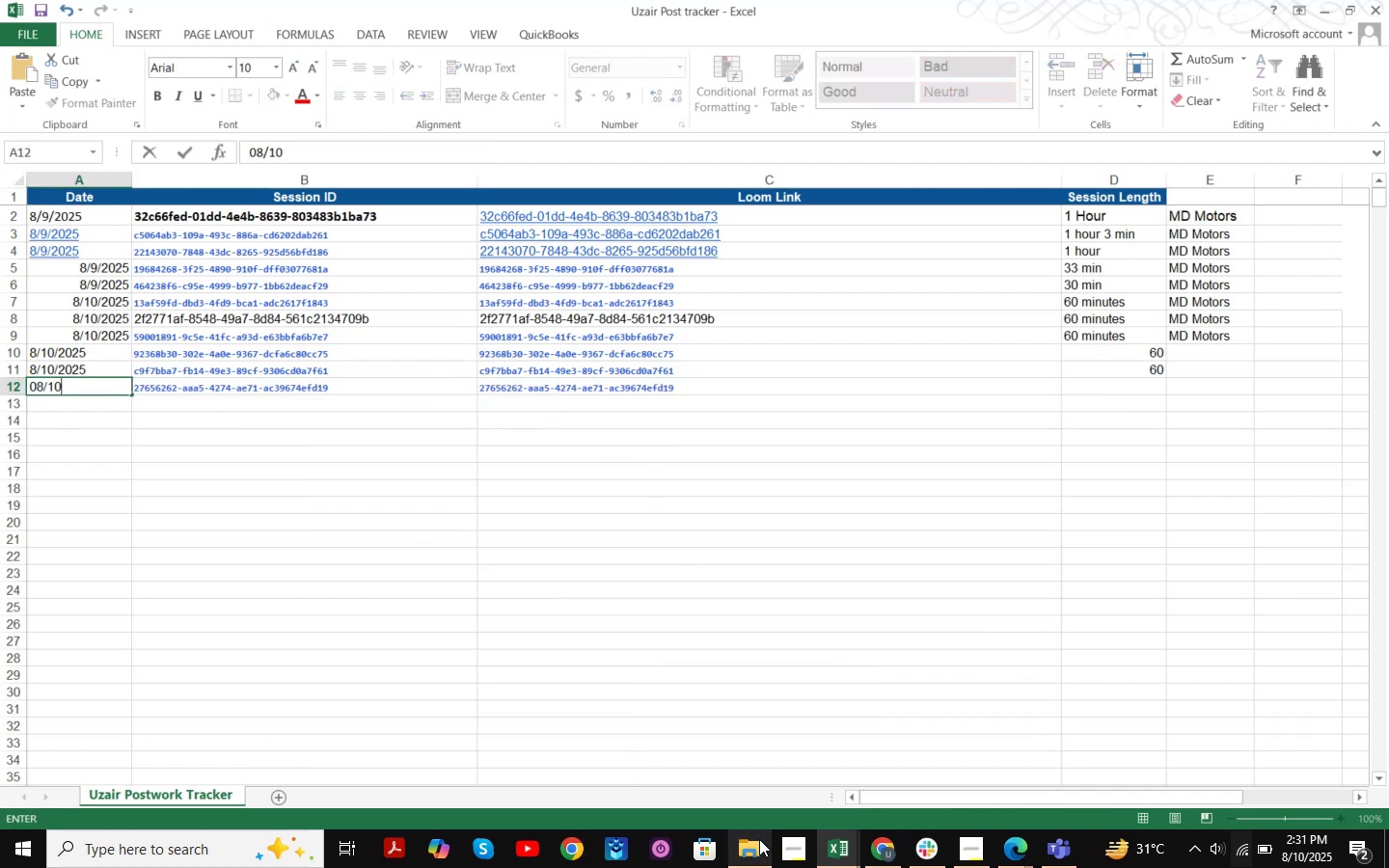 
key(NumpadDivide)
 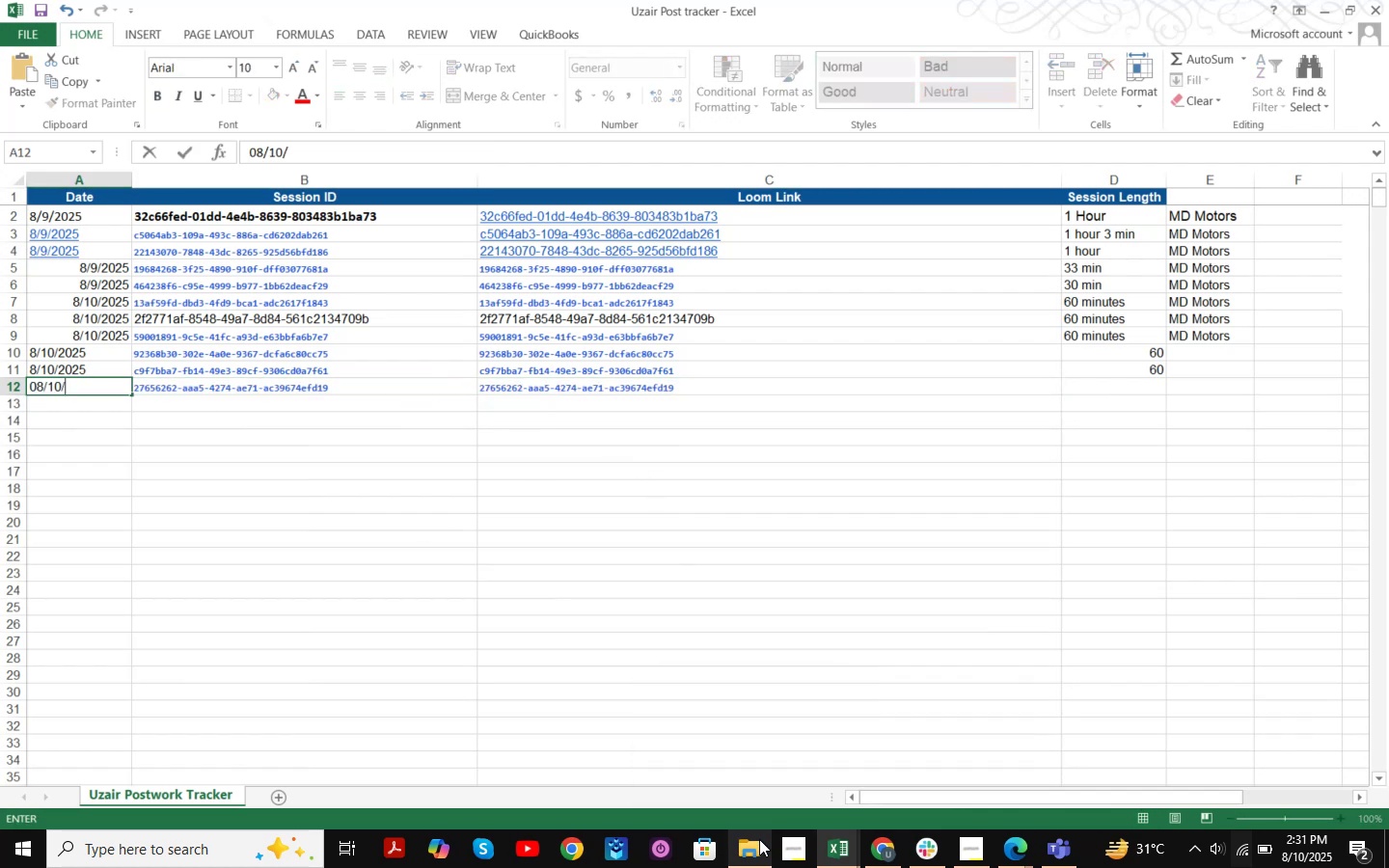 
key(Numpad2)
 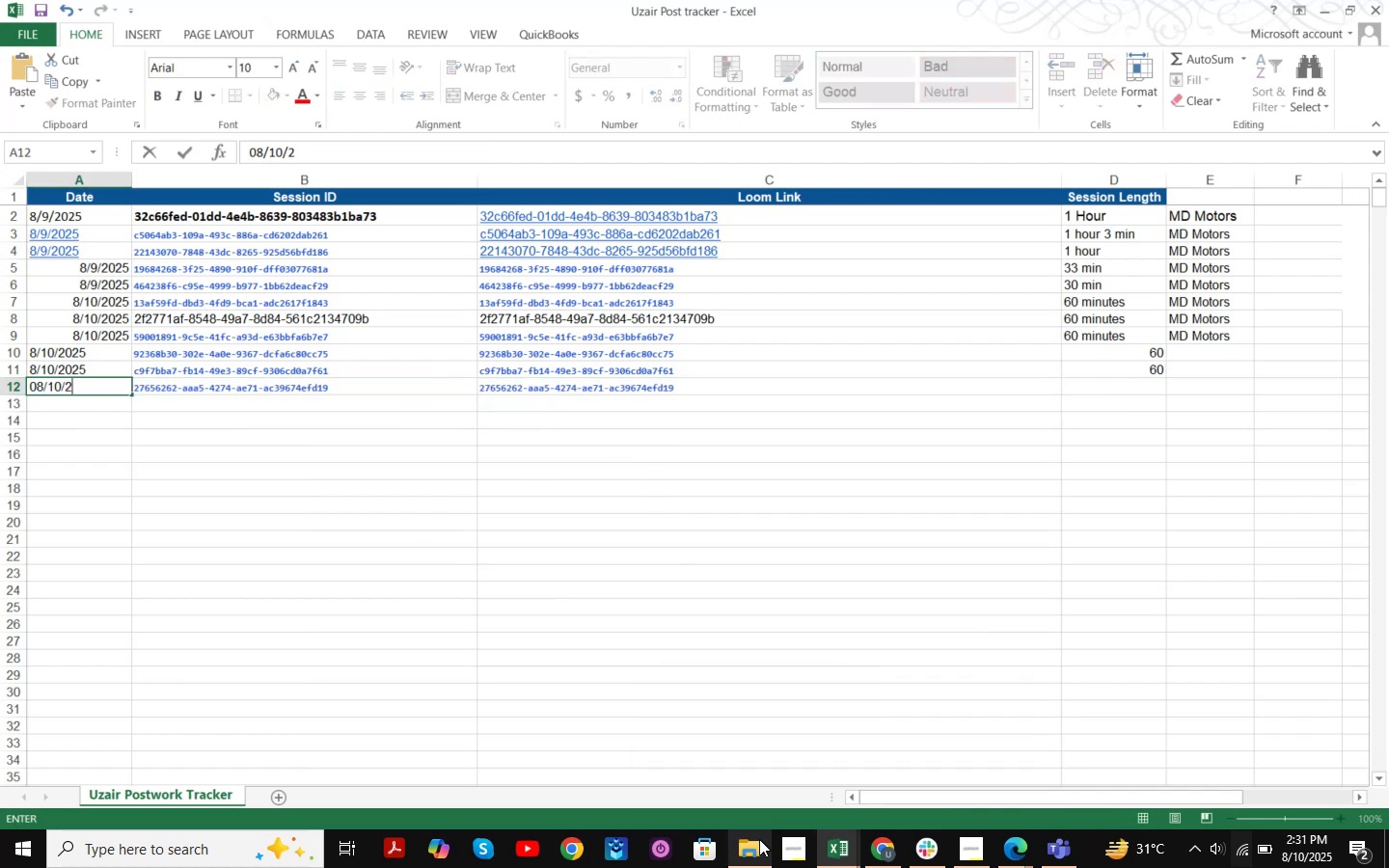 
key(Numpad0)
 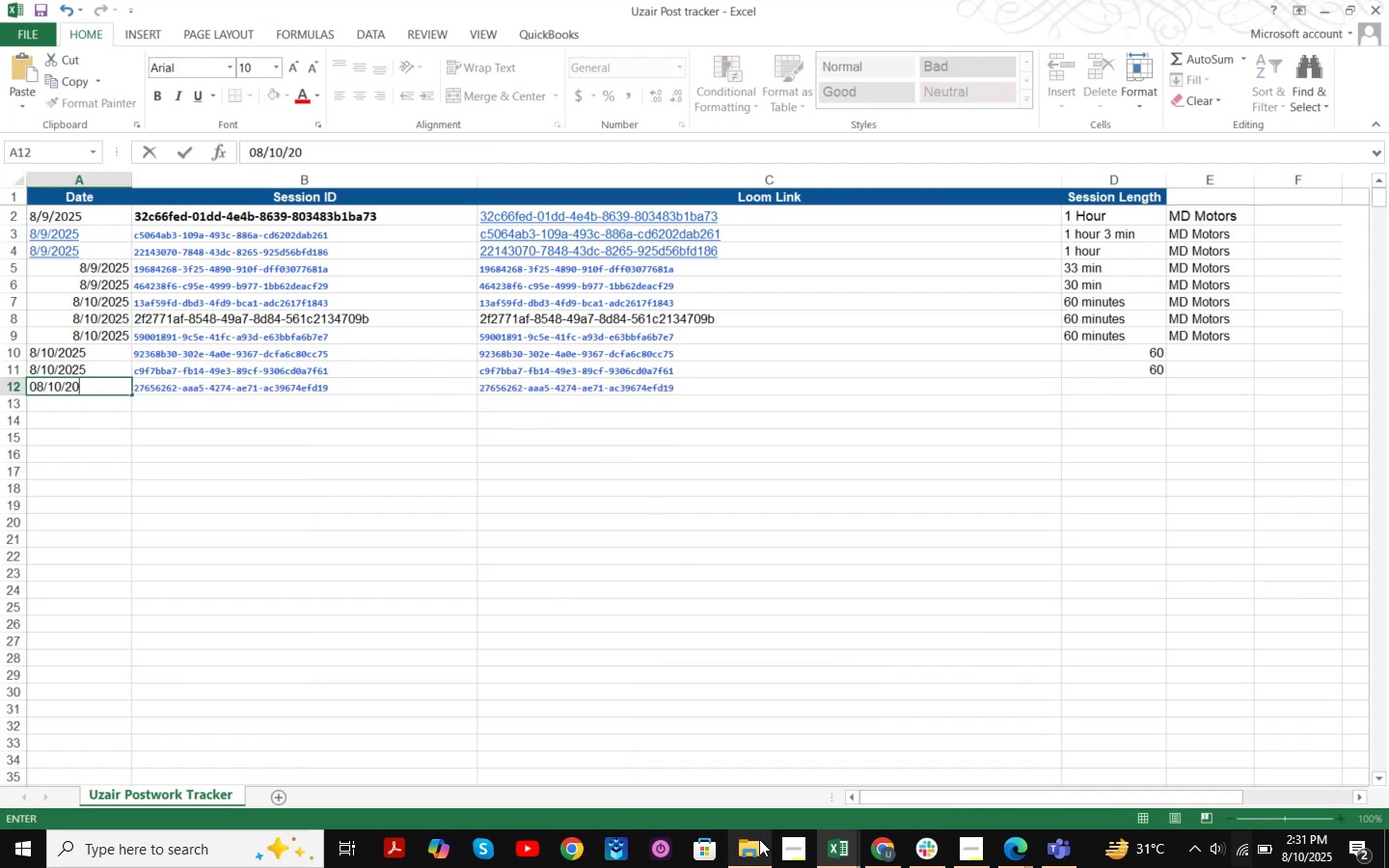 
key(Numpad2)
 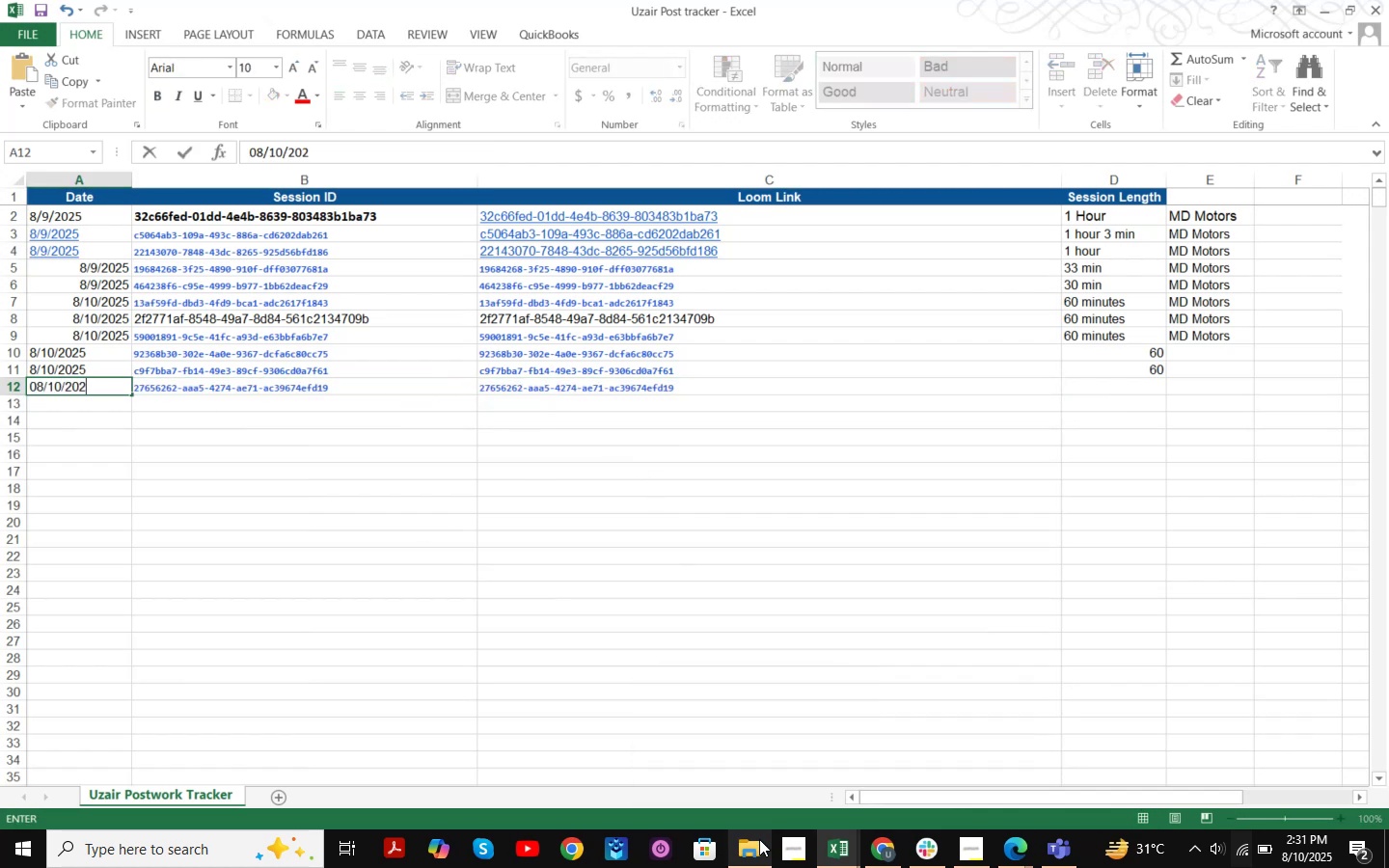 
key(Numpad5)
 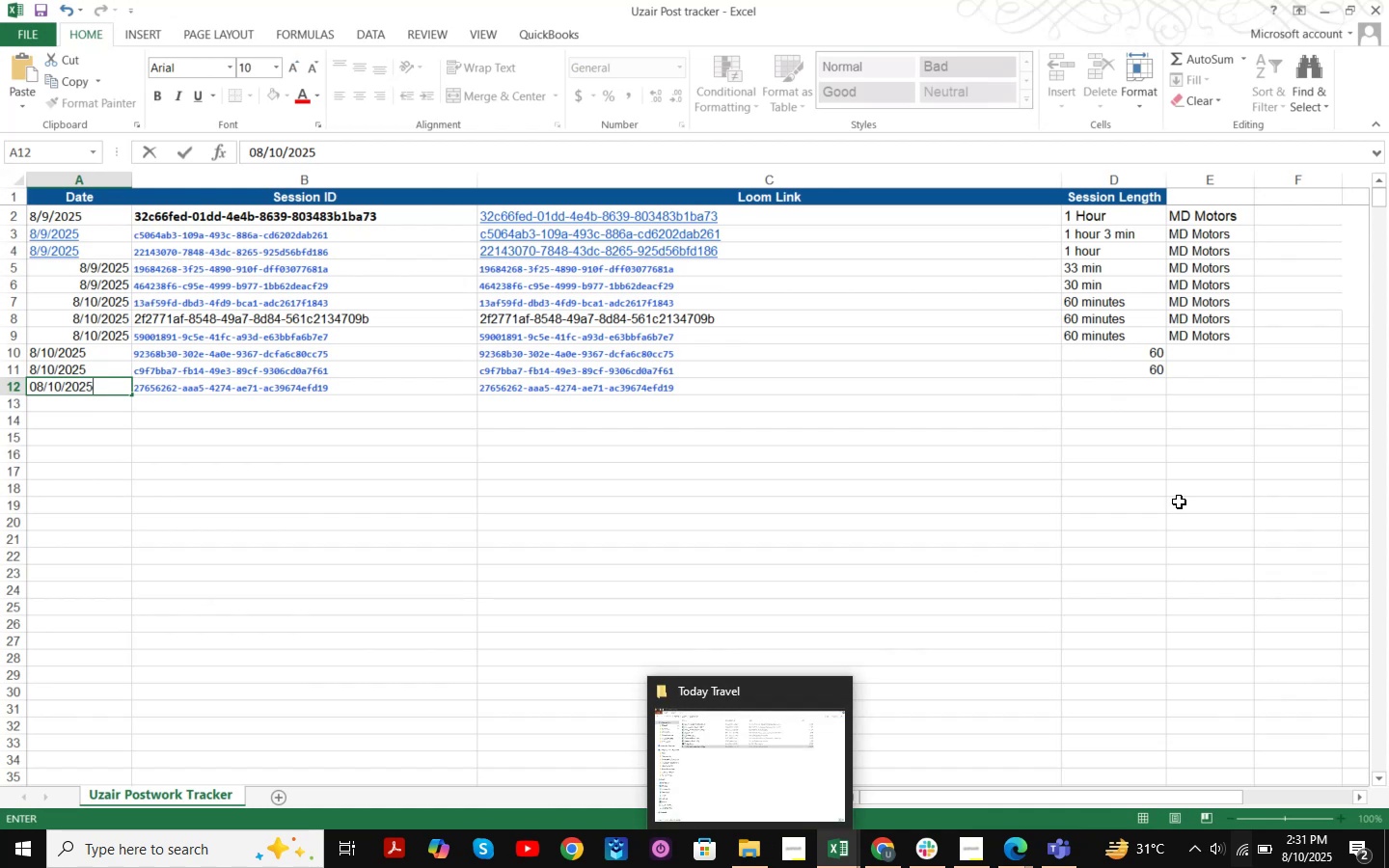 
left_click([1131, 386])
 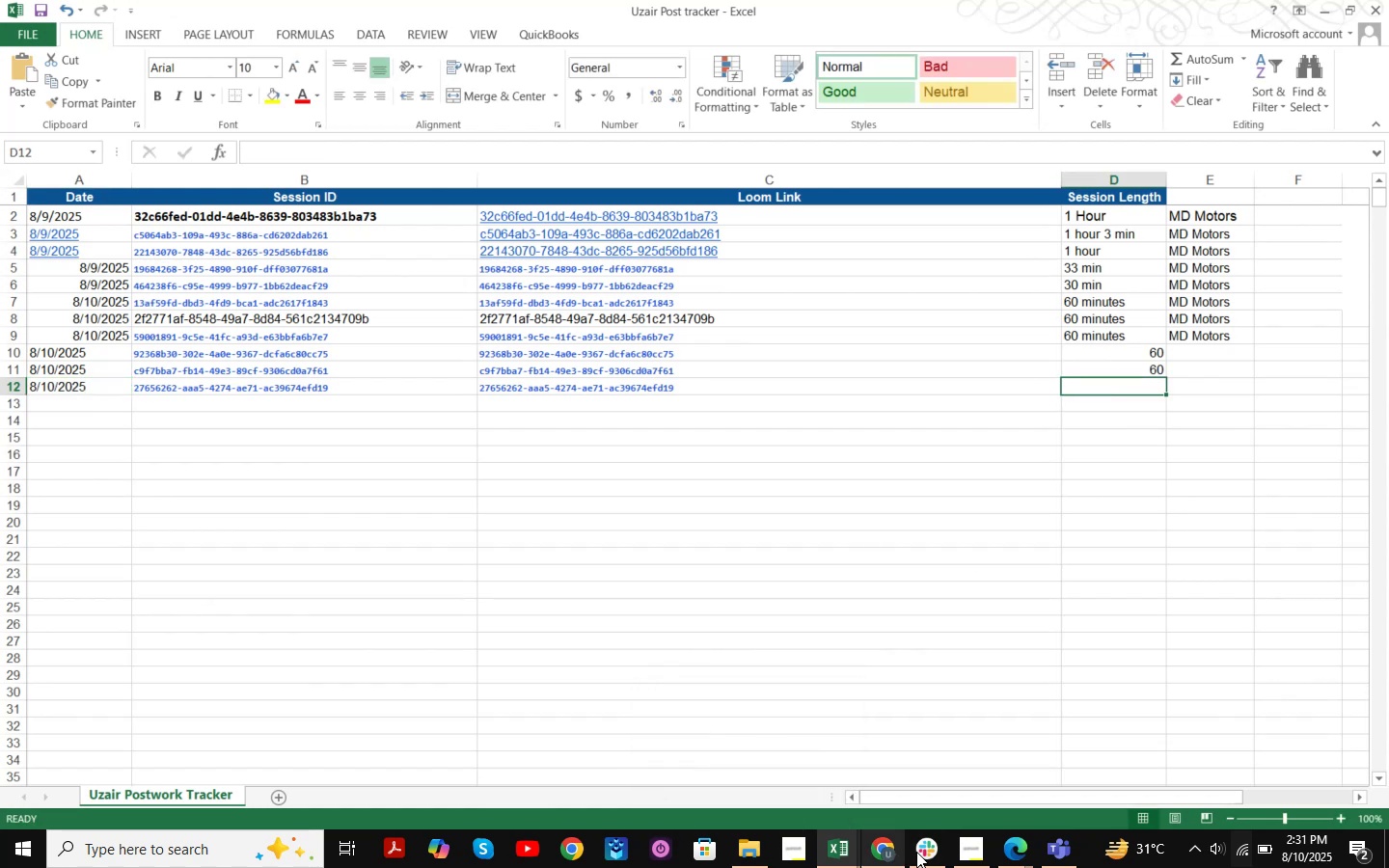 
left_click([1024, 851])
 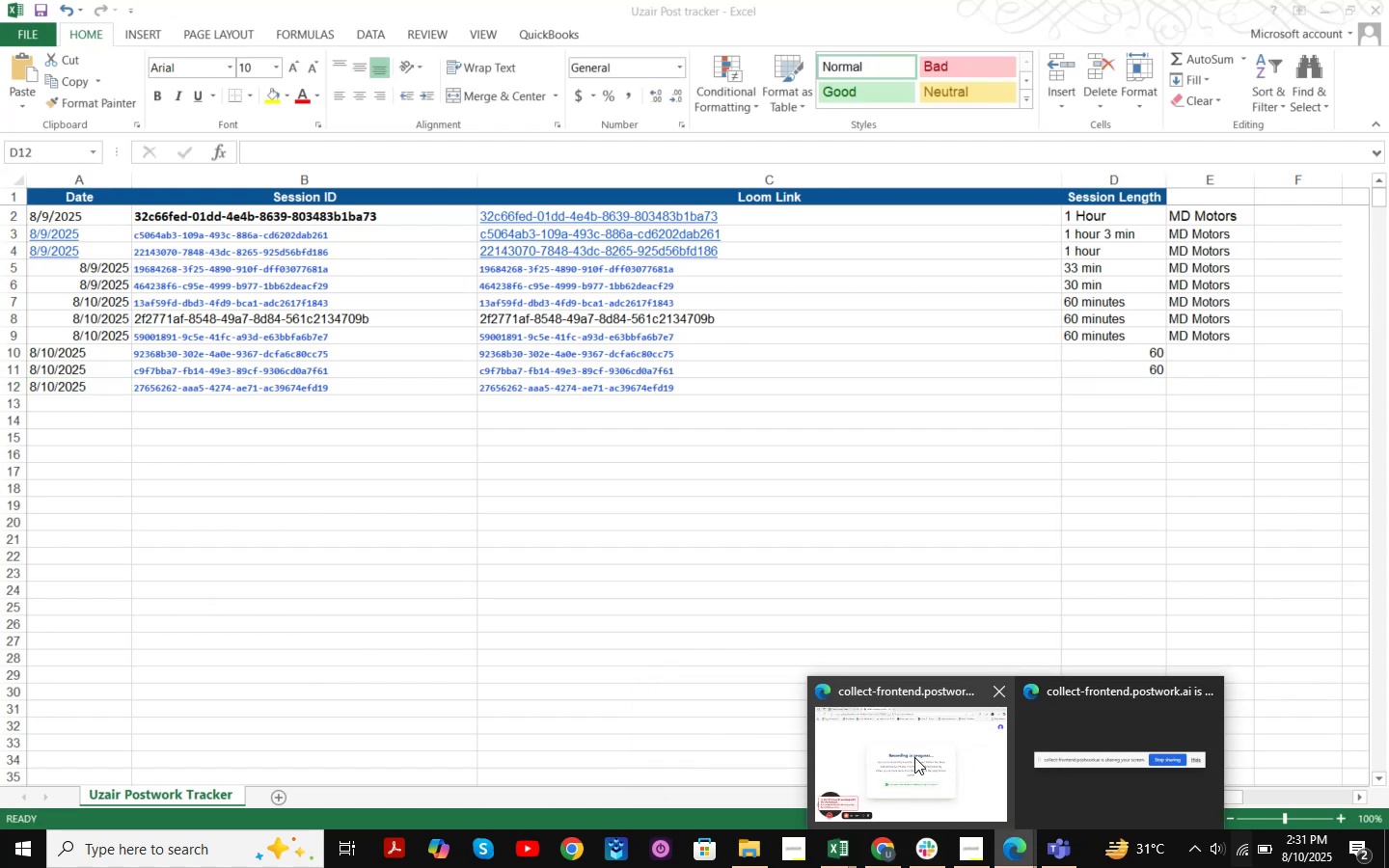 
left_click([914, 757])
 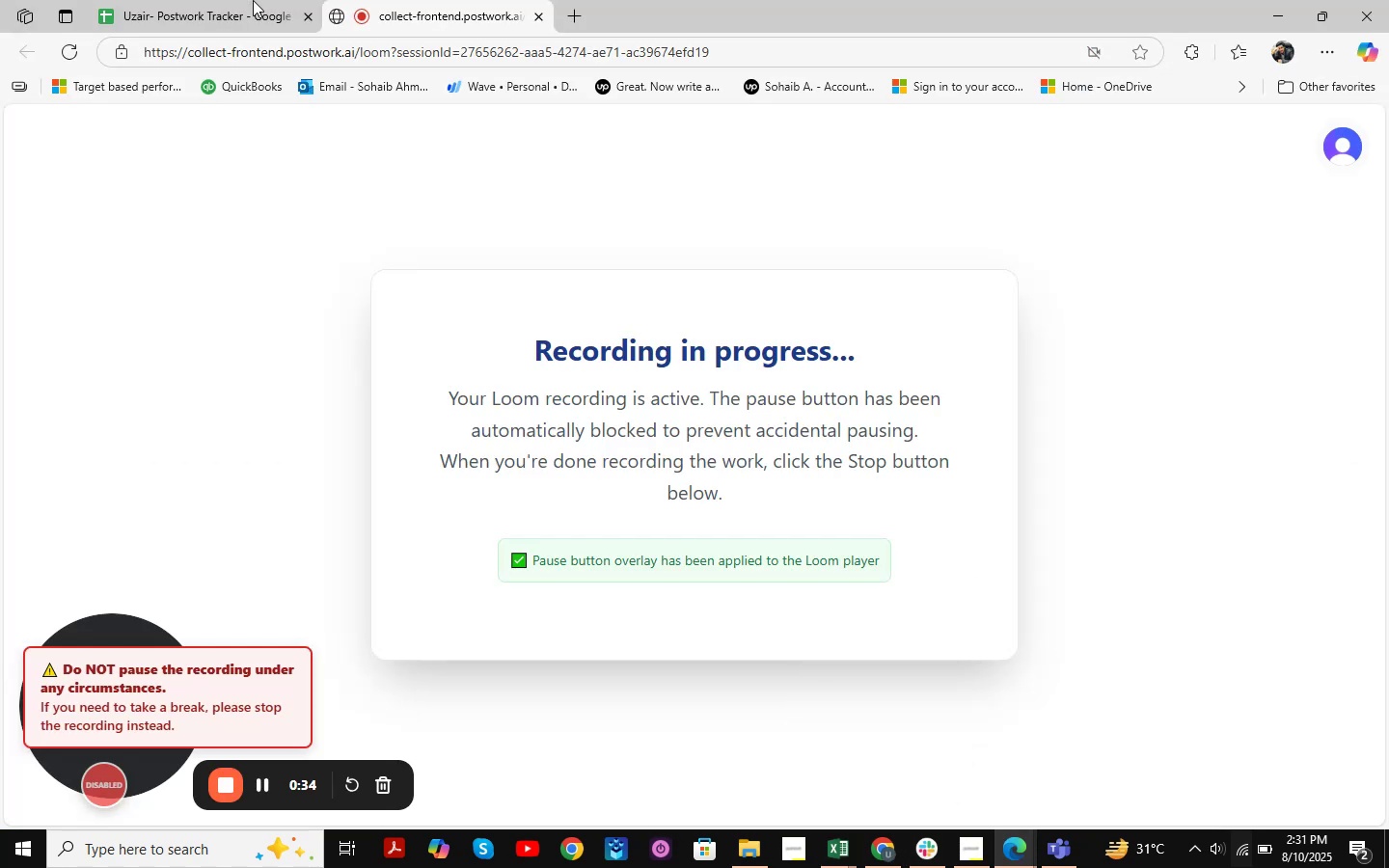 
left_click([252, 0])
 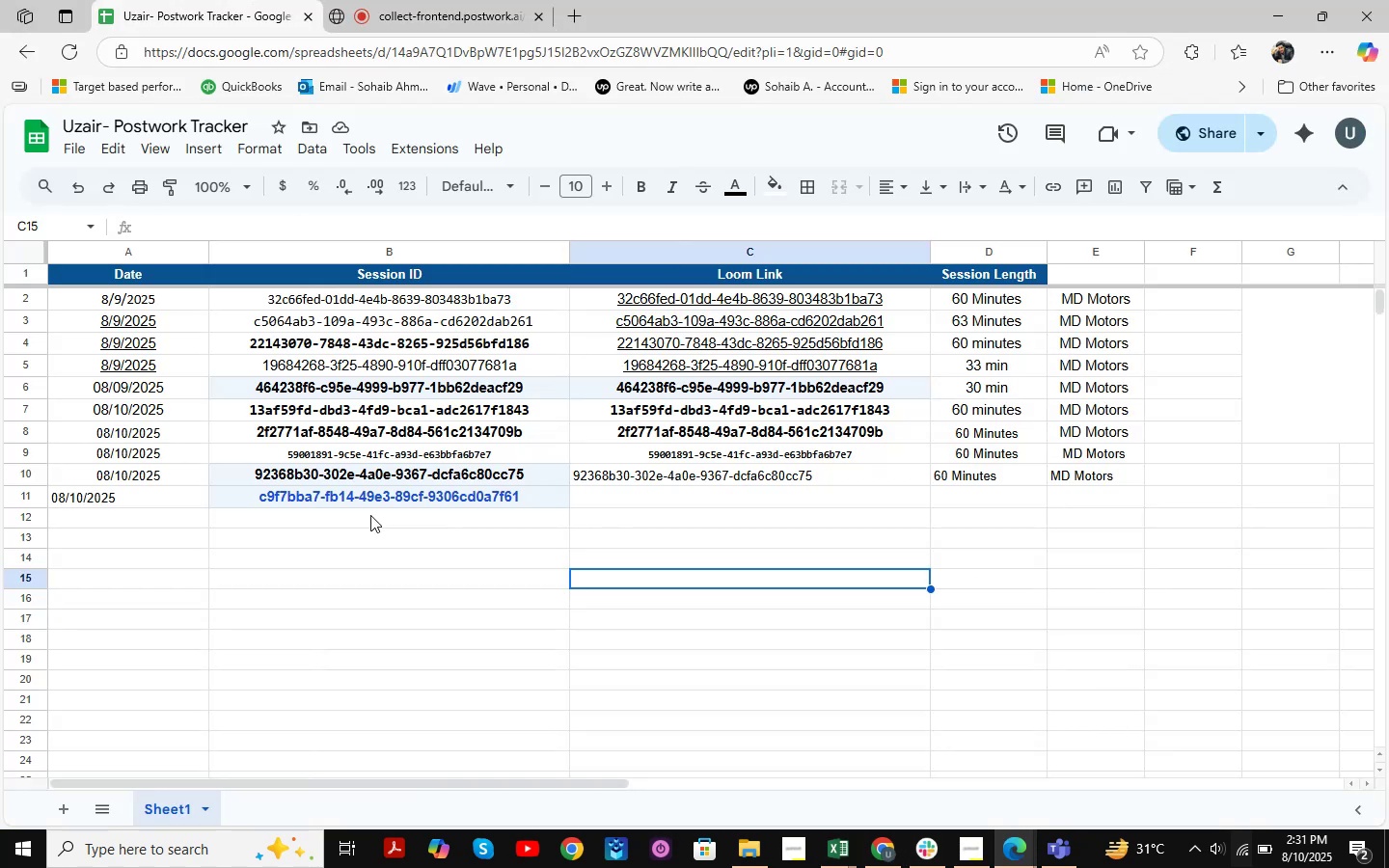 
left_click([379, 514])
 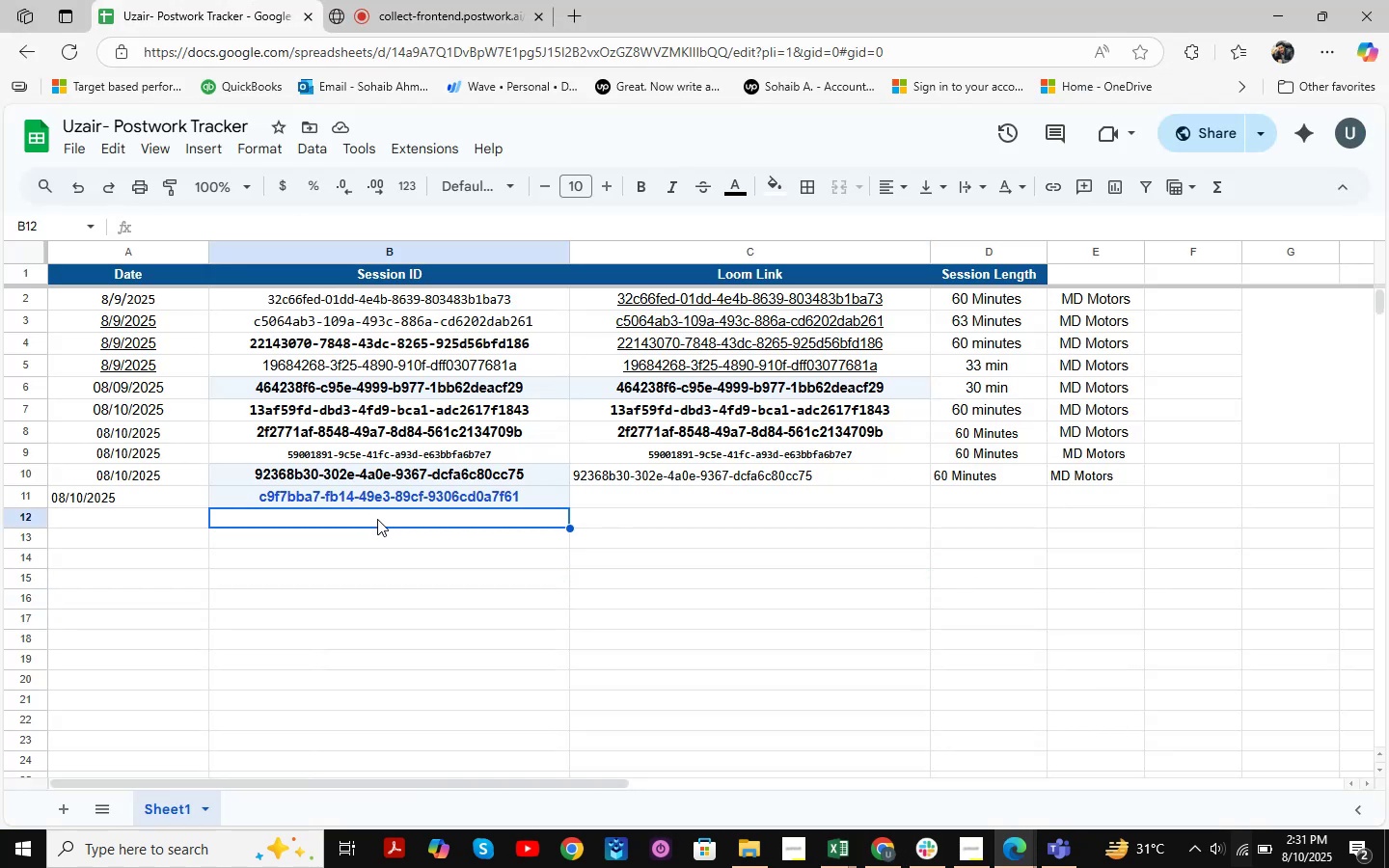 
key(Control+V)
 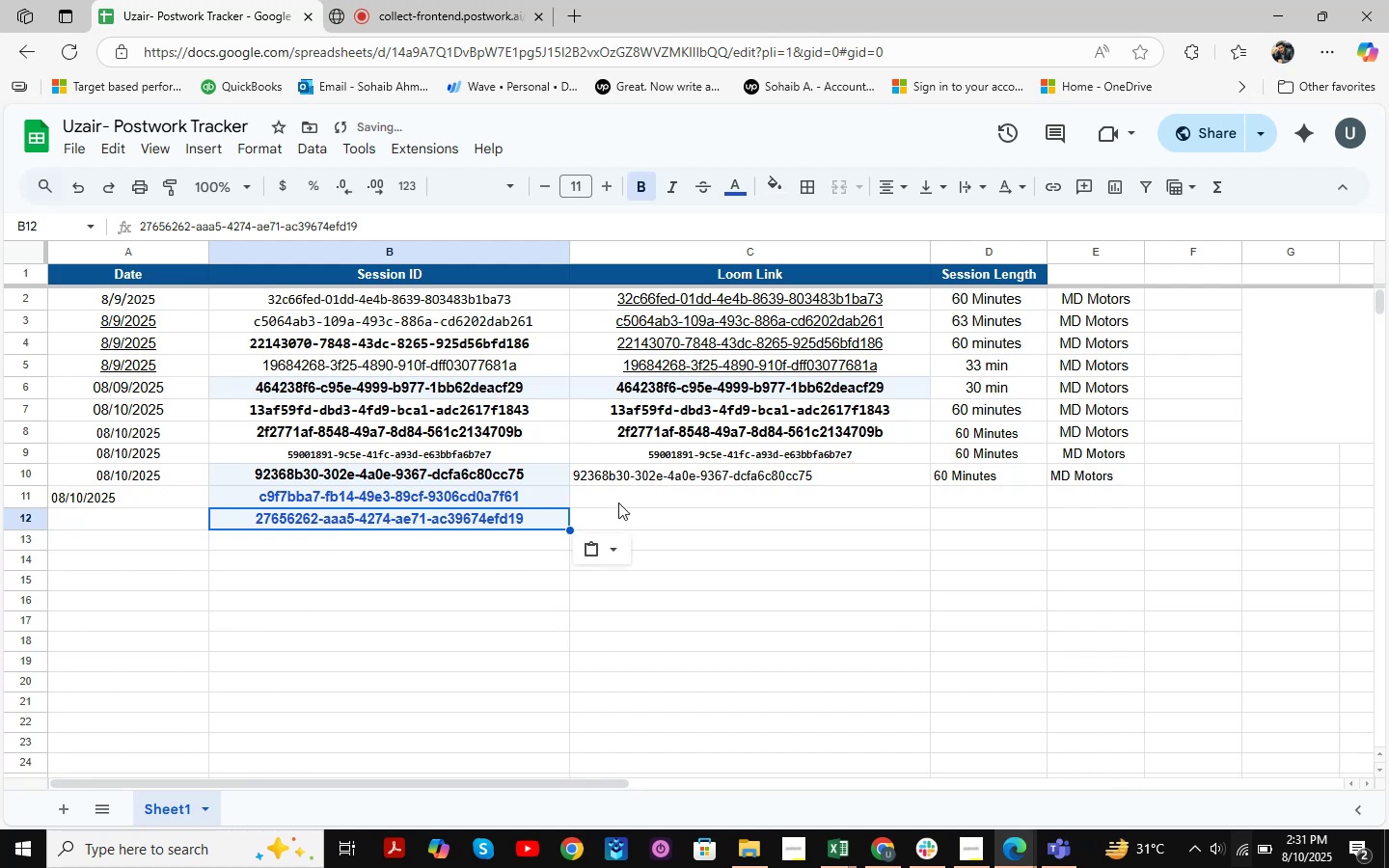 
left_click([627, 494])
 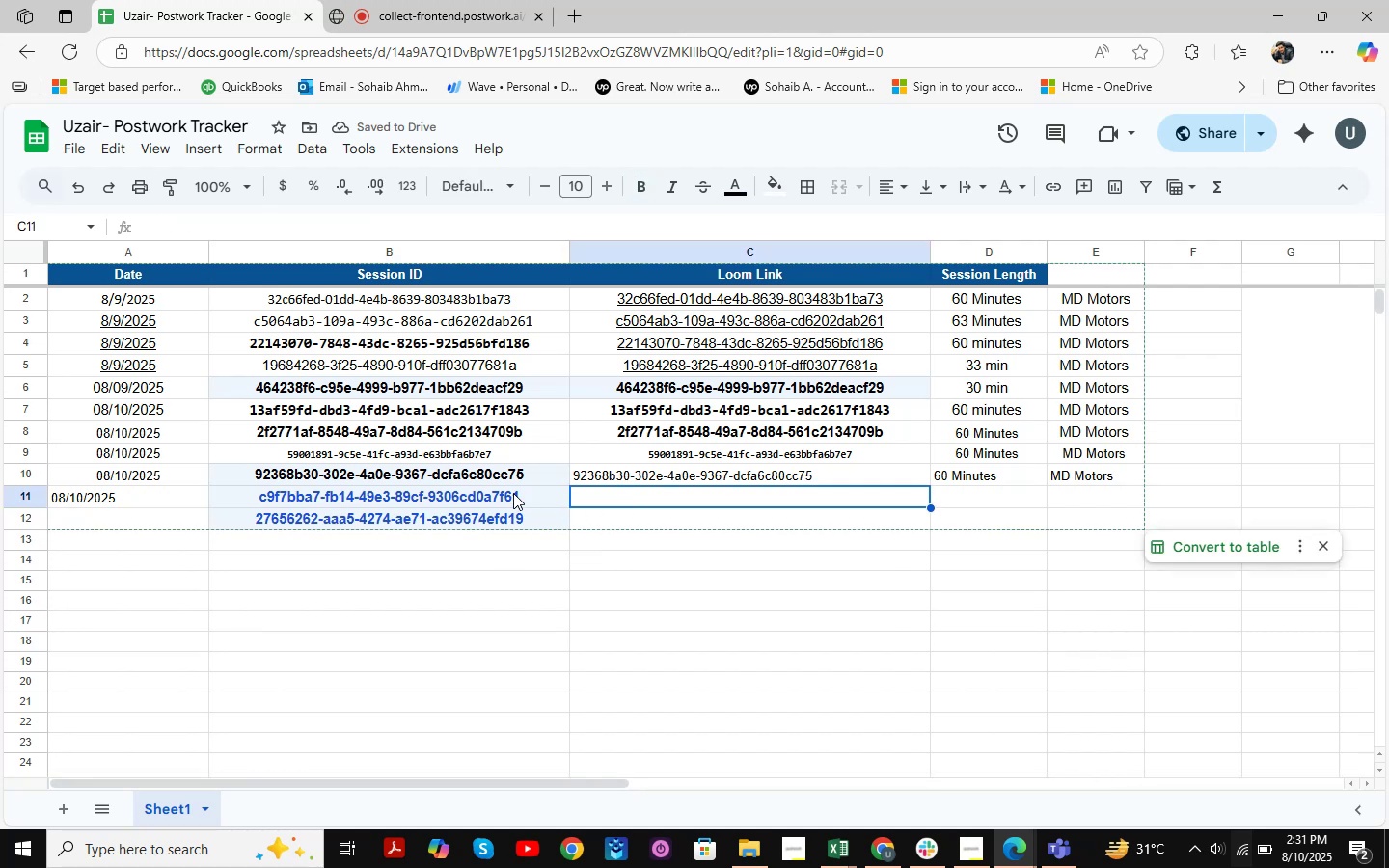 
left_click([601, 520])
 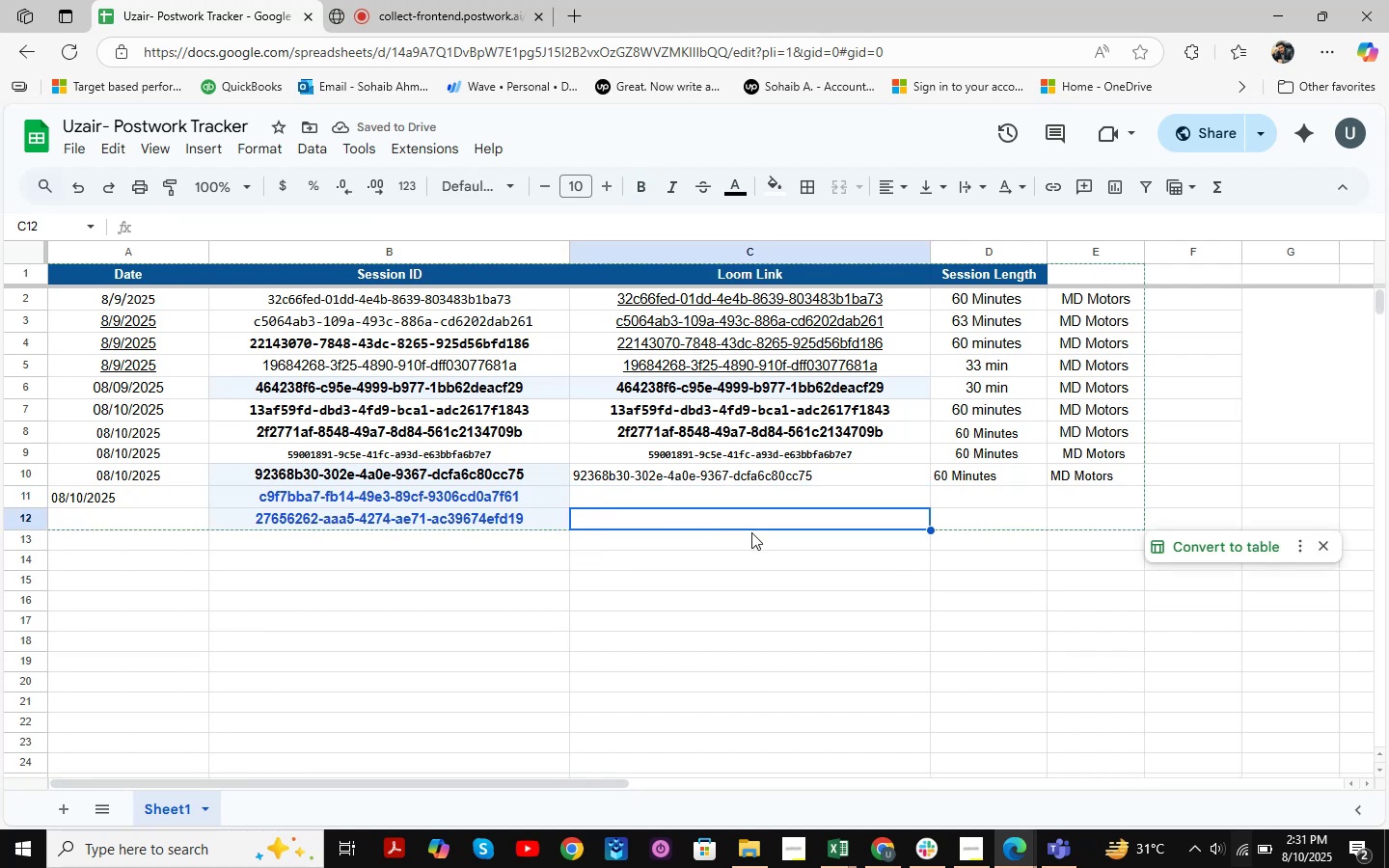 
key(Control+V)
 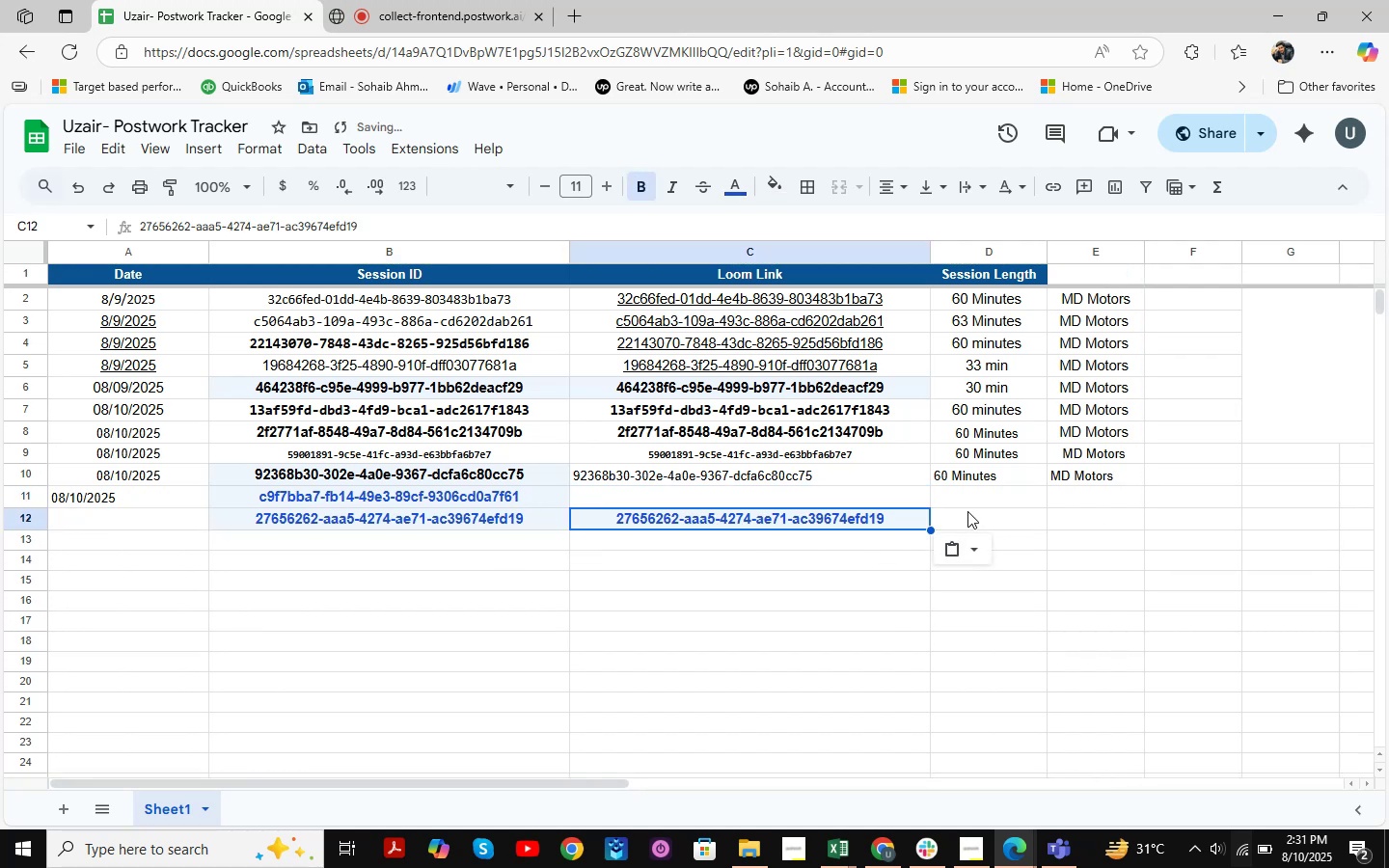 
left_click([972, 517])
 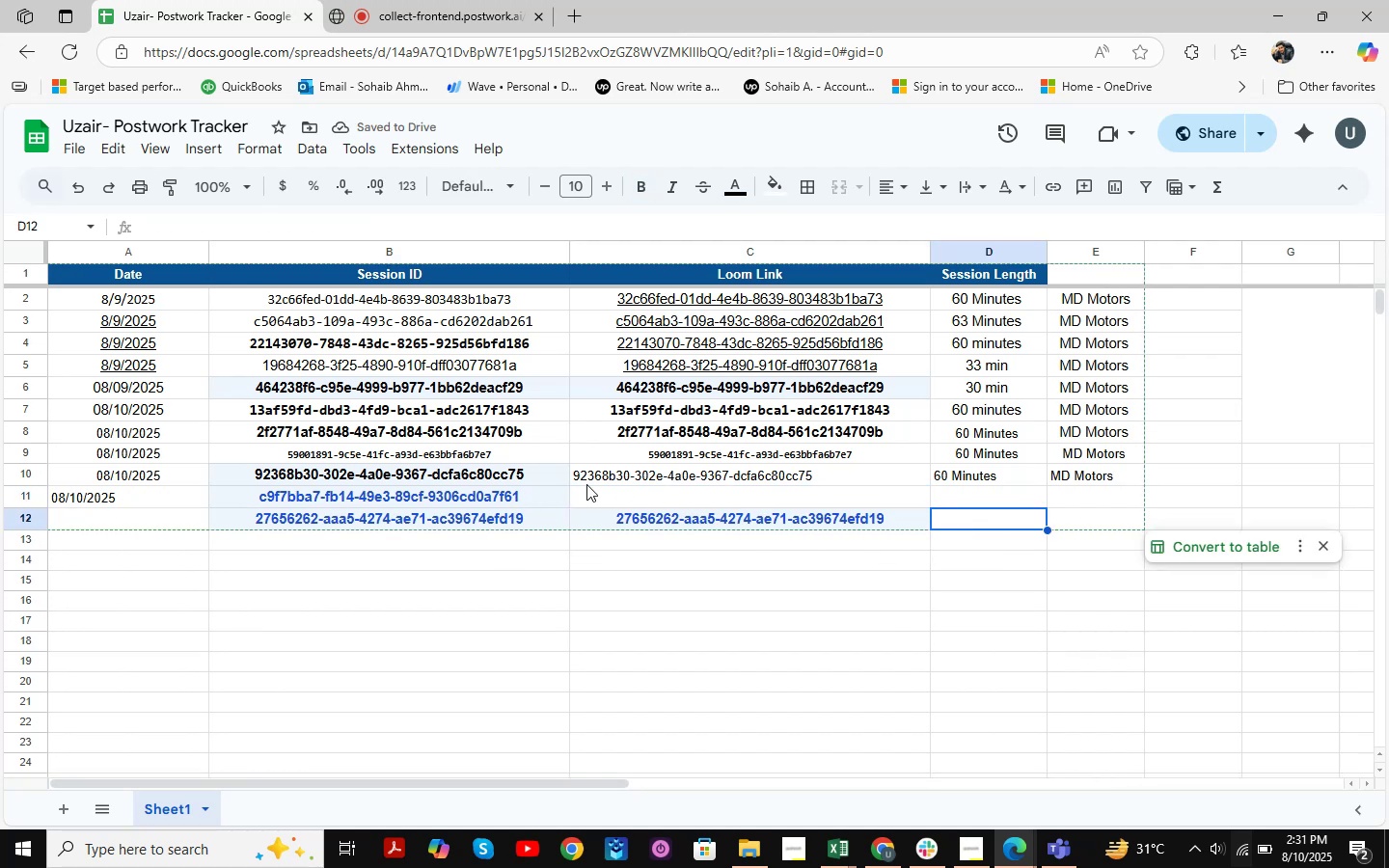 
left_click([493, 484])
 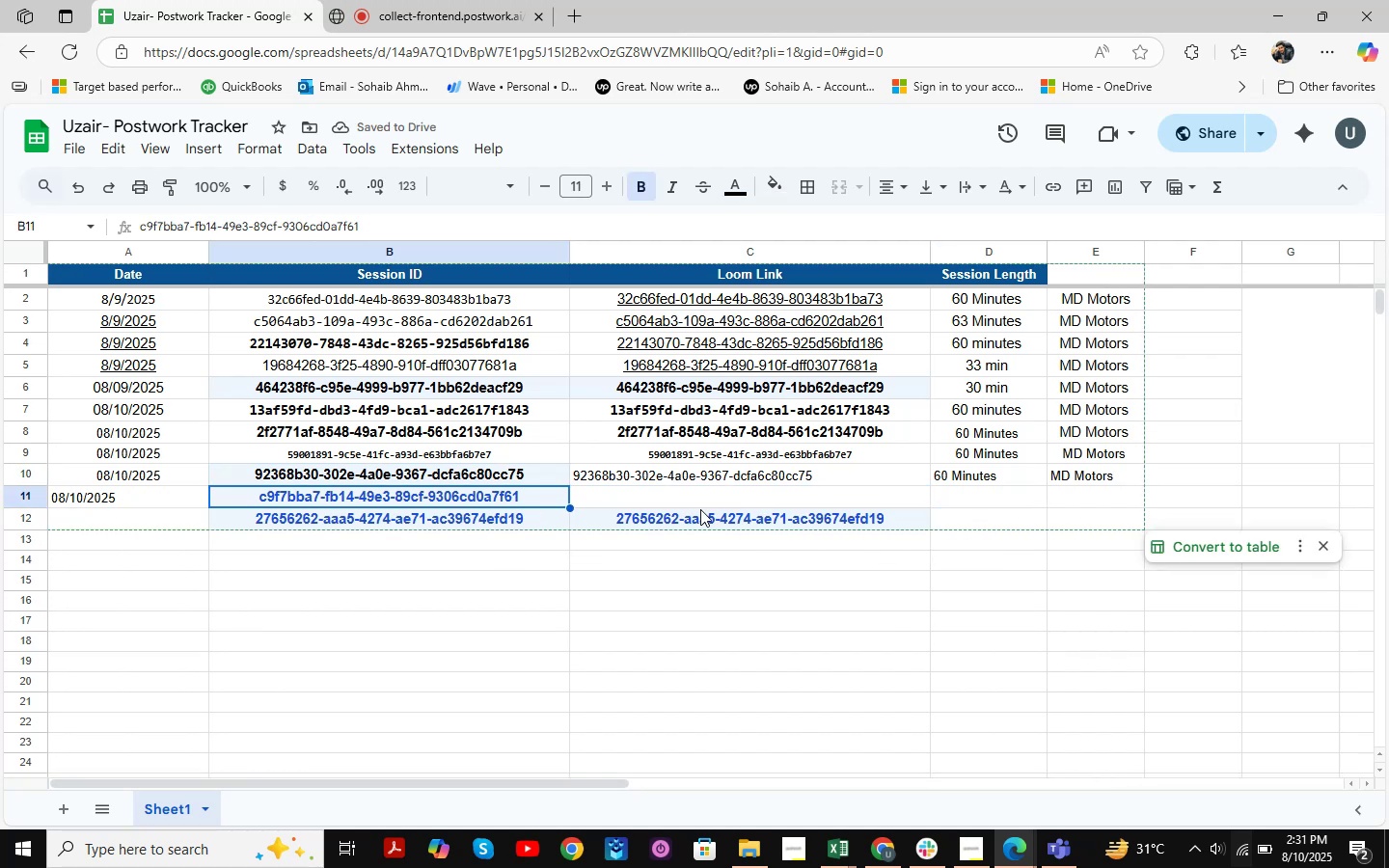 
key(Control+C)
 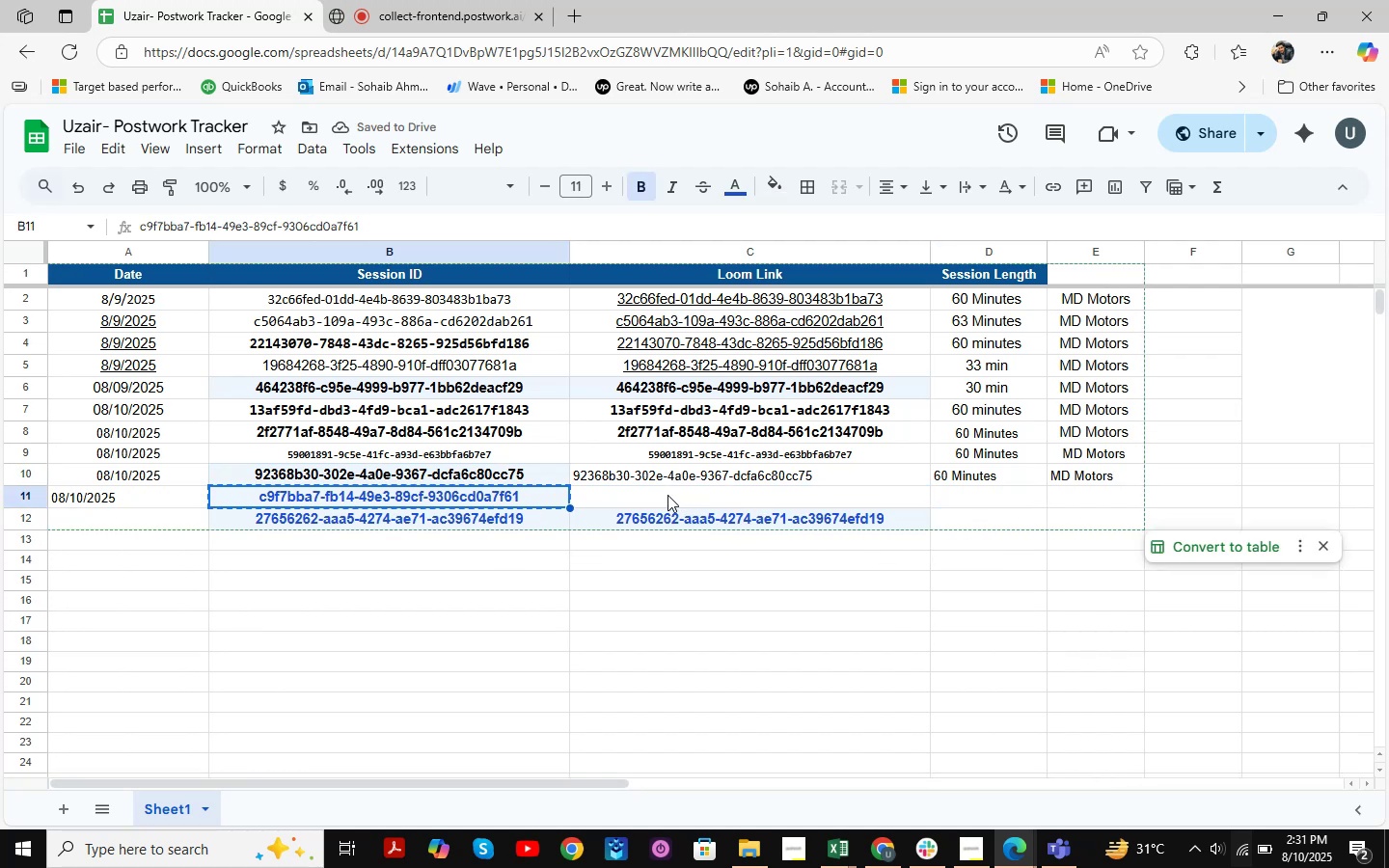 
left_click([653, 489])
 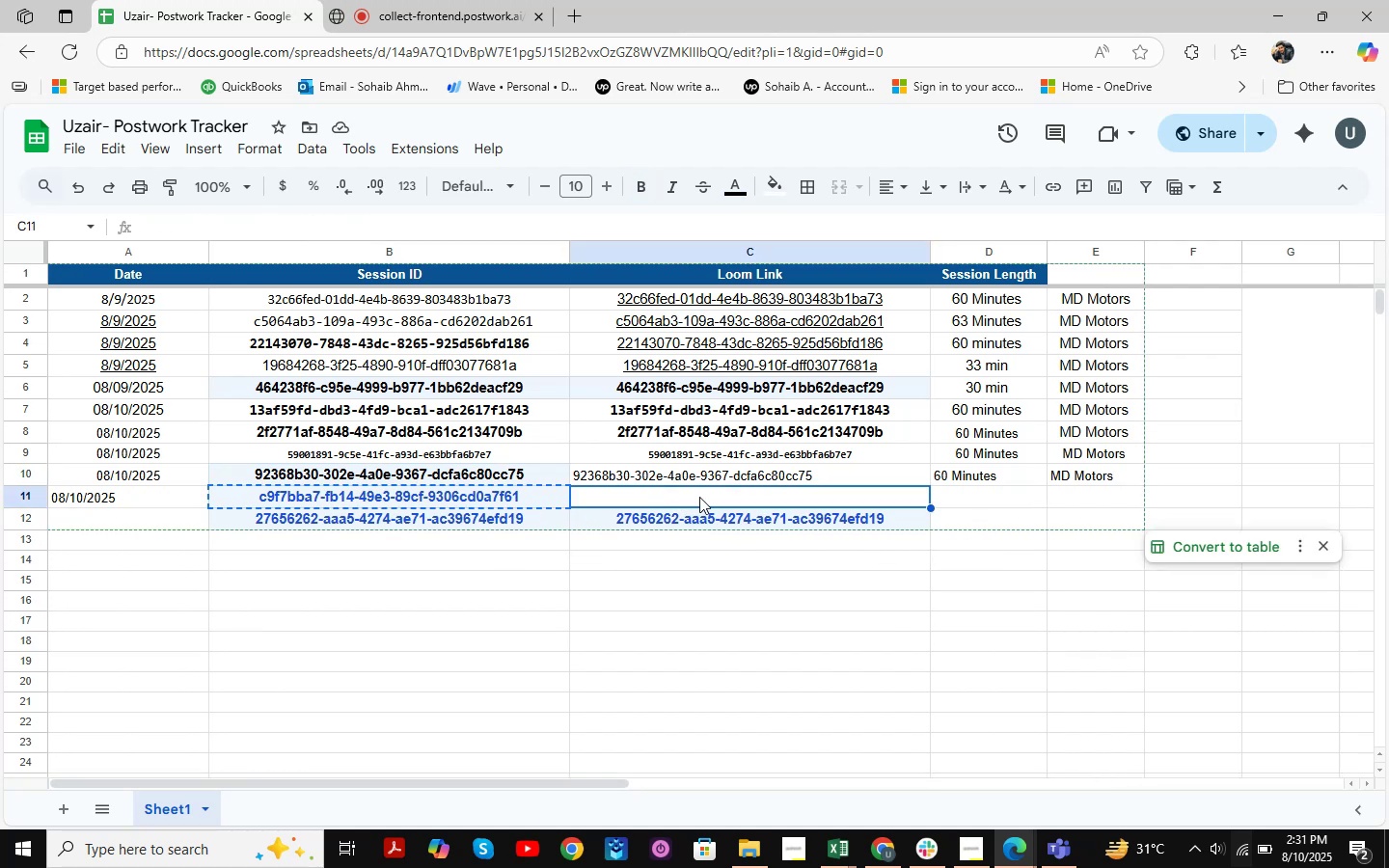 
key(Control+ControlLeft)
 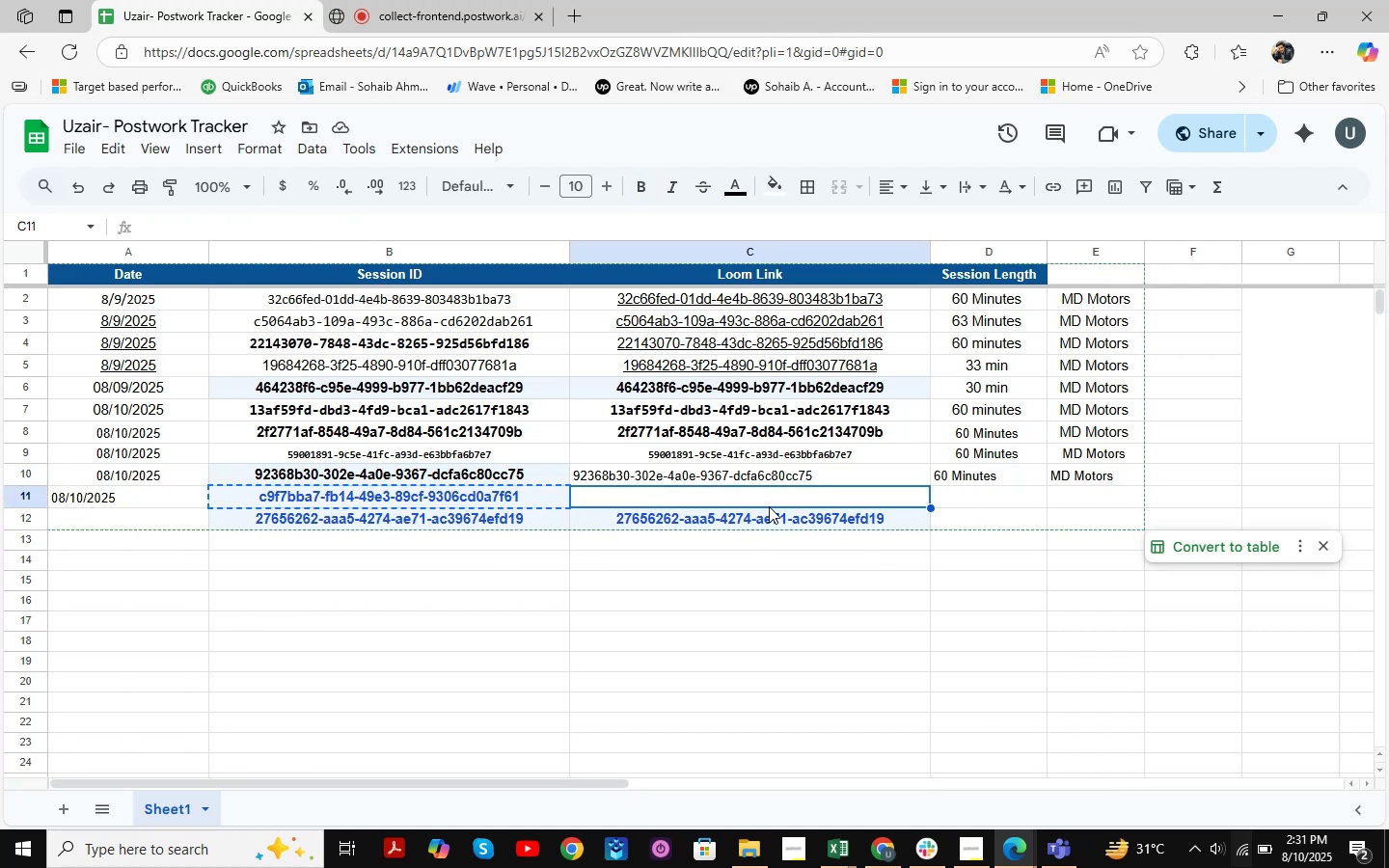 
key(Control+V)
 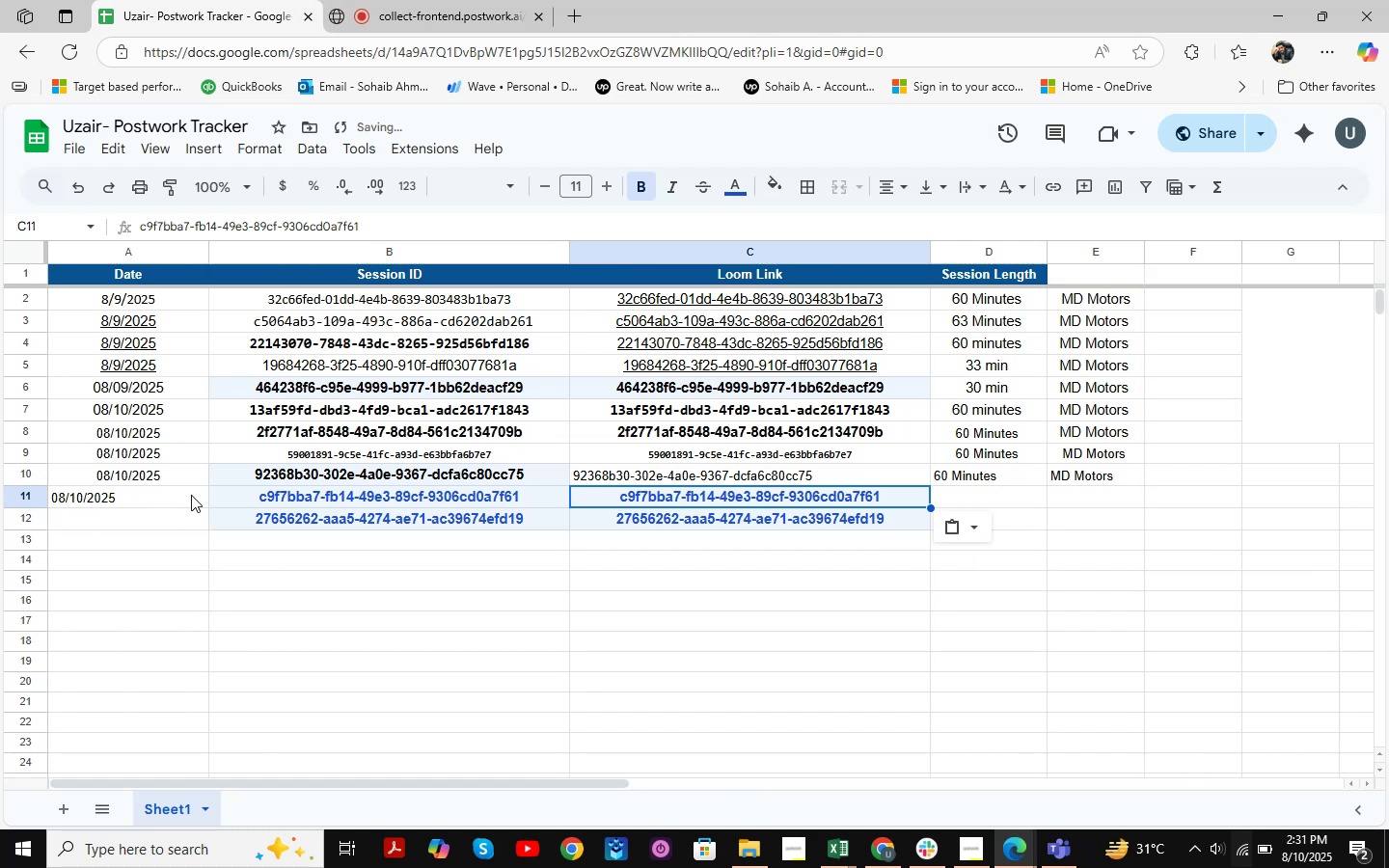 
left_click([165, 512])
 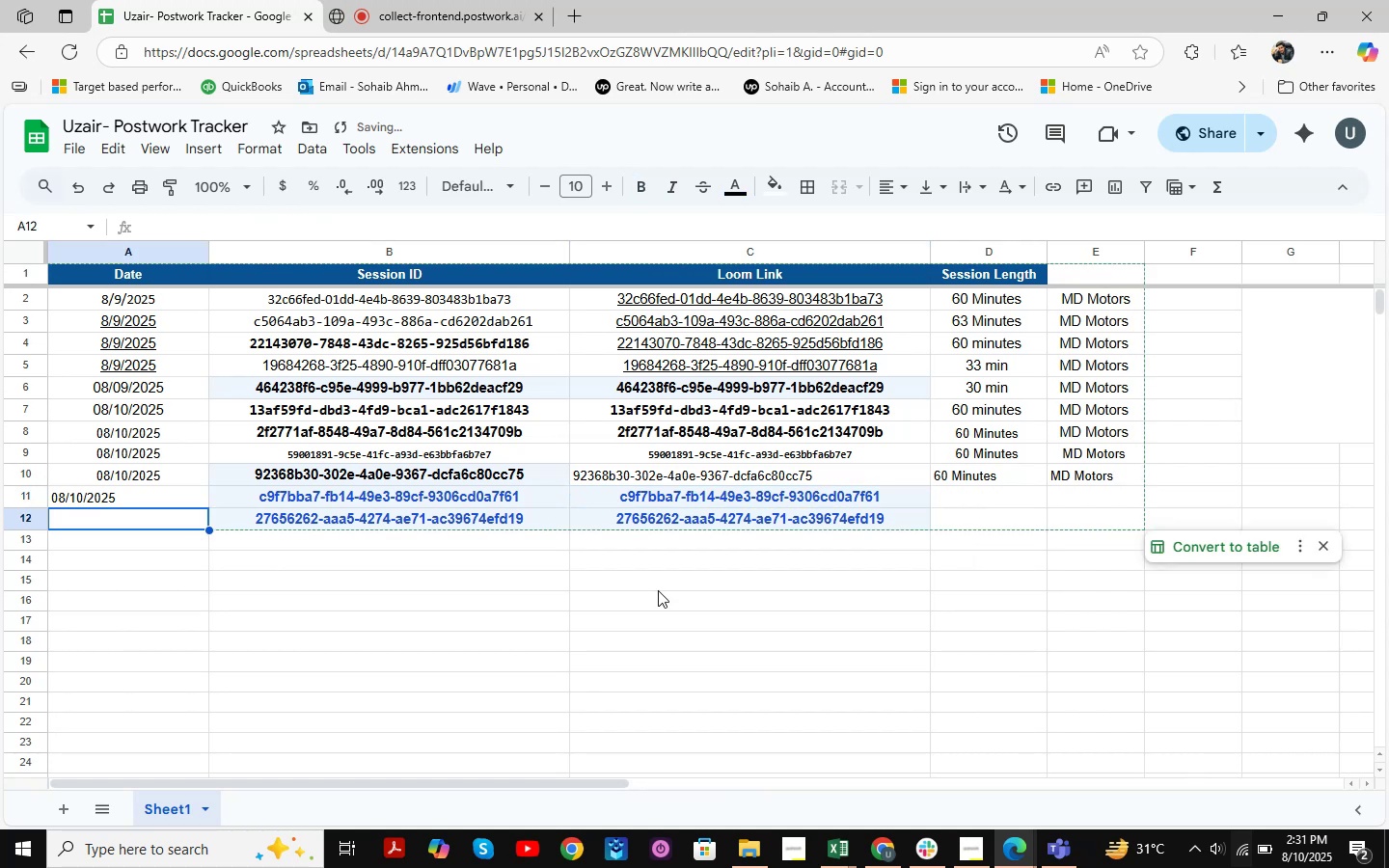 
key(Numpad0)
 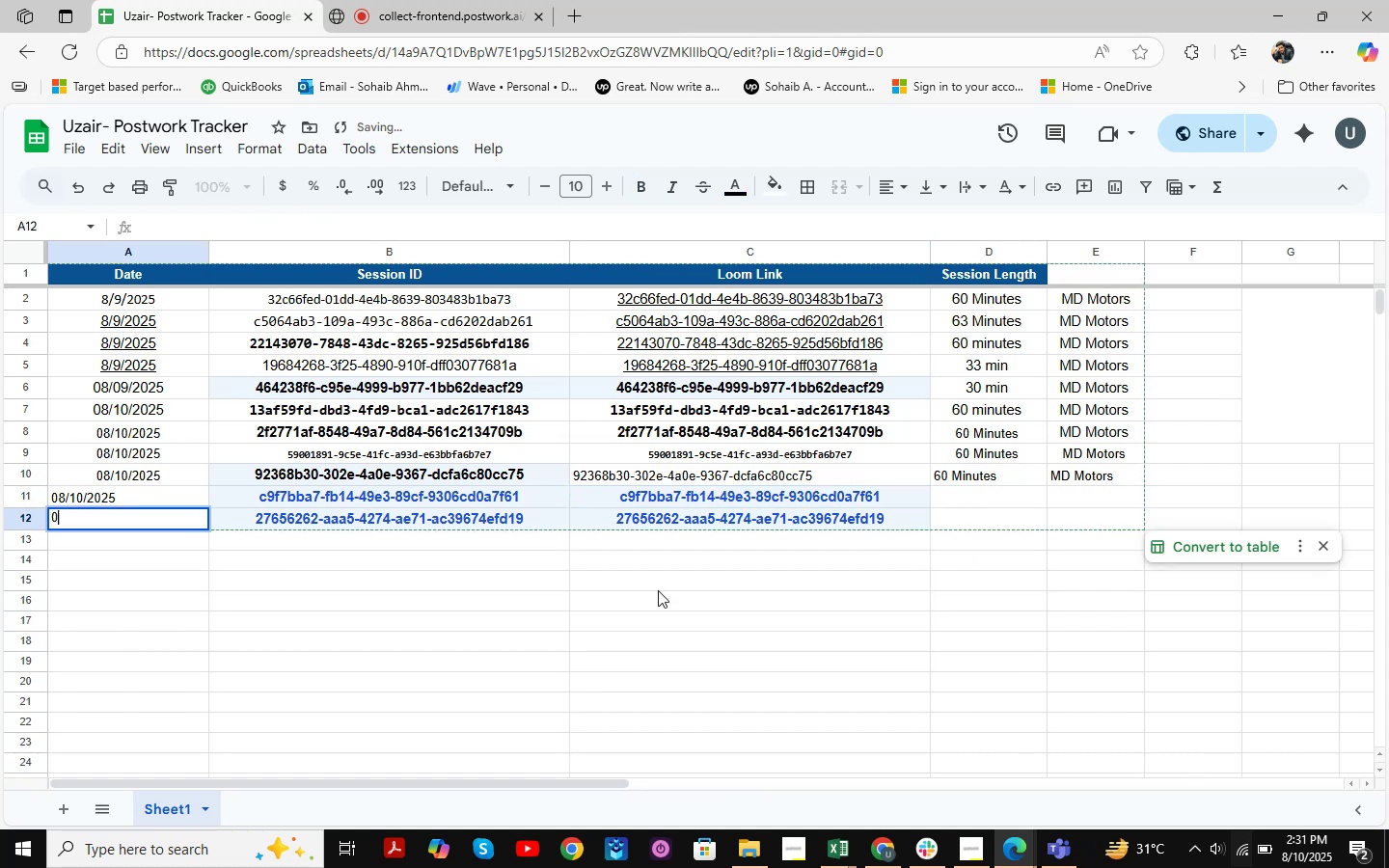 
key(Numpad8)
 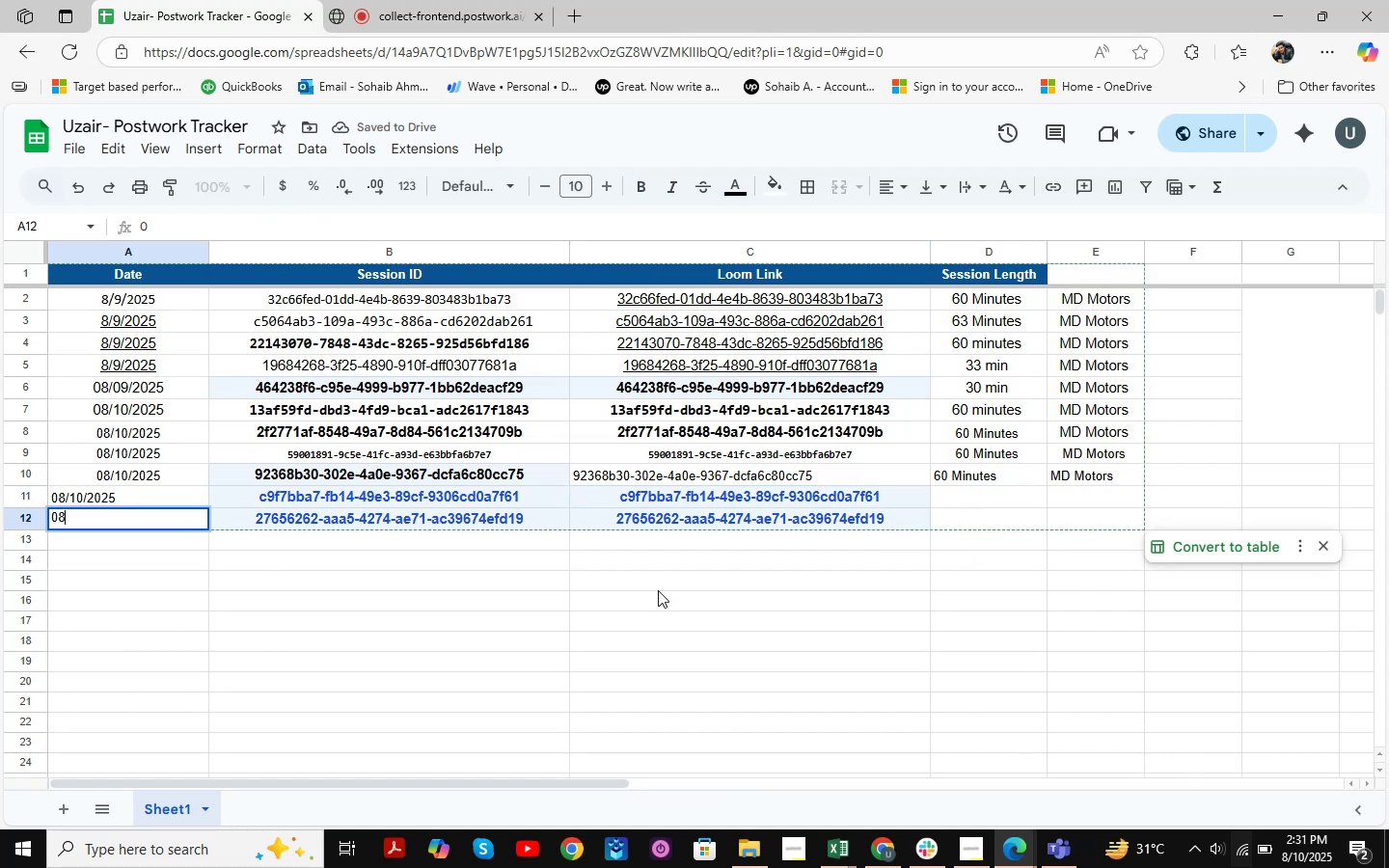 
key(NumpadDivide)
 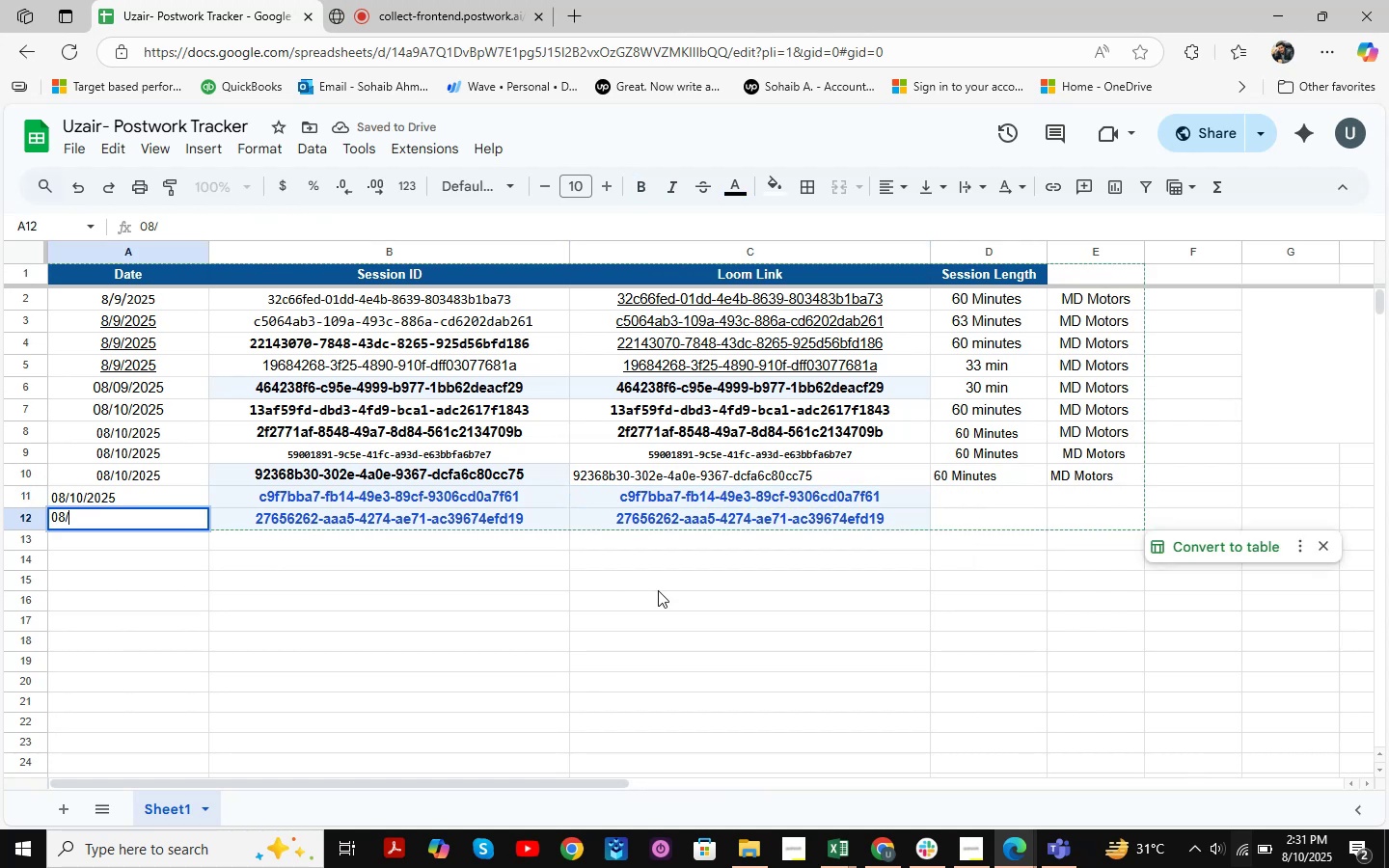 
key(Numpad1)
 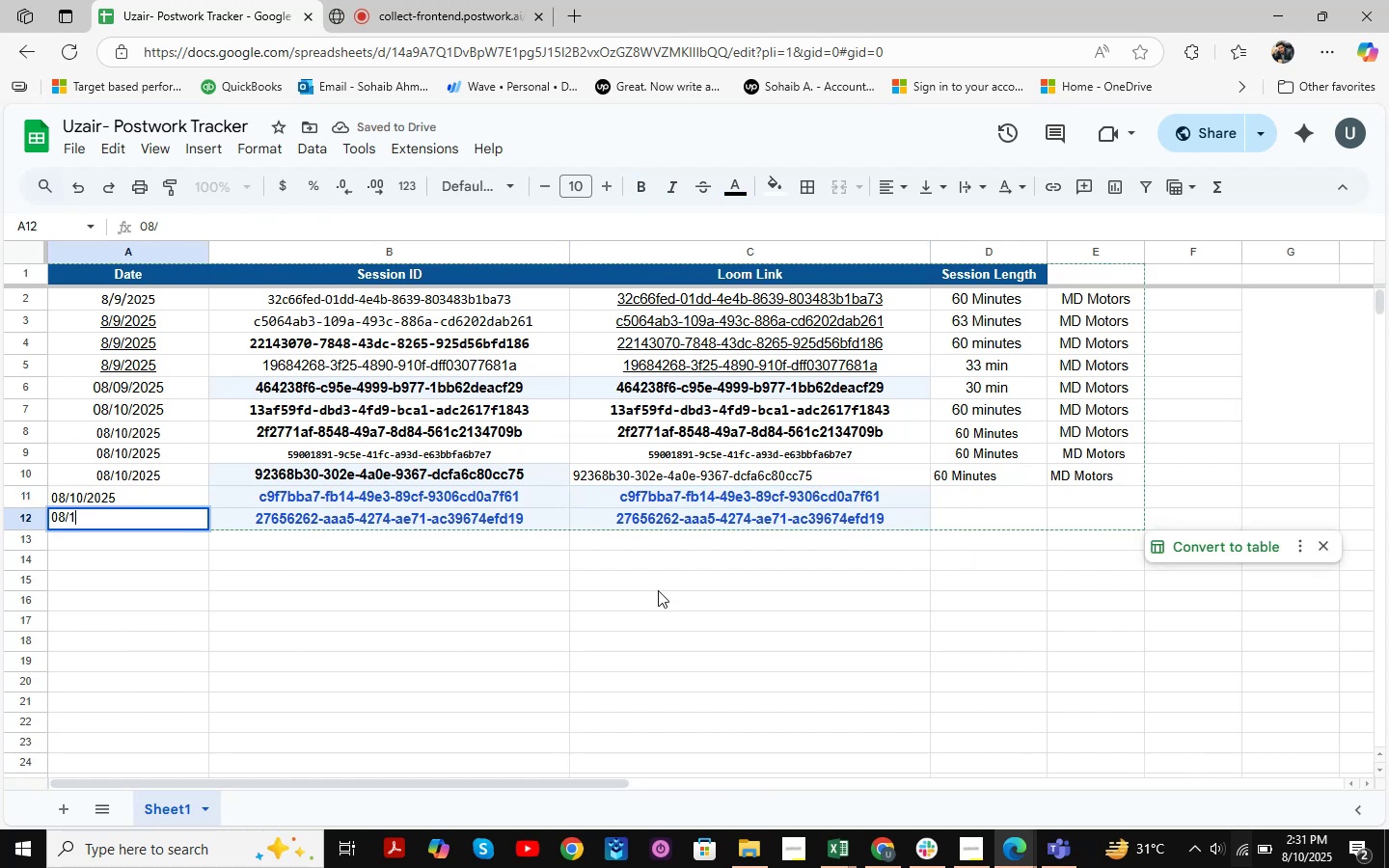 
key(Numpad0)
 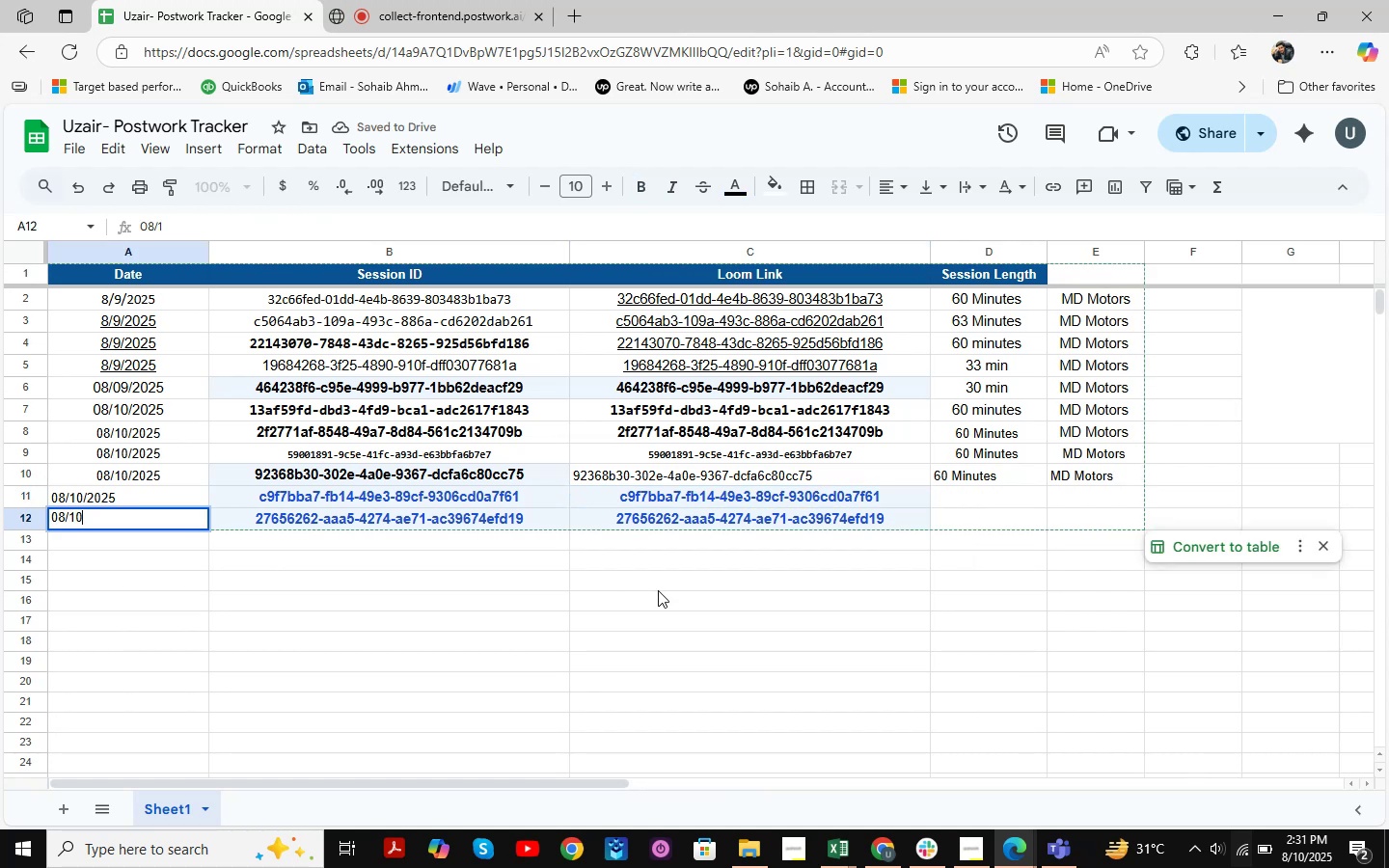 
key(NumpadDivide)
 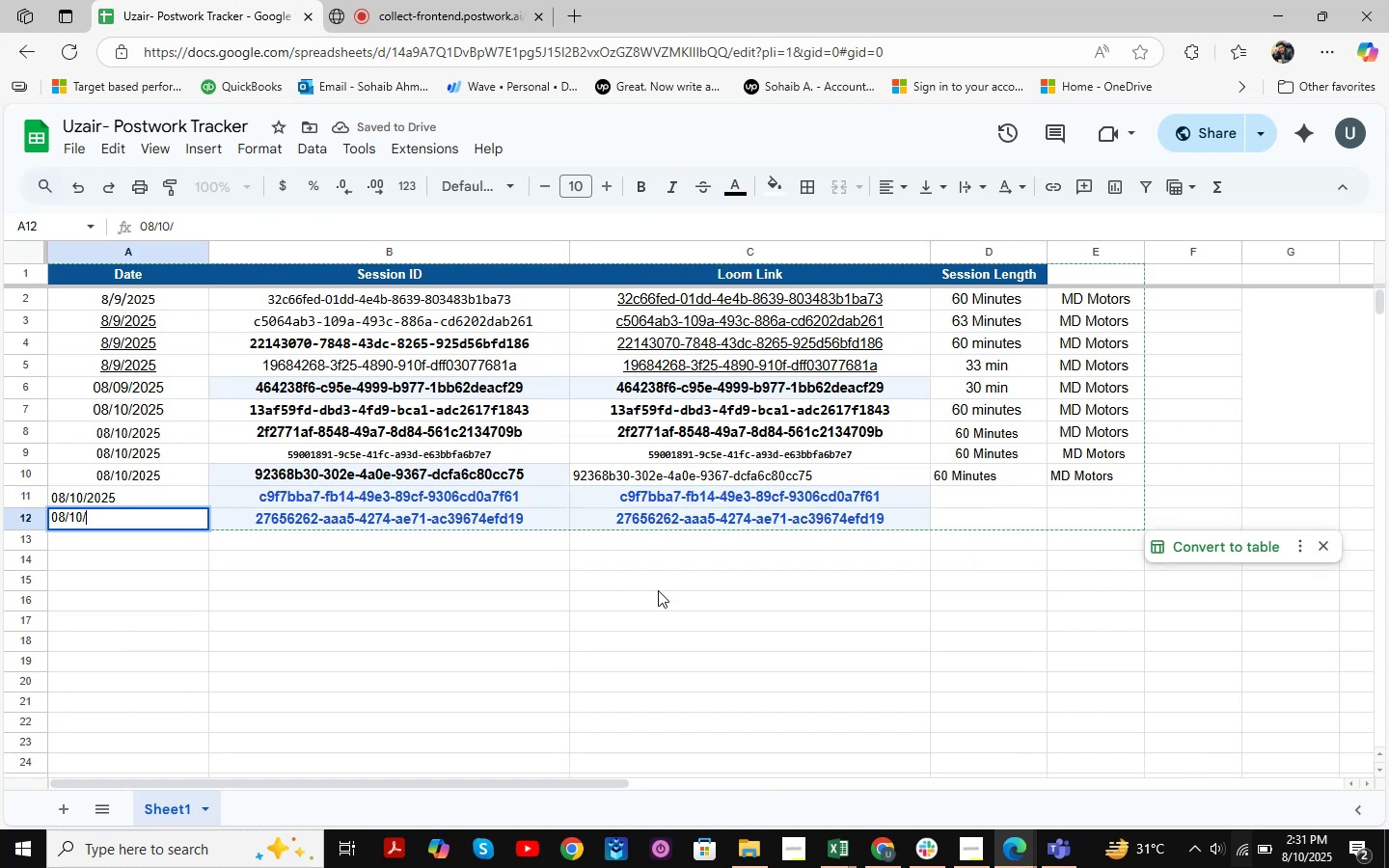 
key(Numpad2)
 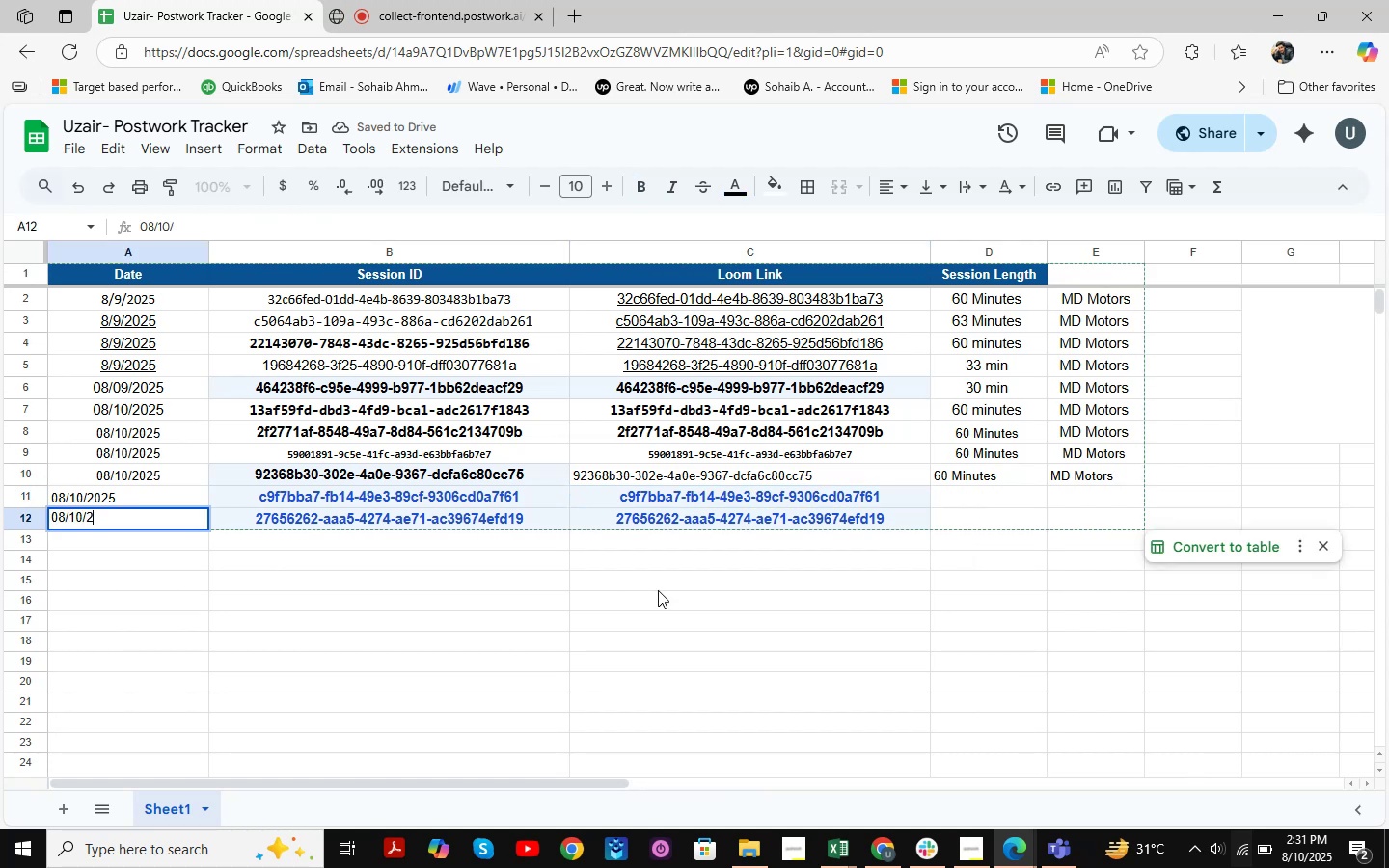 
key(Numpad0)
 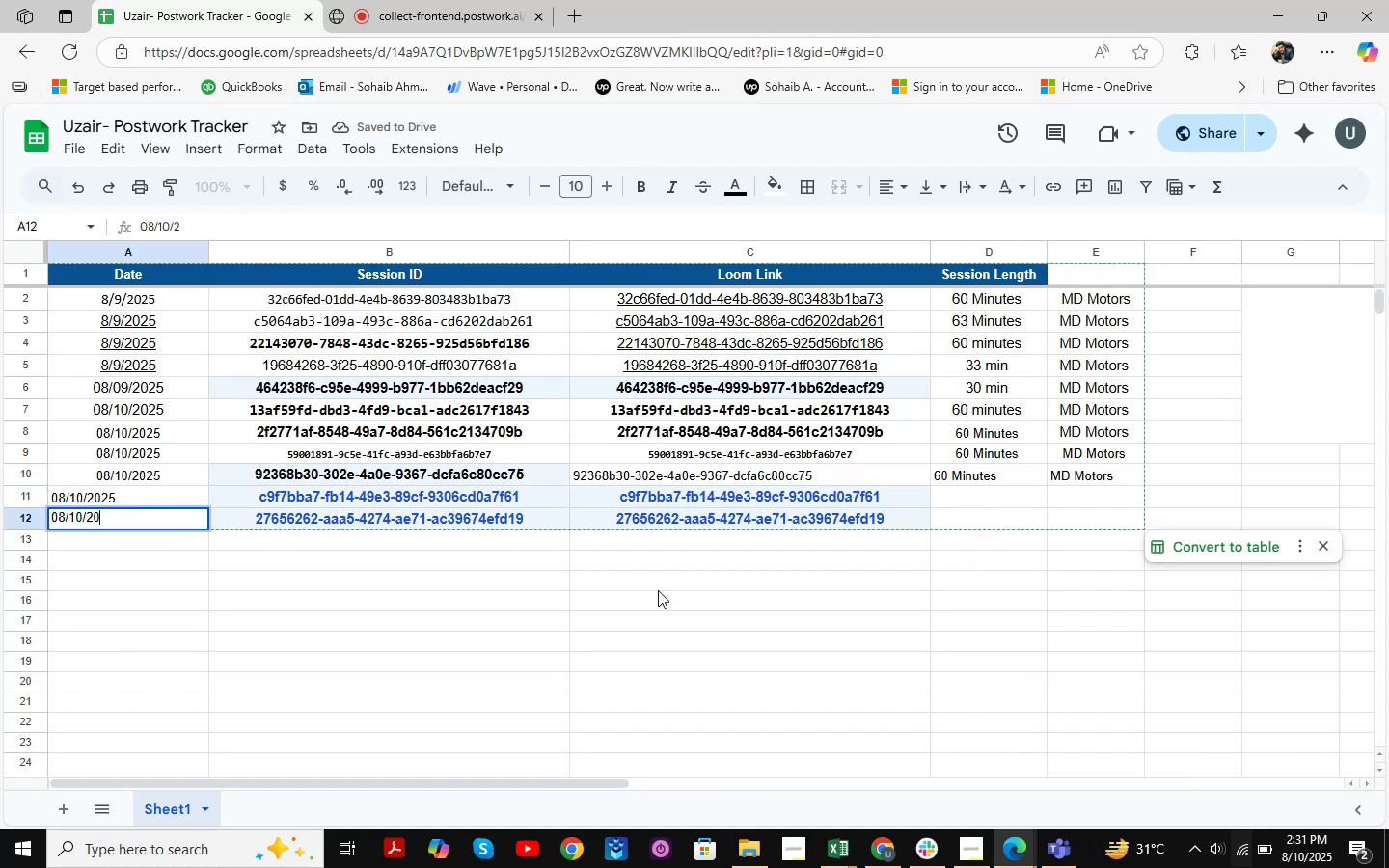 
key(Numpad2)
 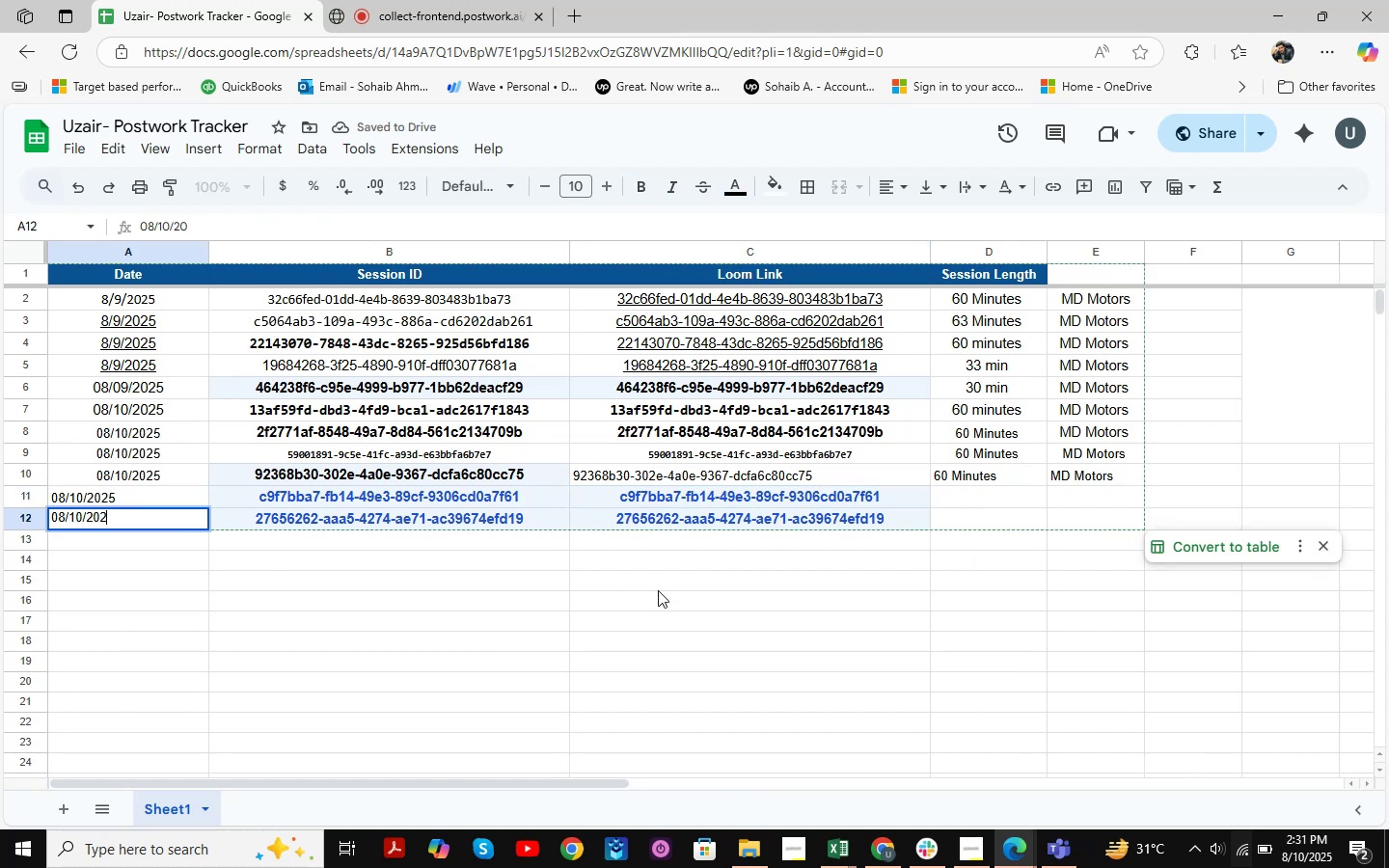 
key(Numpad5)
 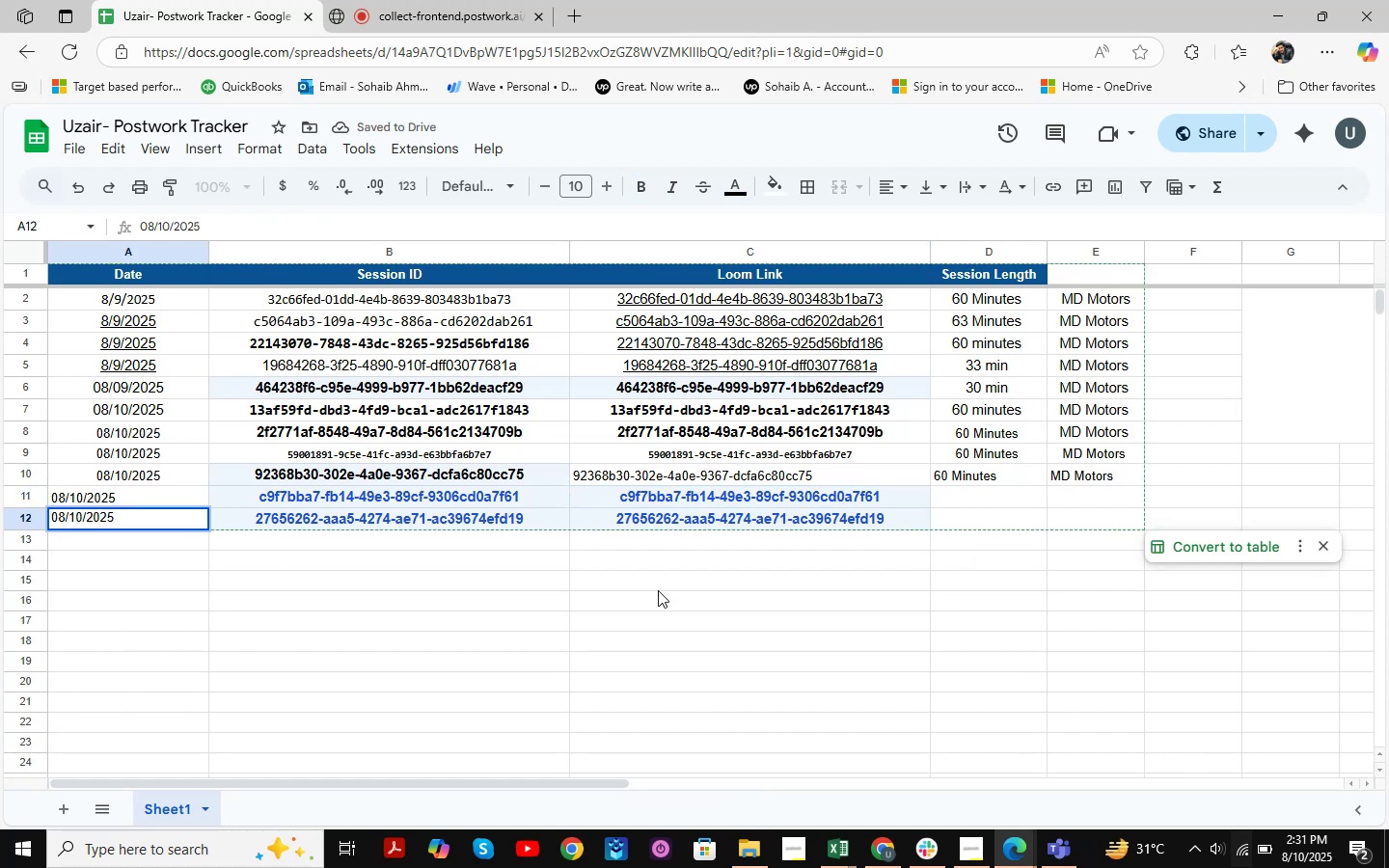 
left_click([810, 585])
 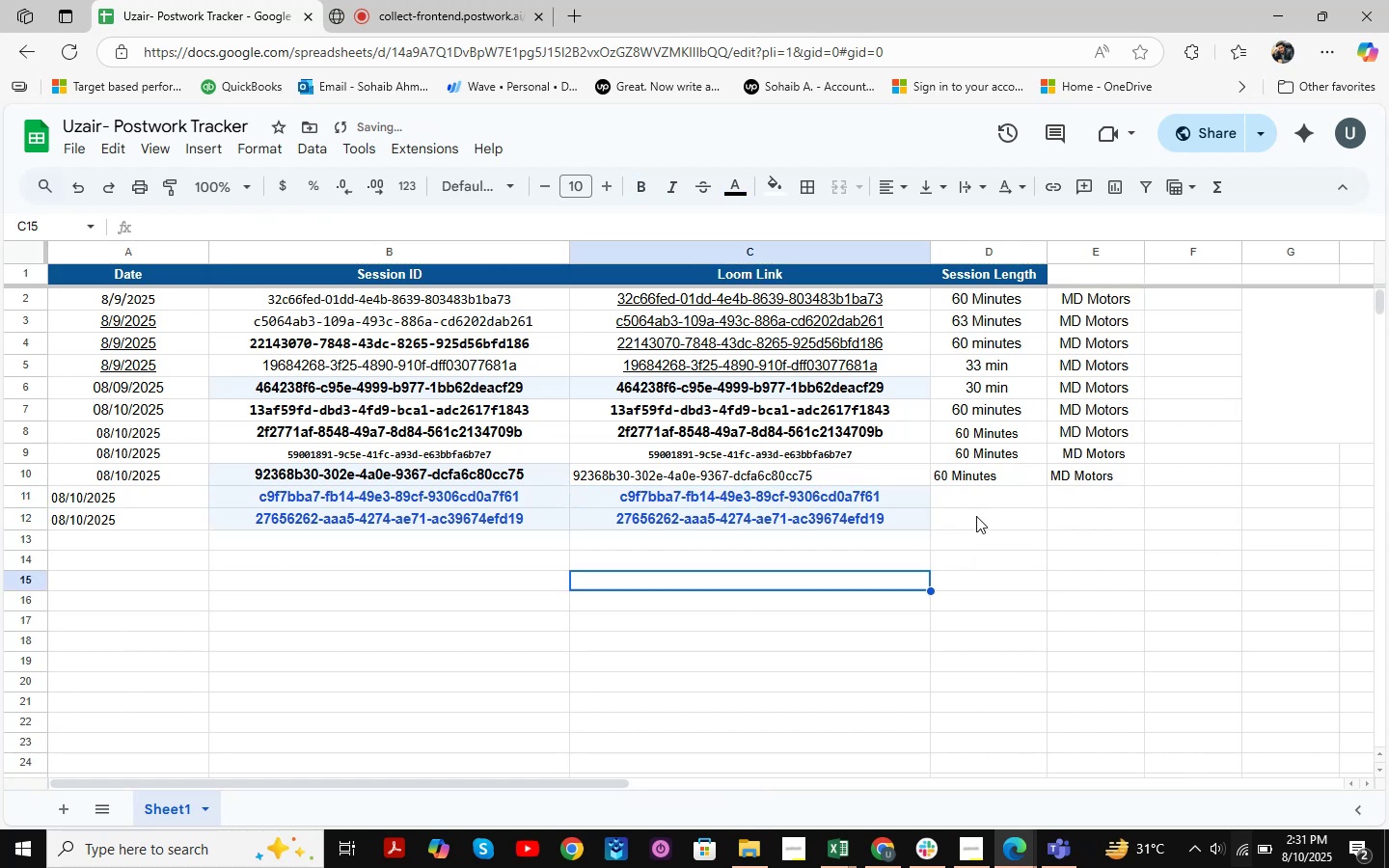 
left_click([973, 493])
 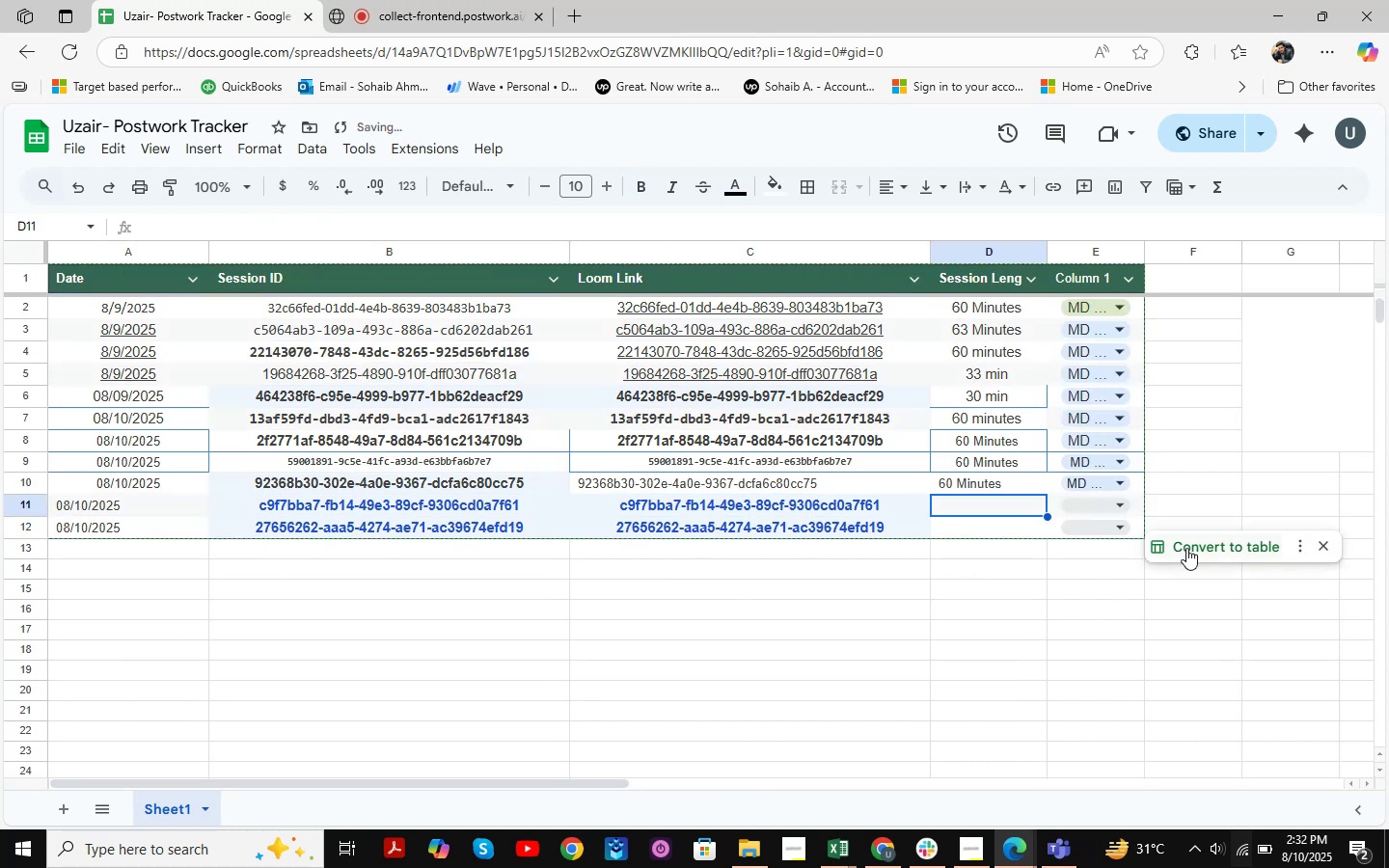 
key(Numpad6)
 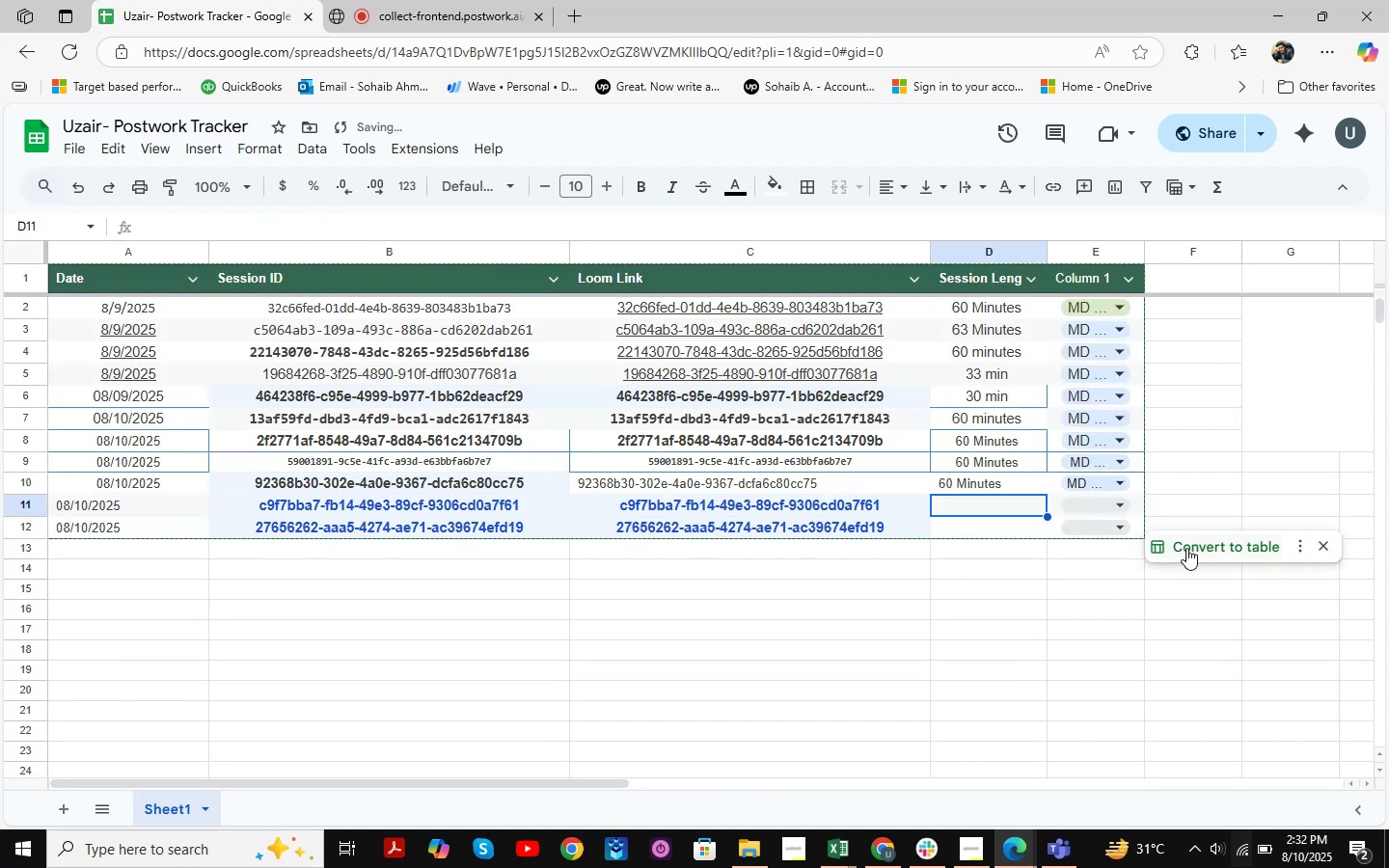 
key(Numpad0)
 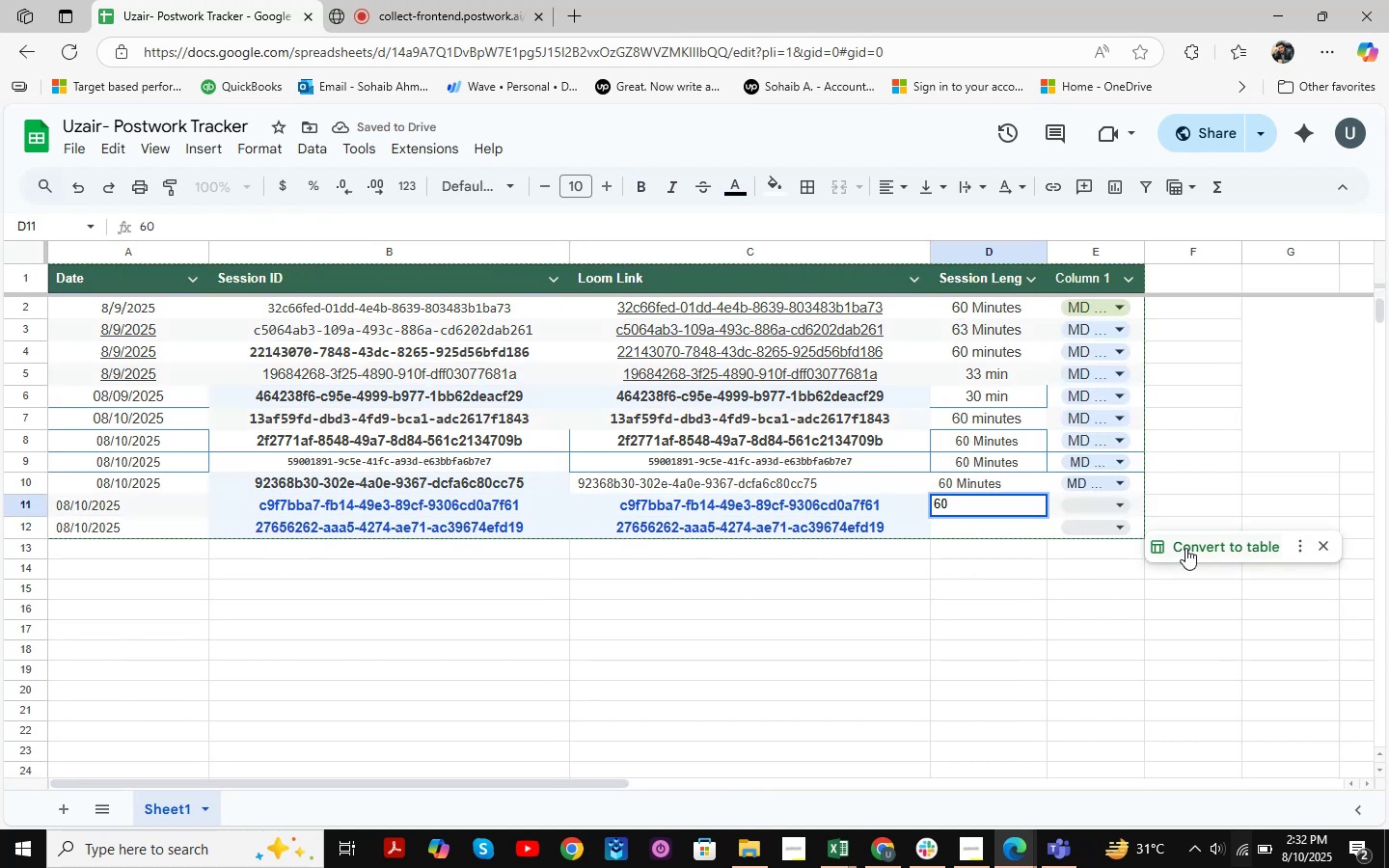 
left_click([960, 603])
 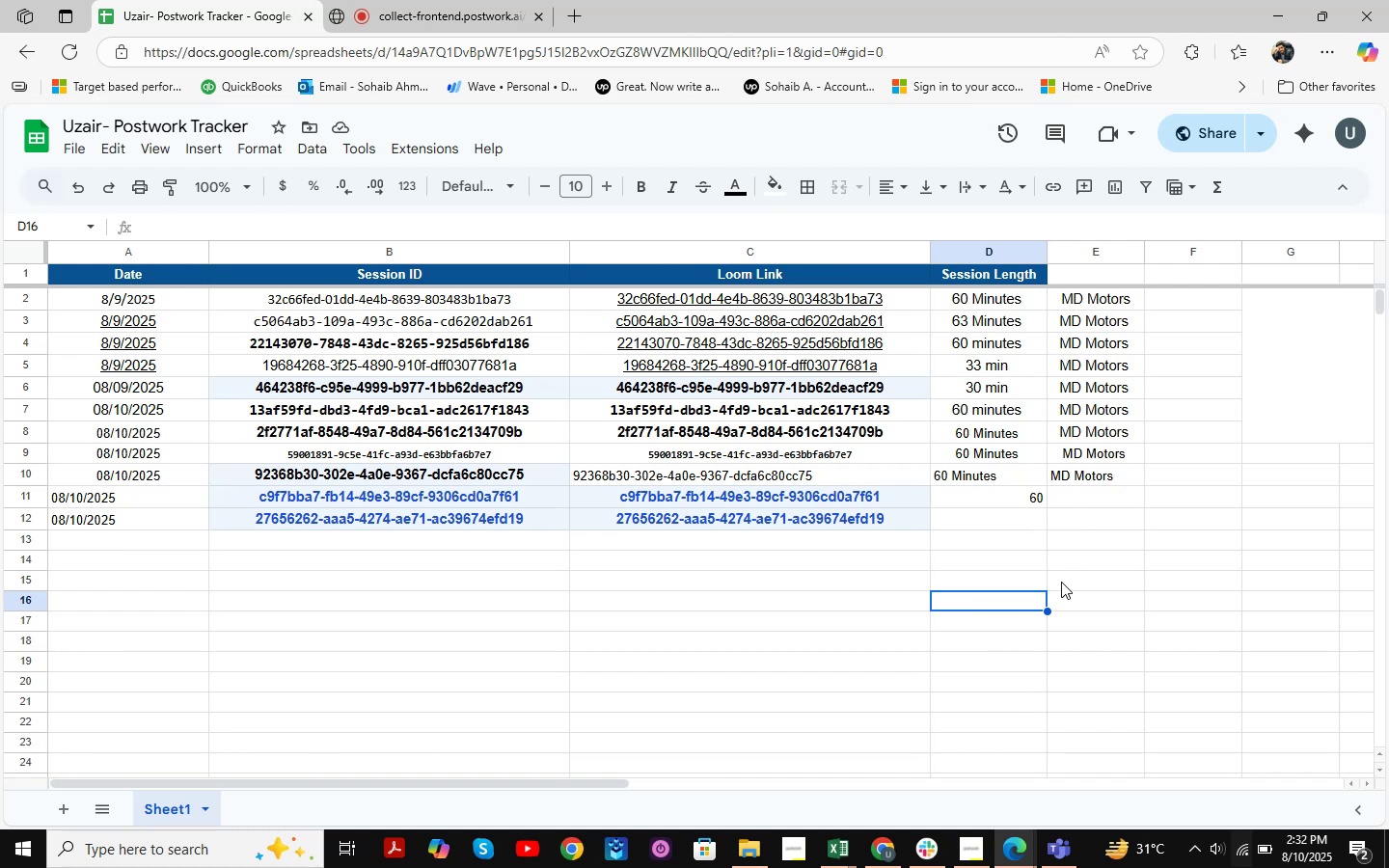 
wait(12.28)
 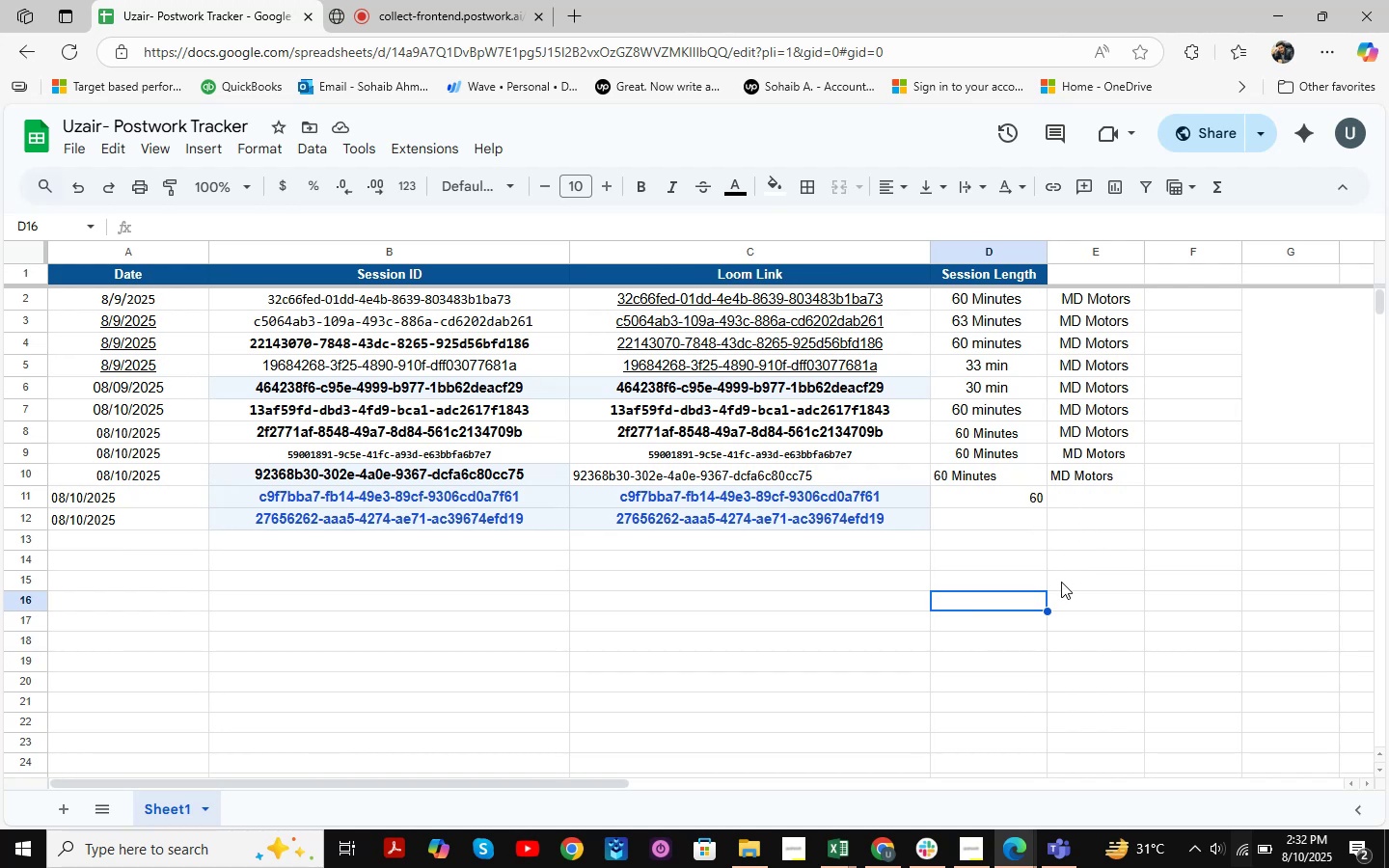 
left_click([971, 852])
 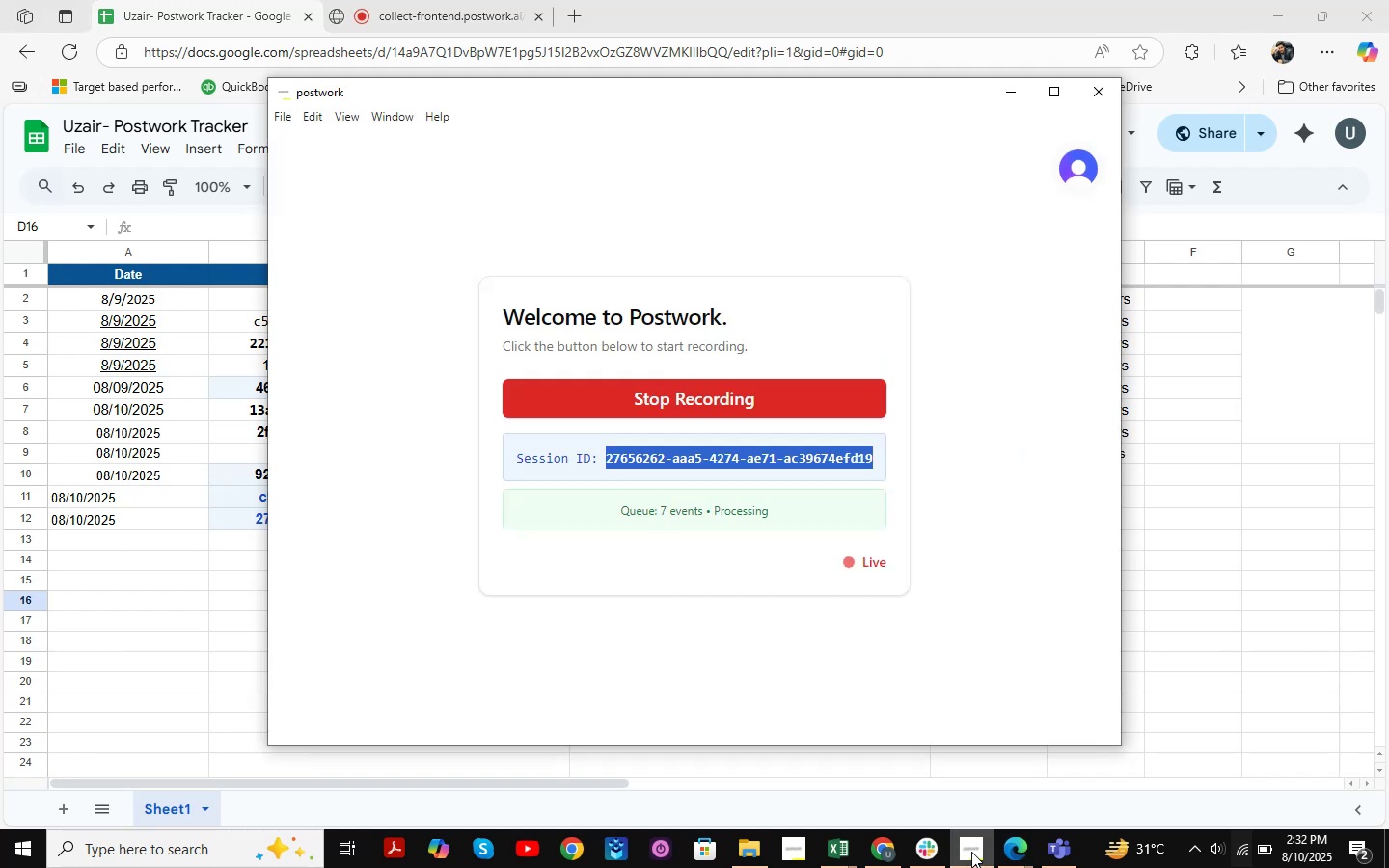 
left_click([971, 852])
 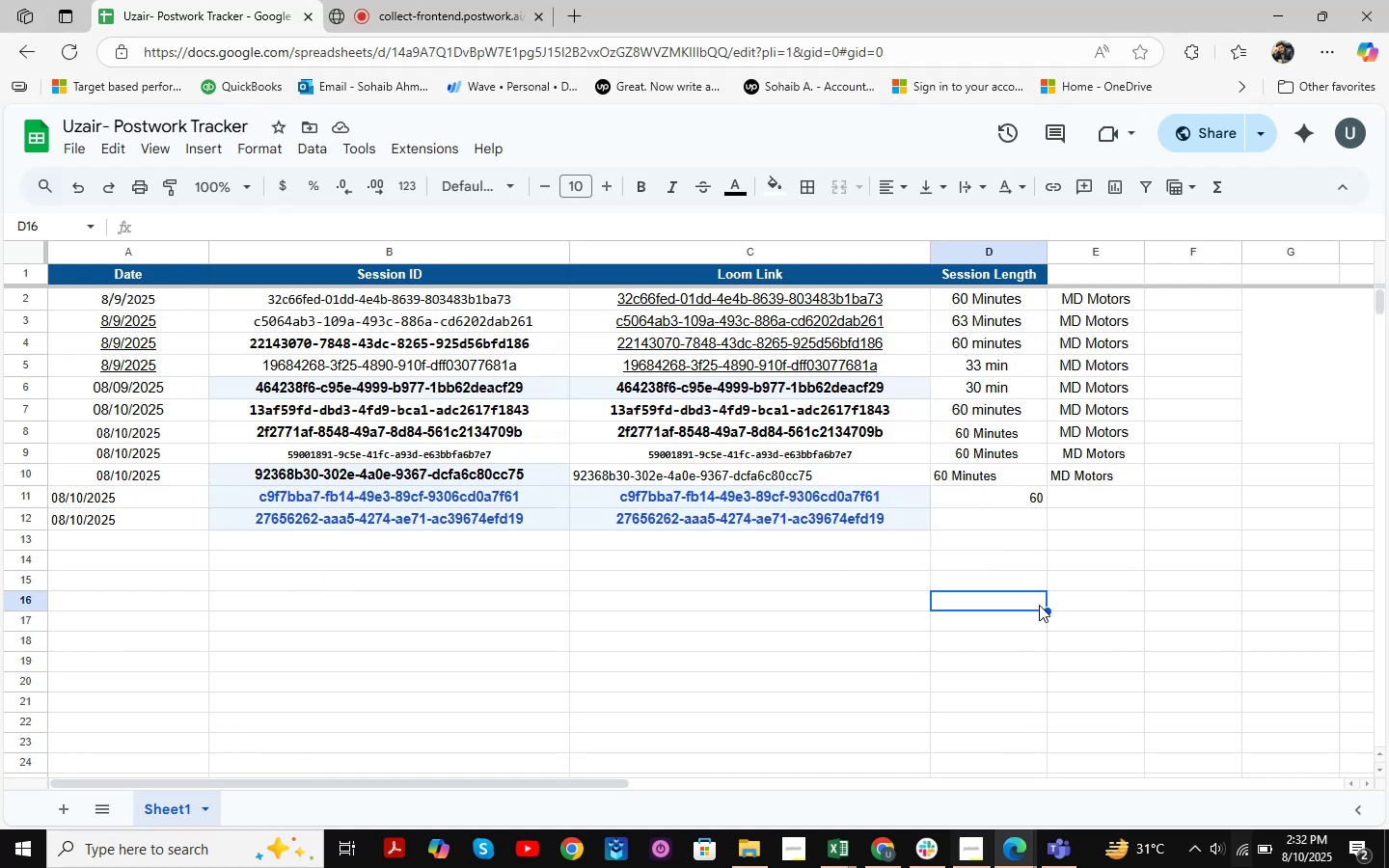 
left_click([1069, 488])
 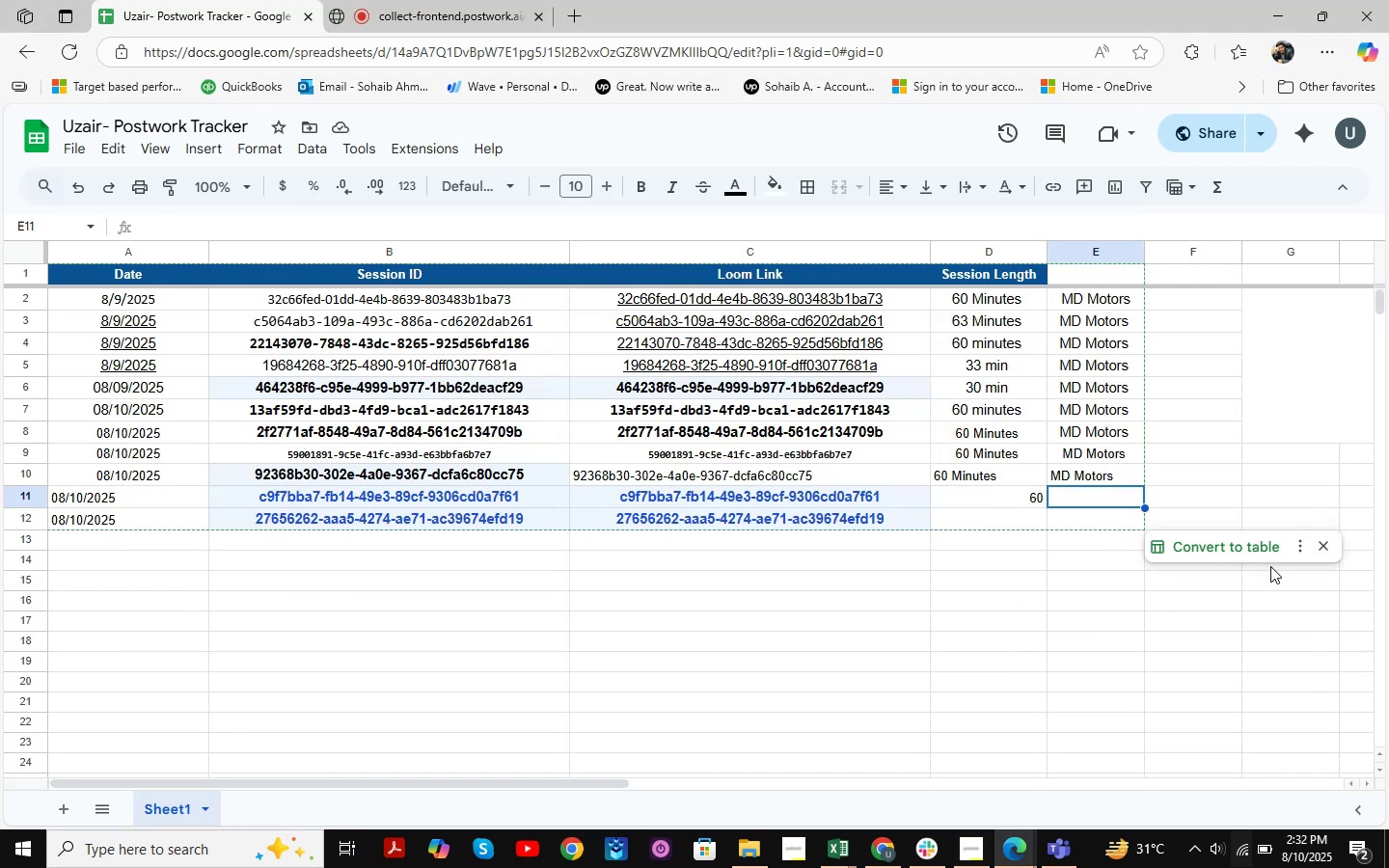 
type(Today Travel )
 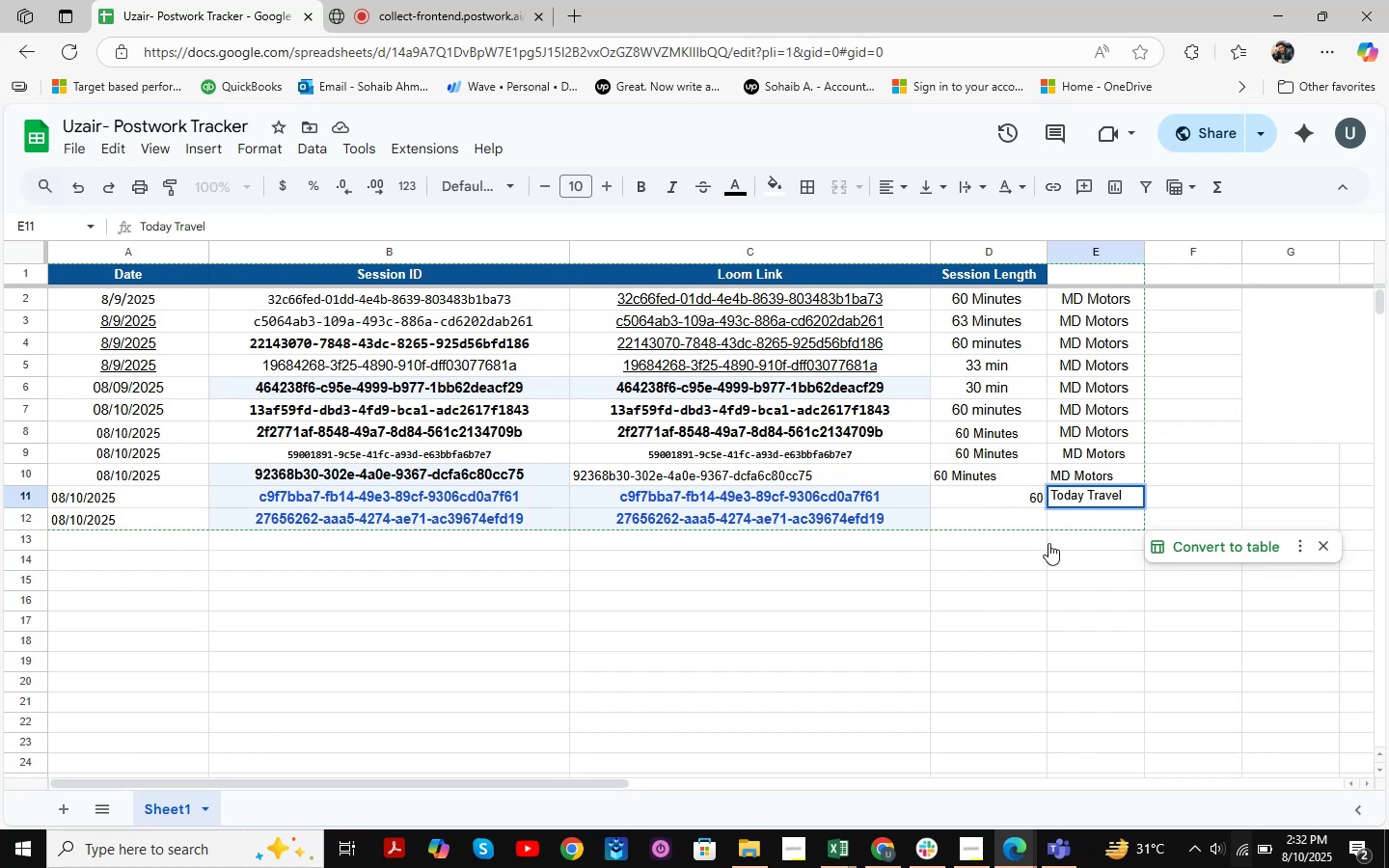 
left_click([767, 571])
 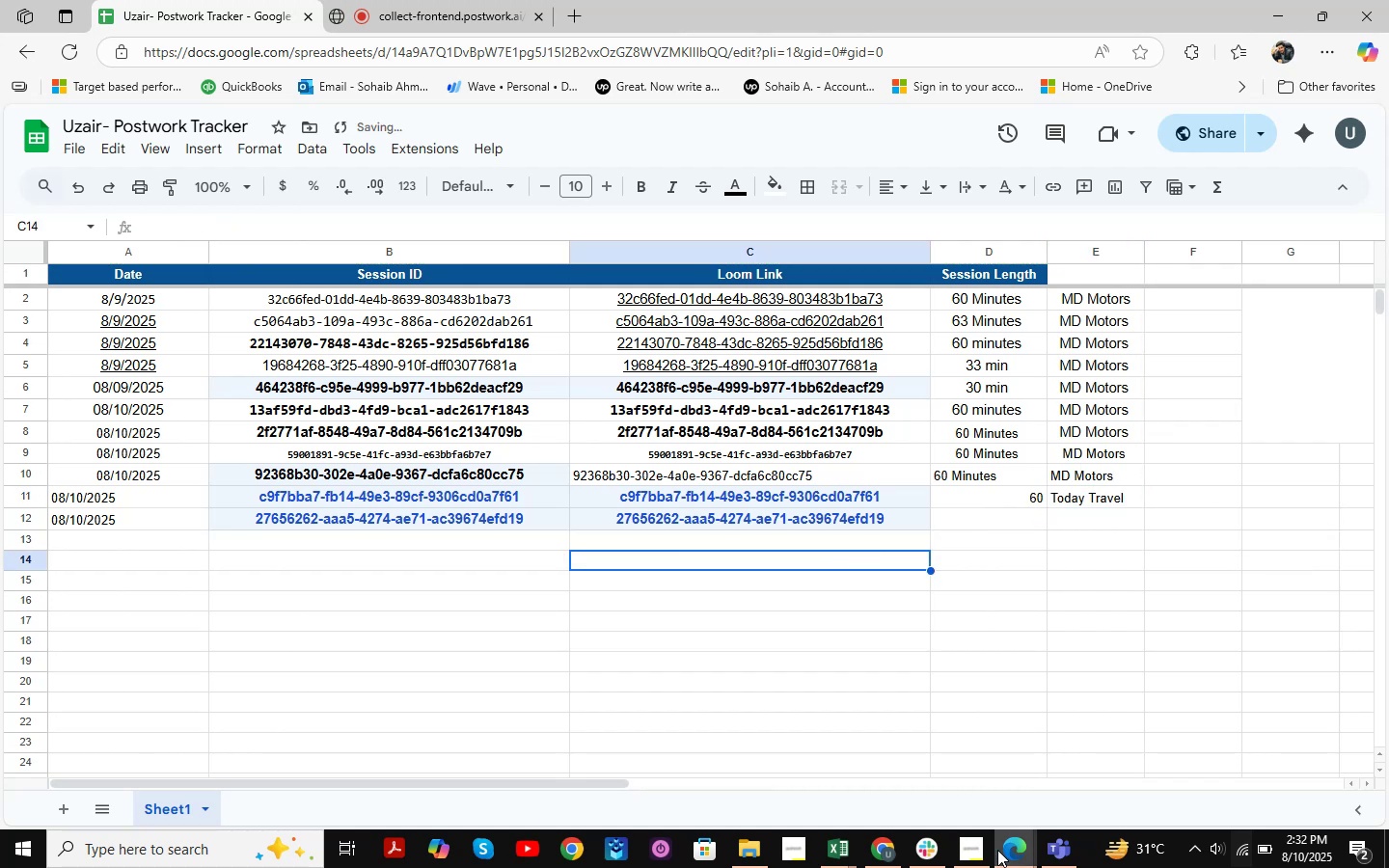 
left_click([963, 852])
 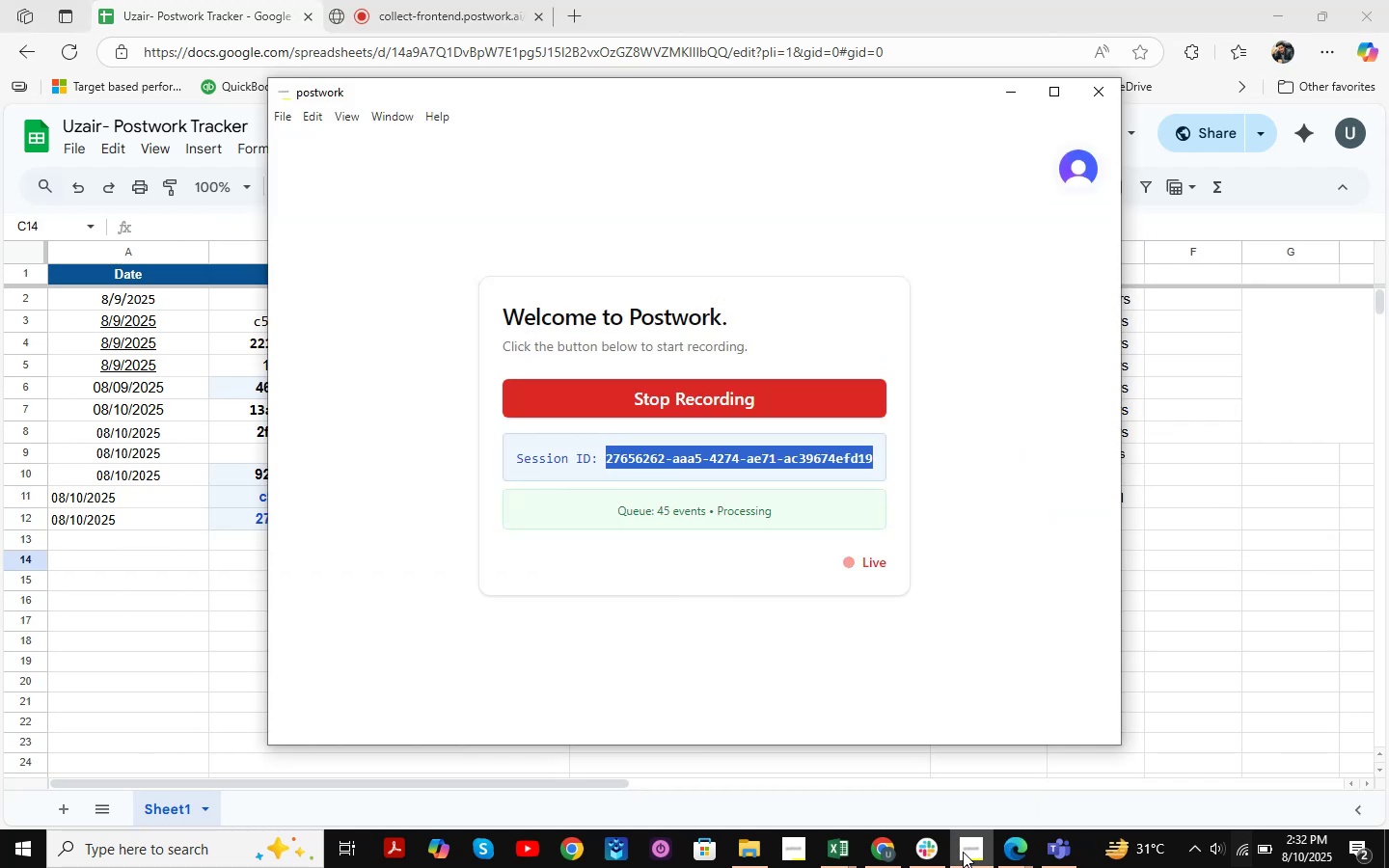 
left_click([963, 852])
 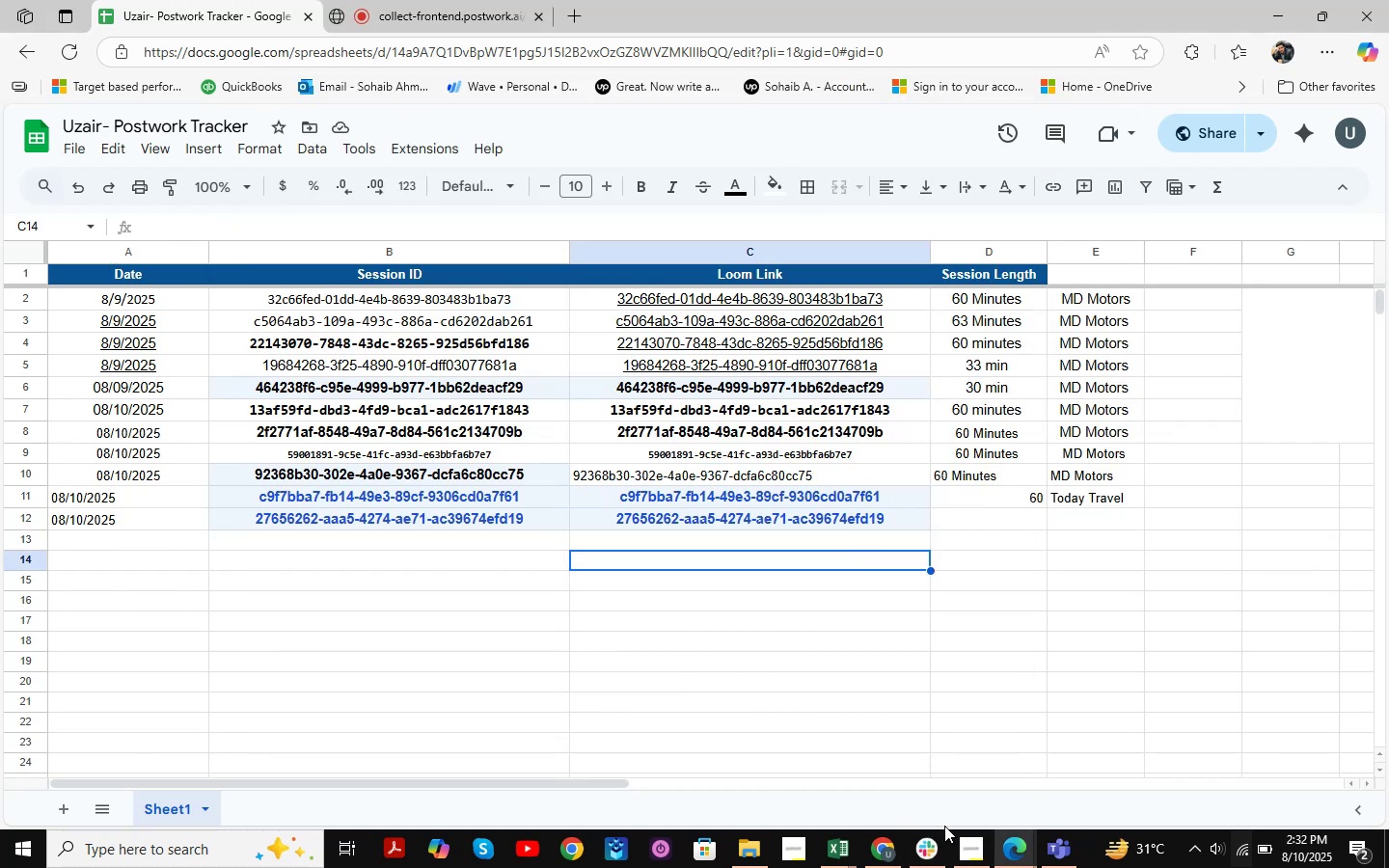 
left_click([1011, 848])
 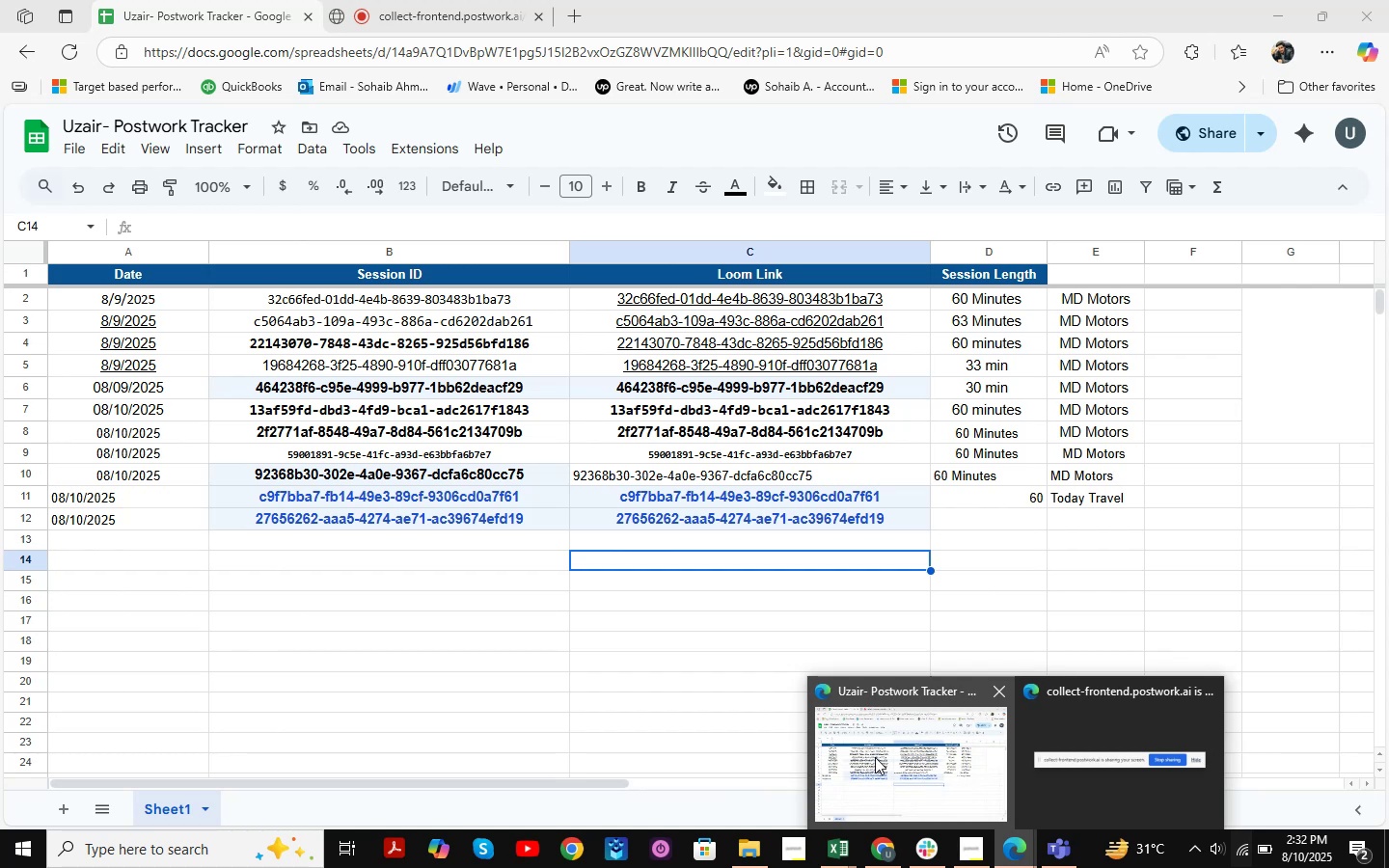 
left_click([875, 757])
 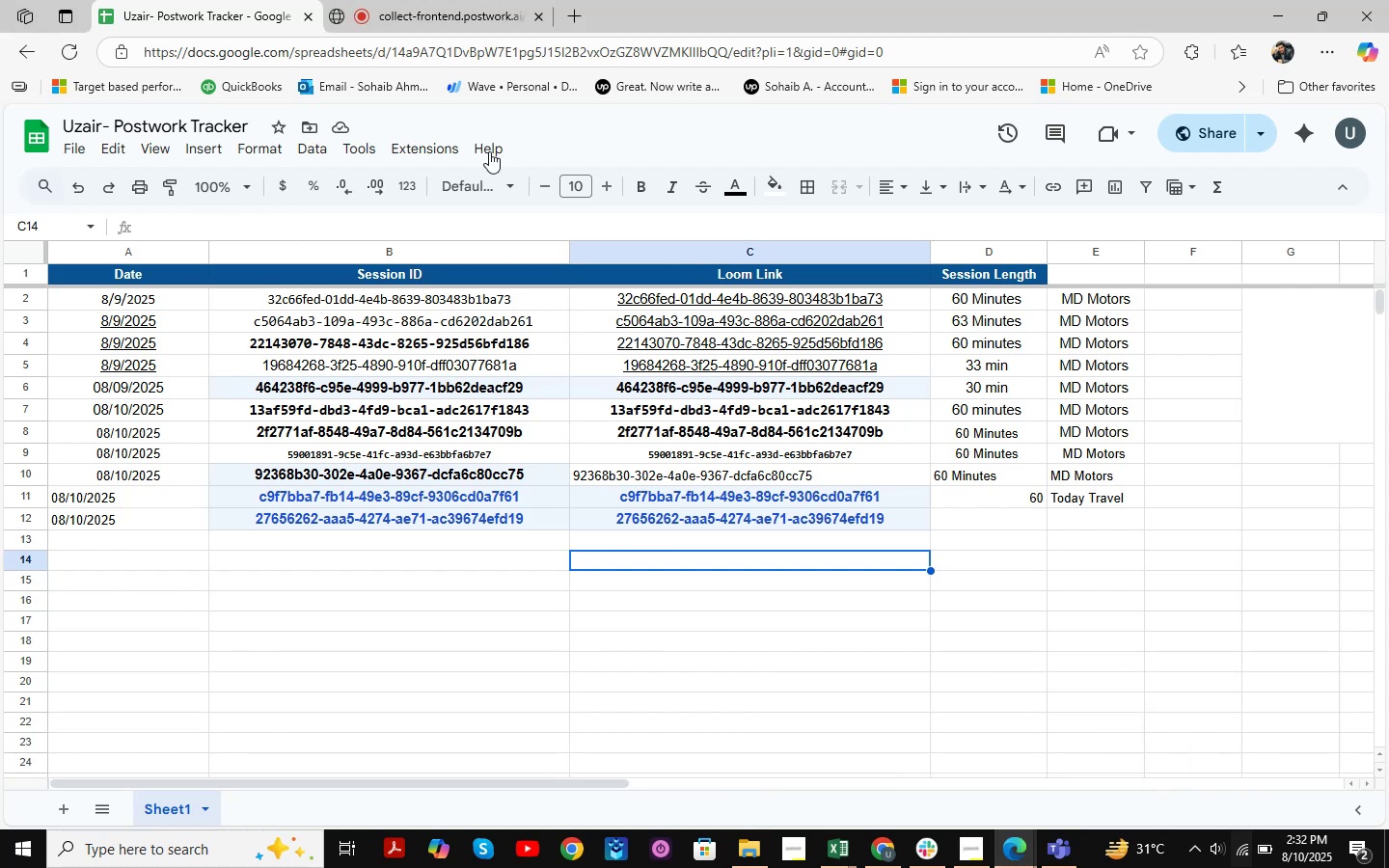 
left_click([473, 0])
 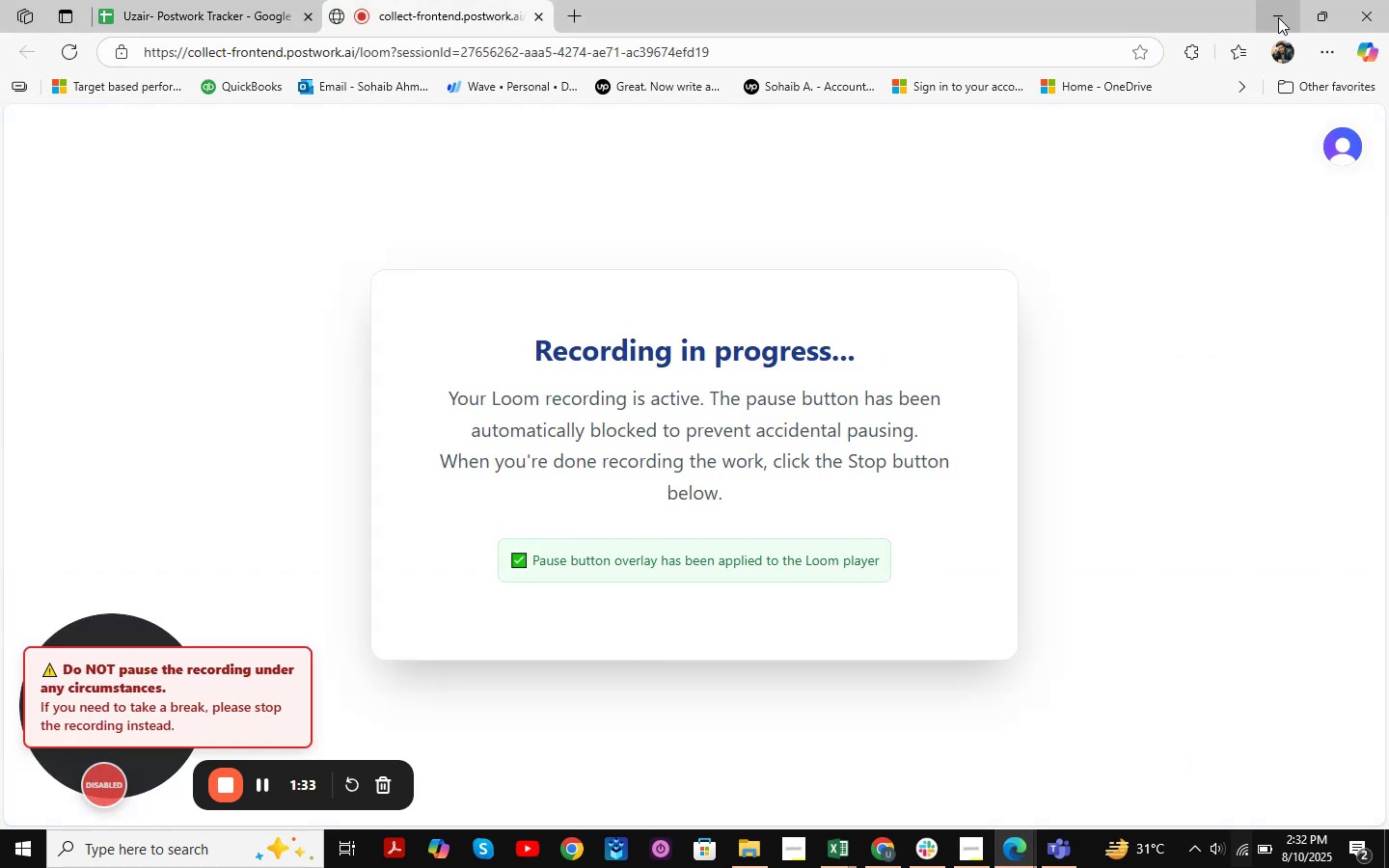 
left_click([1278, 17])
 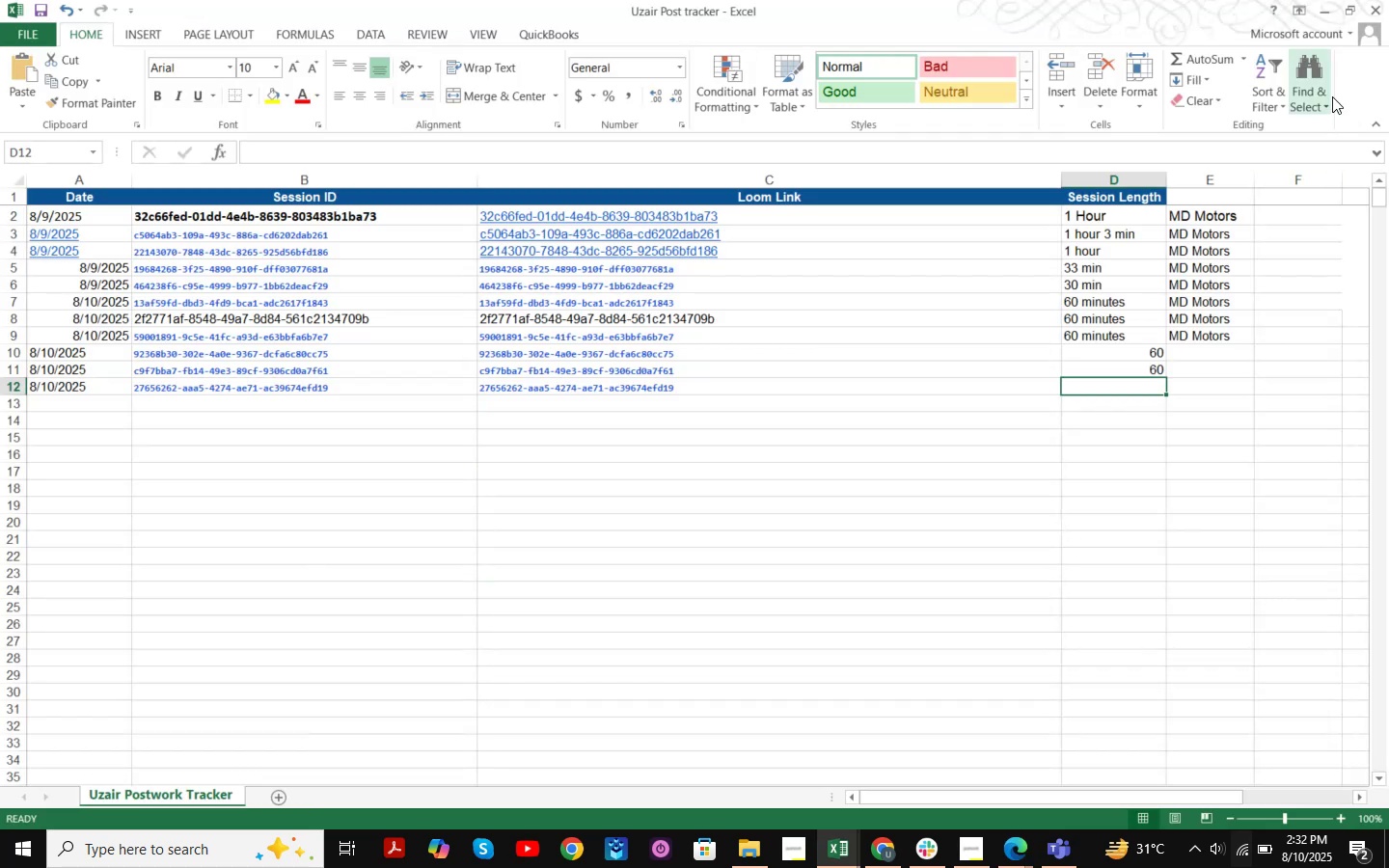 
left_click([1329, 14])
 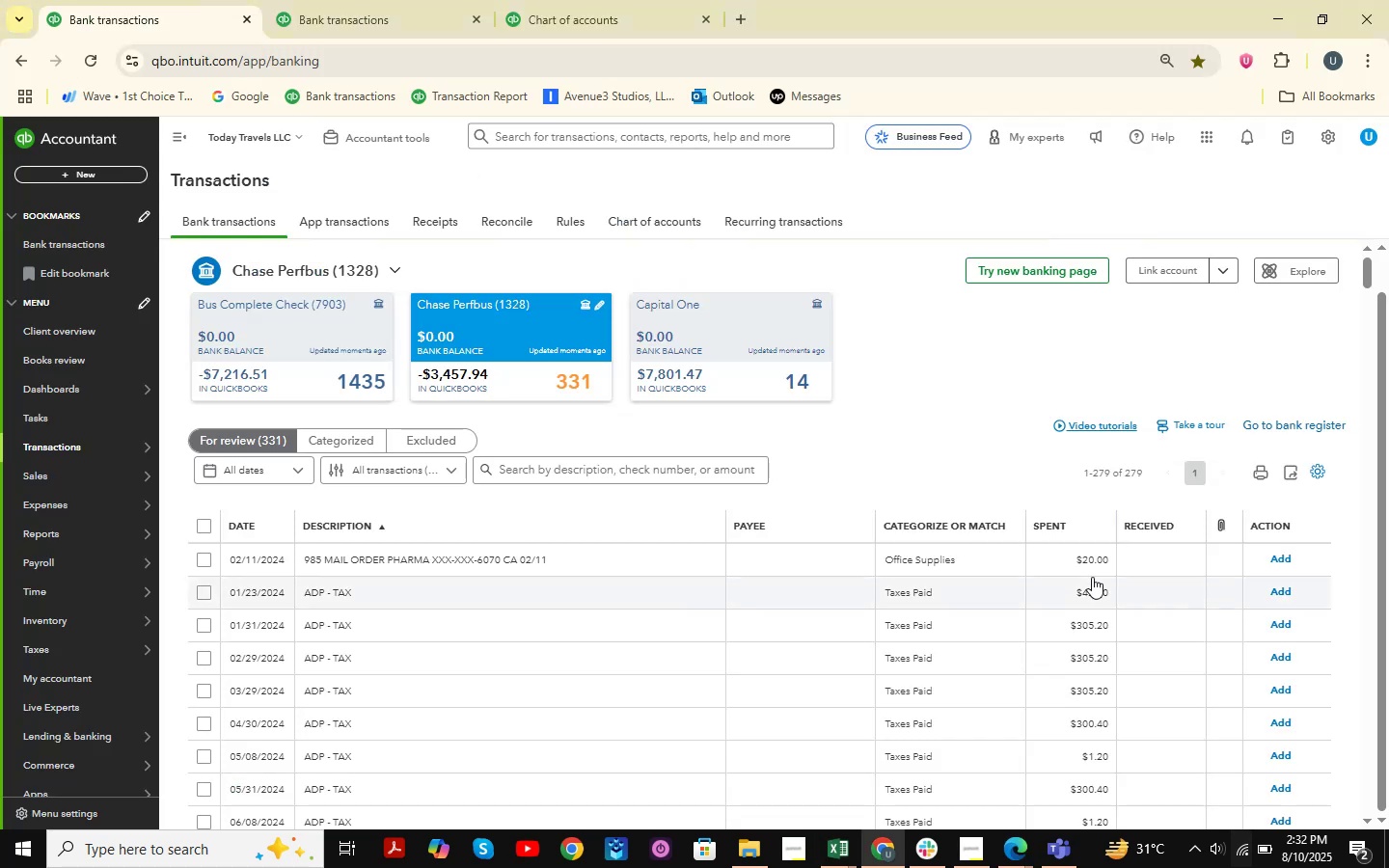 
scroll: coordinate [883, 469], scroll_direction: down, amount: 4.0
 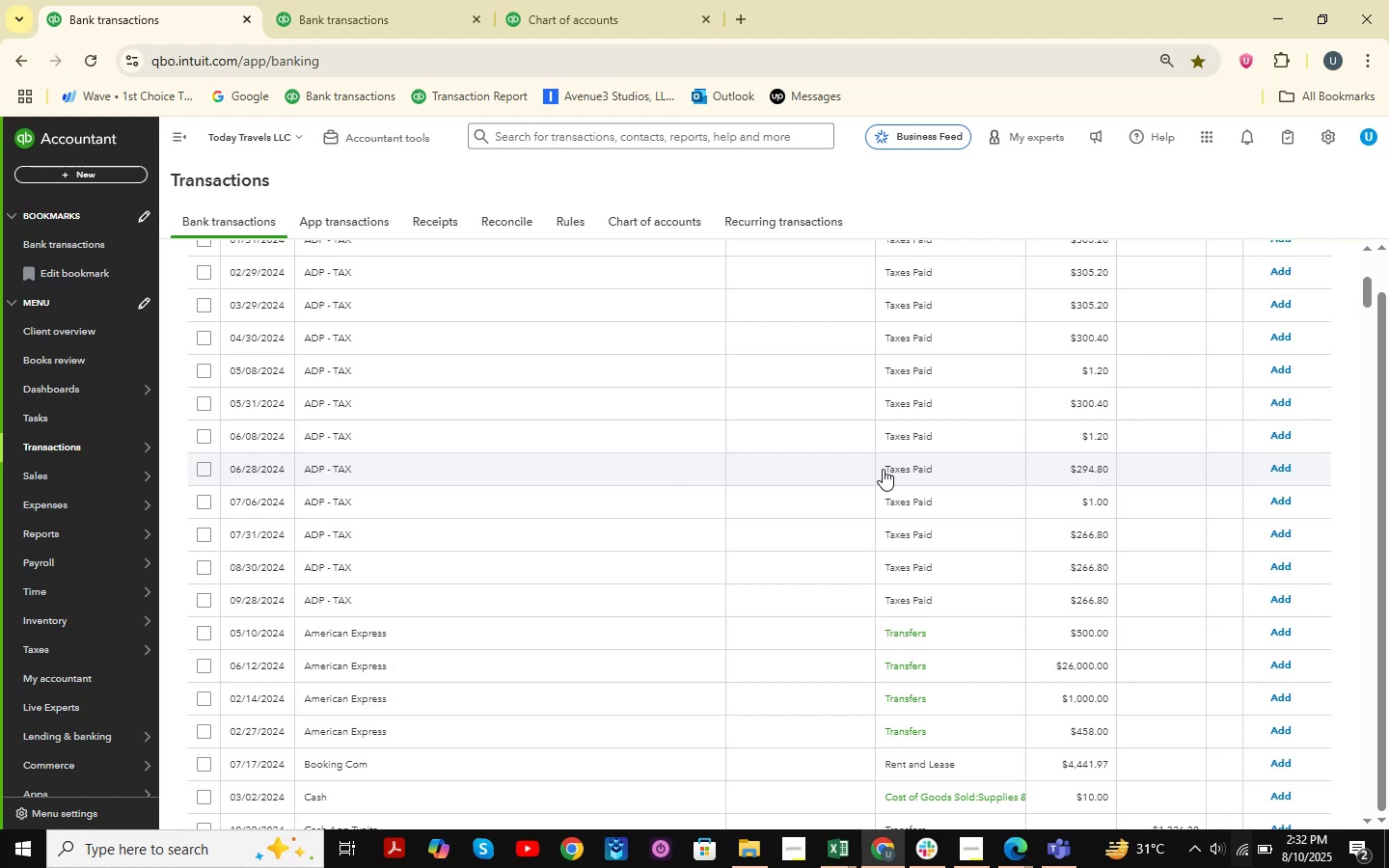 
scroll: coordinate [883, 469], scroll_direction: up, amount: 3.0
 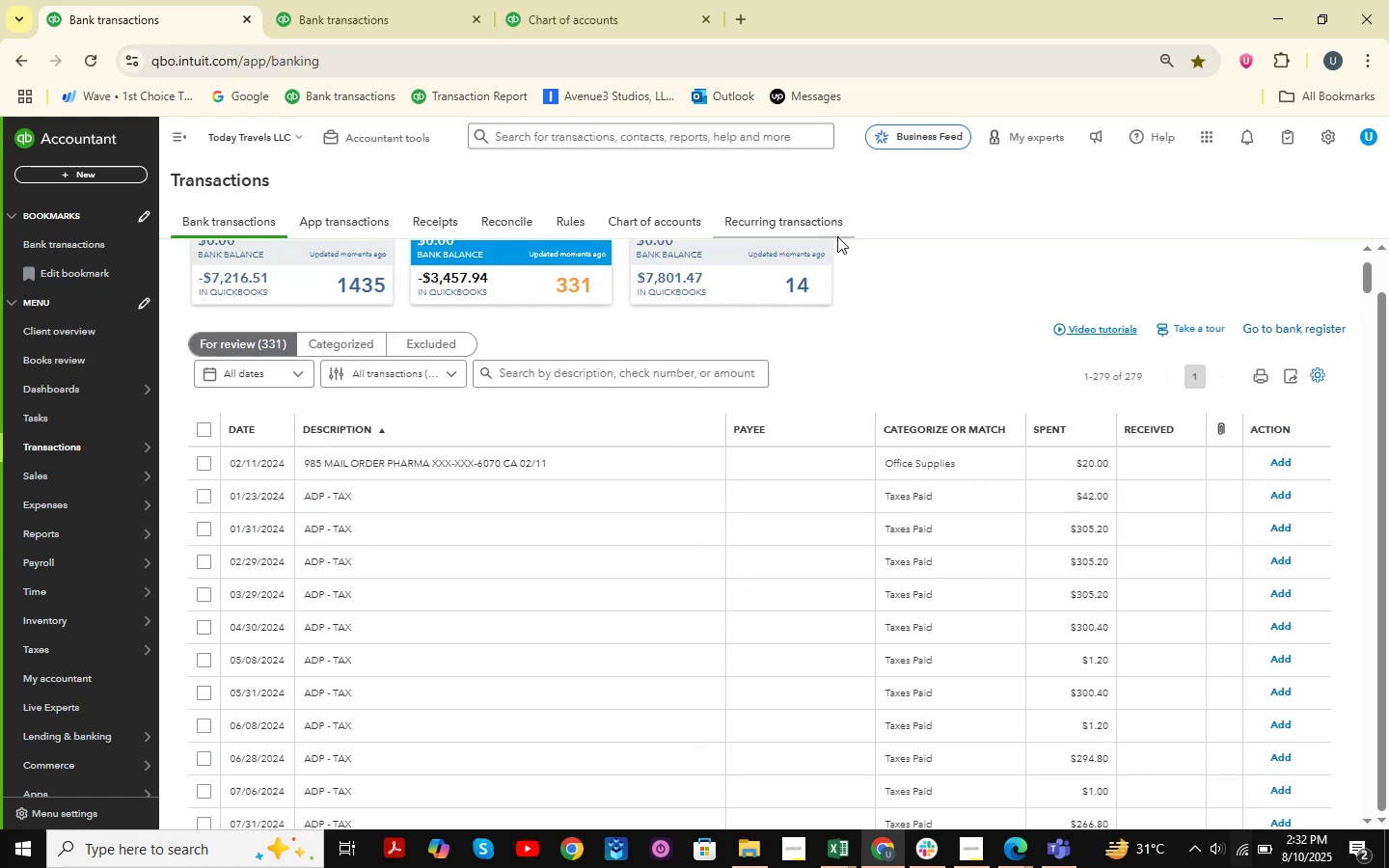 
left_click([588, 0])
 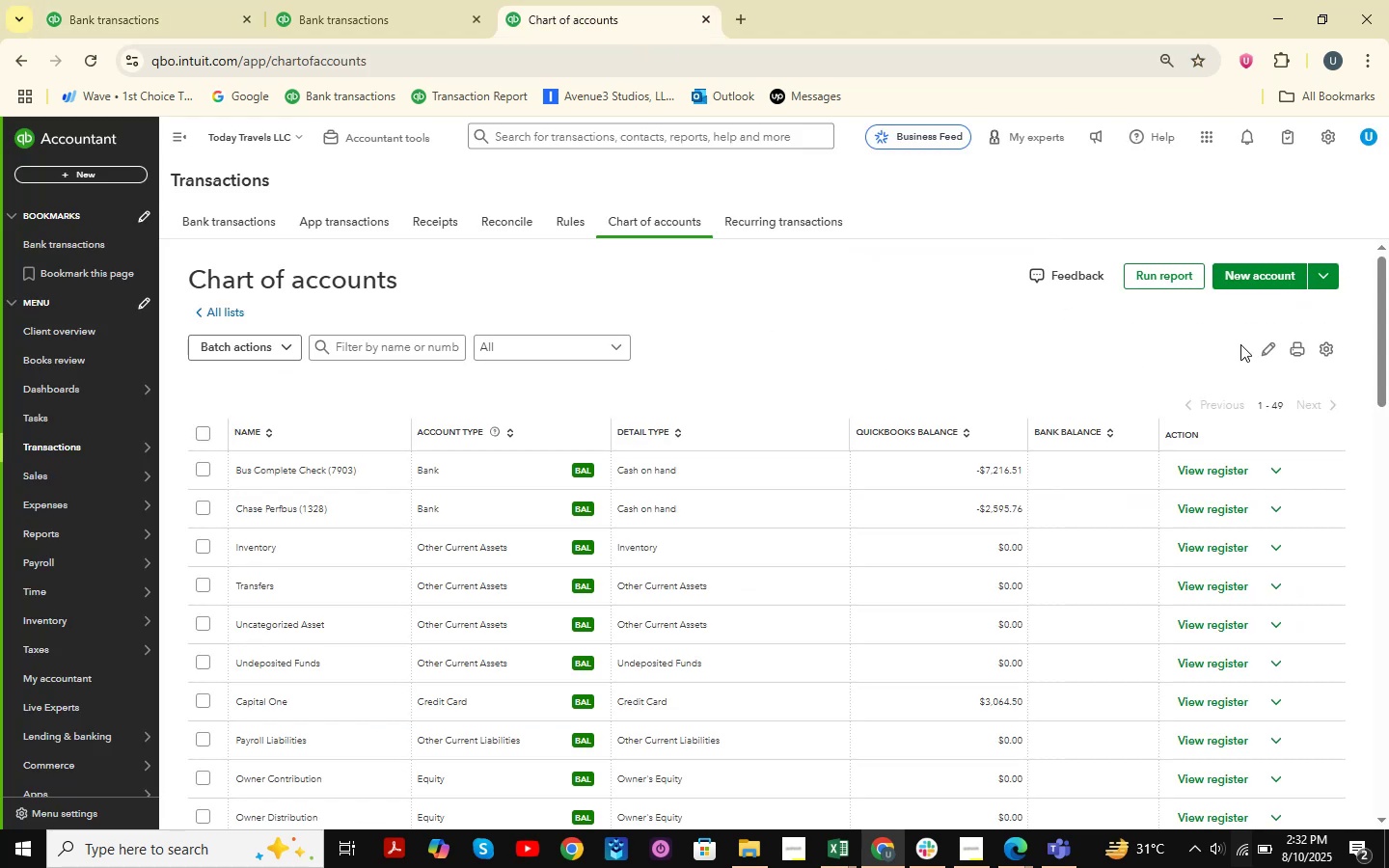 
left_click([1266, 282])
 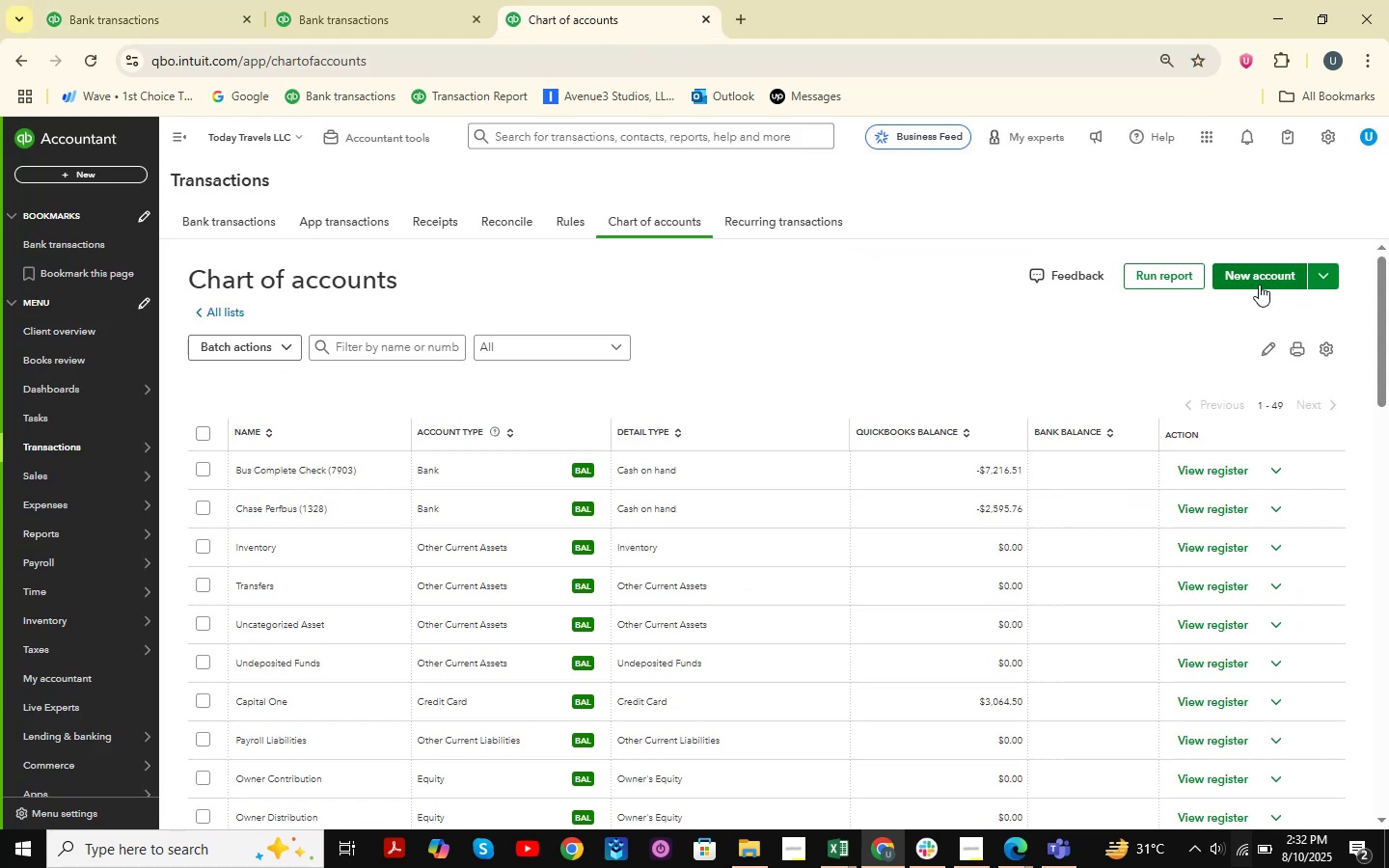 
mouse_move([1184, 333])
 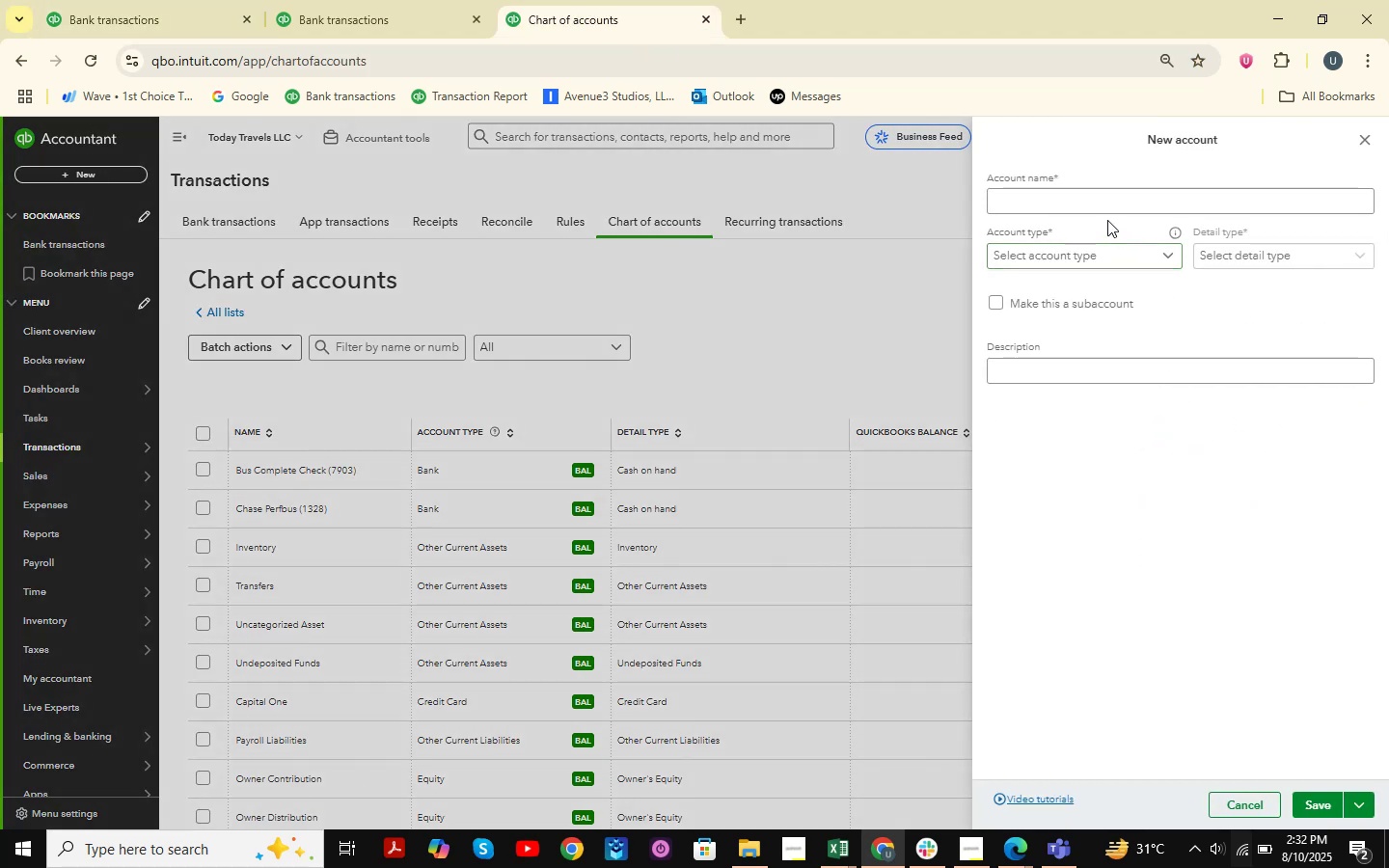 
left_click([1112, 213])
 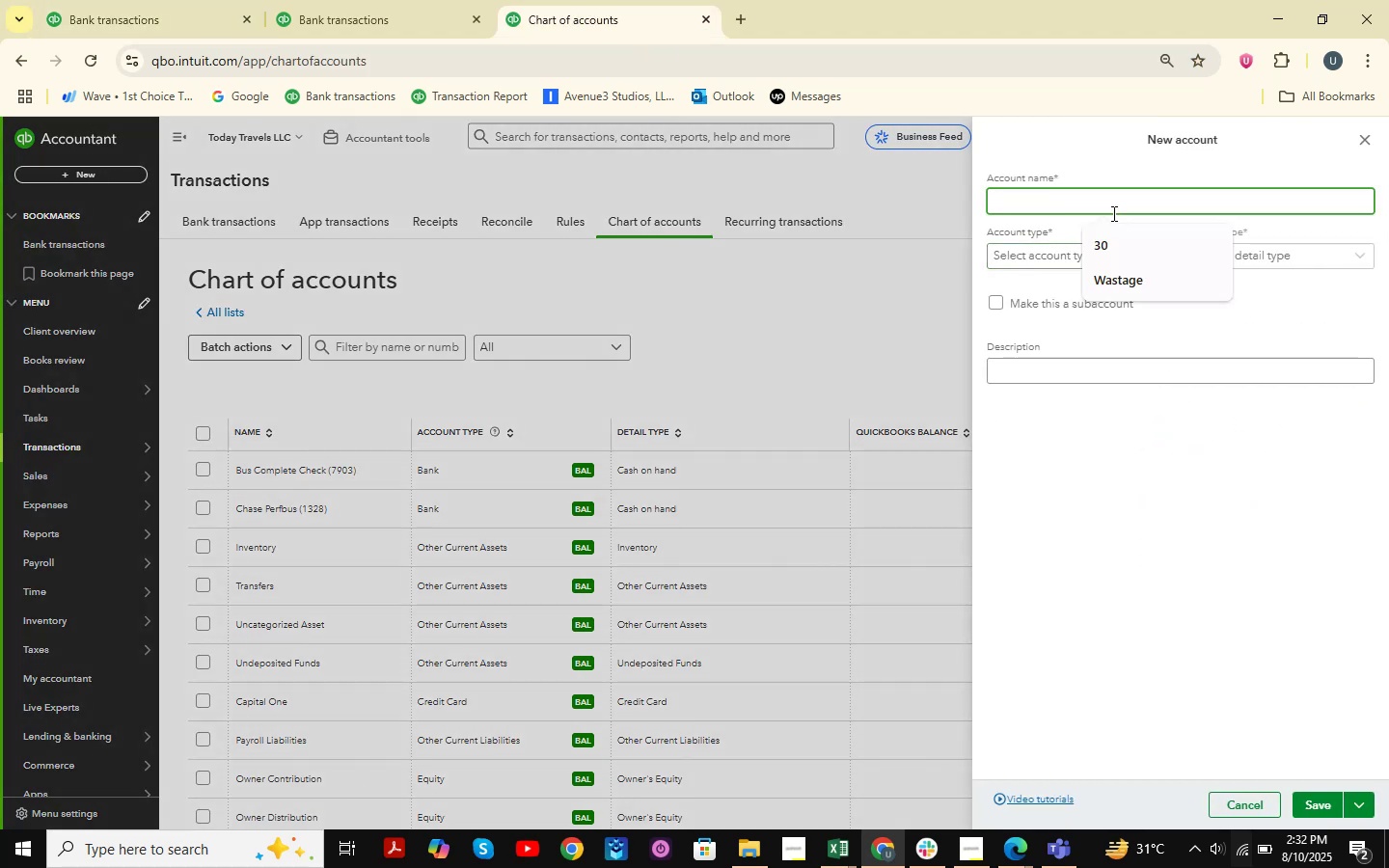 
type(Payroll Expenses )
 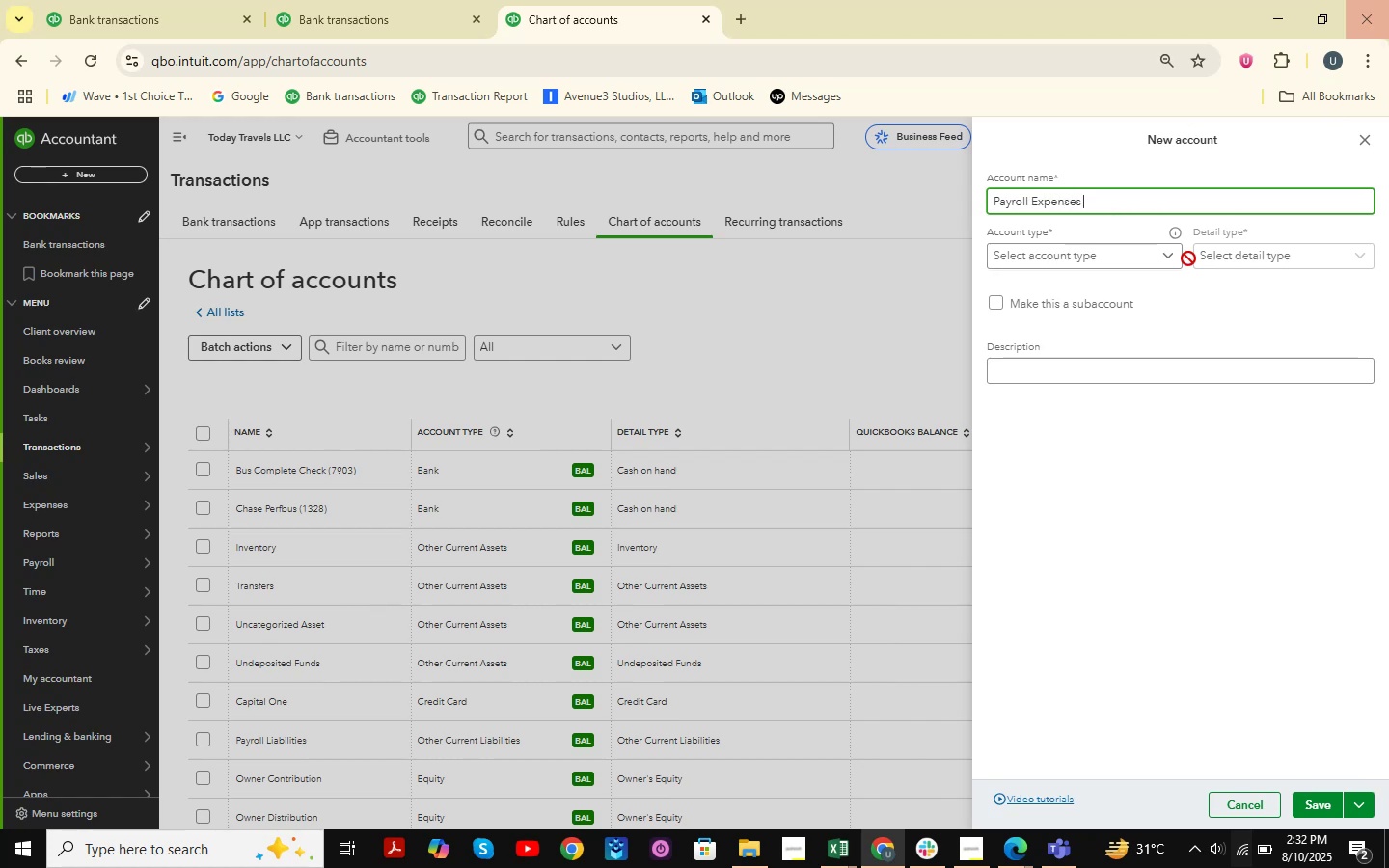 
left_click([1165, 261])
 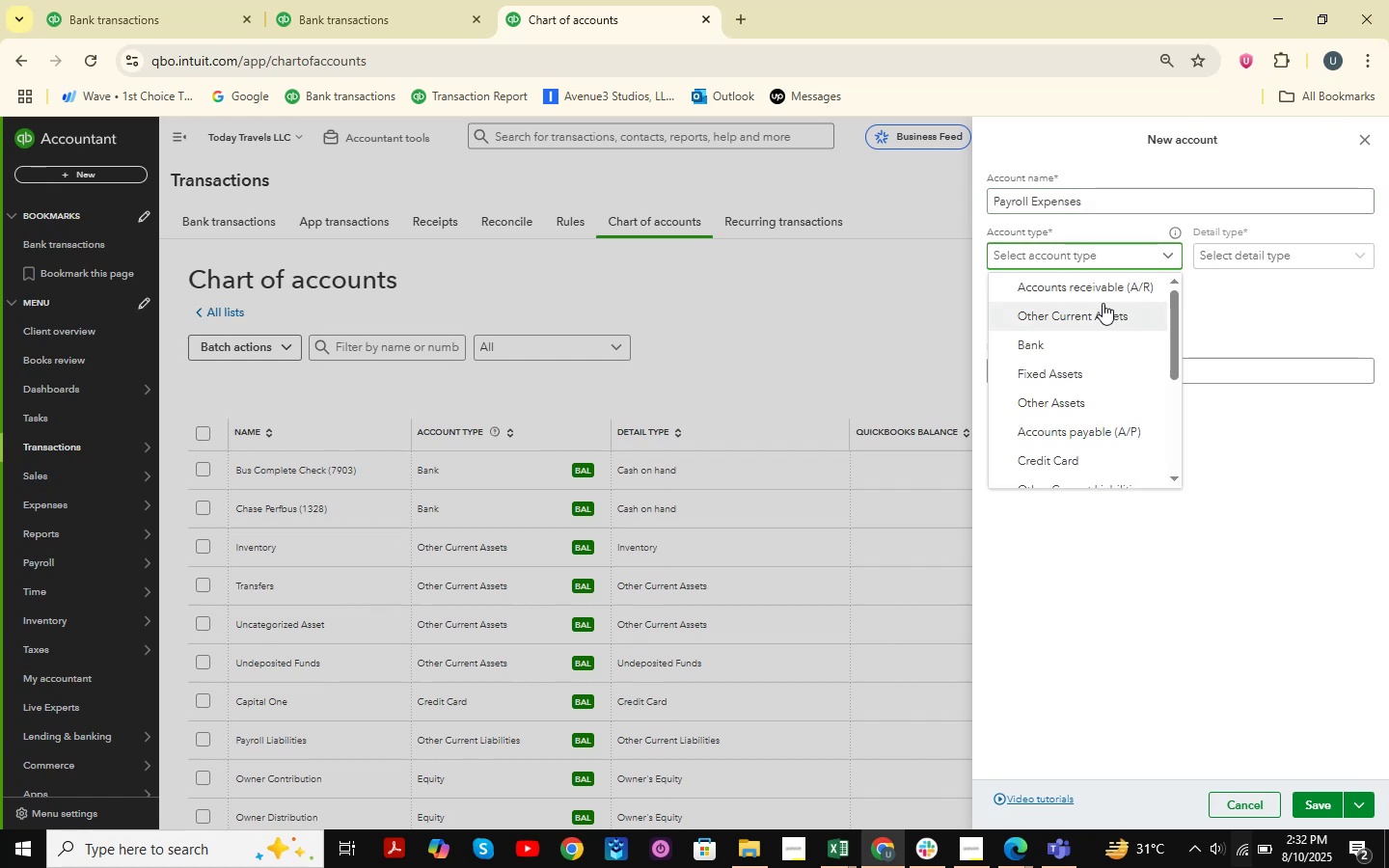 
scroll: coordinate [1102, 422], scroll_direction: down, amount: 3.0
 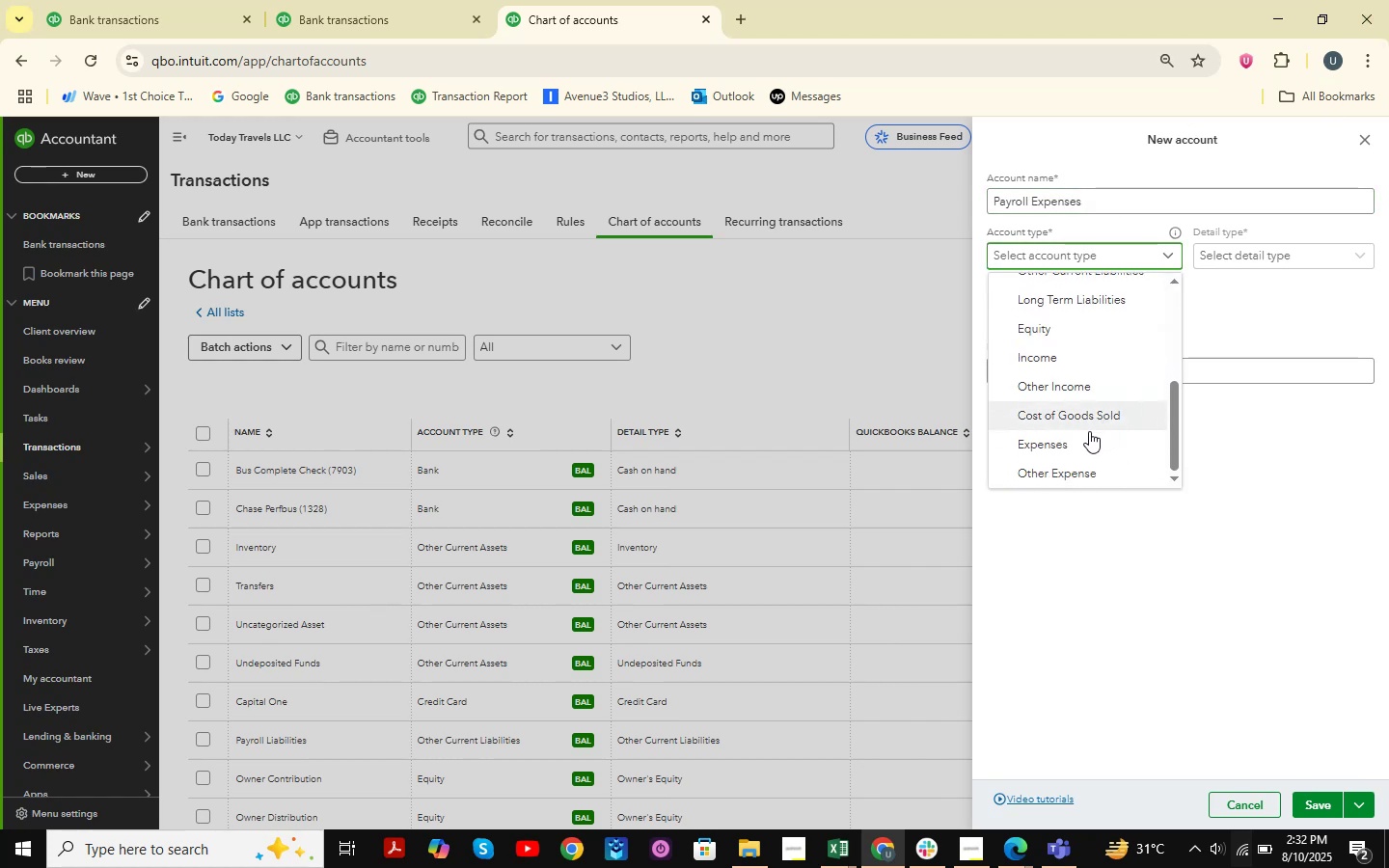 
left_click([1088, 436])
 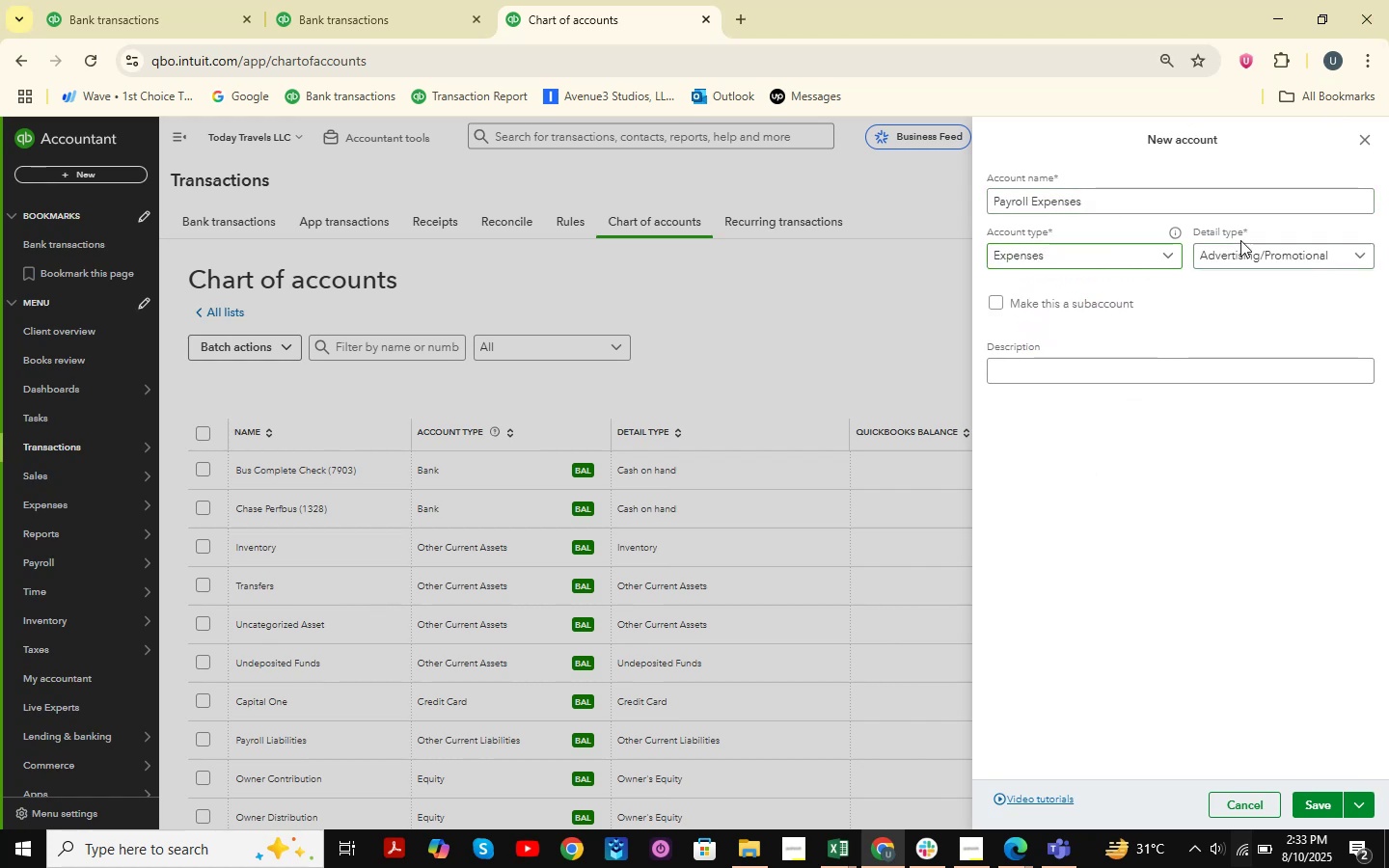 
double_click([1245, 255])
 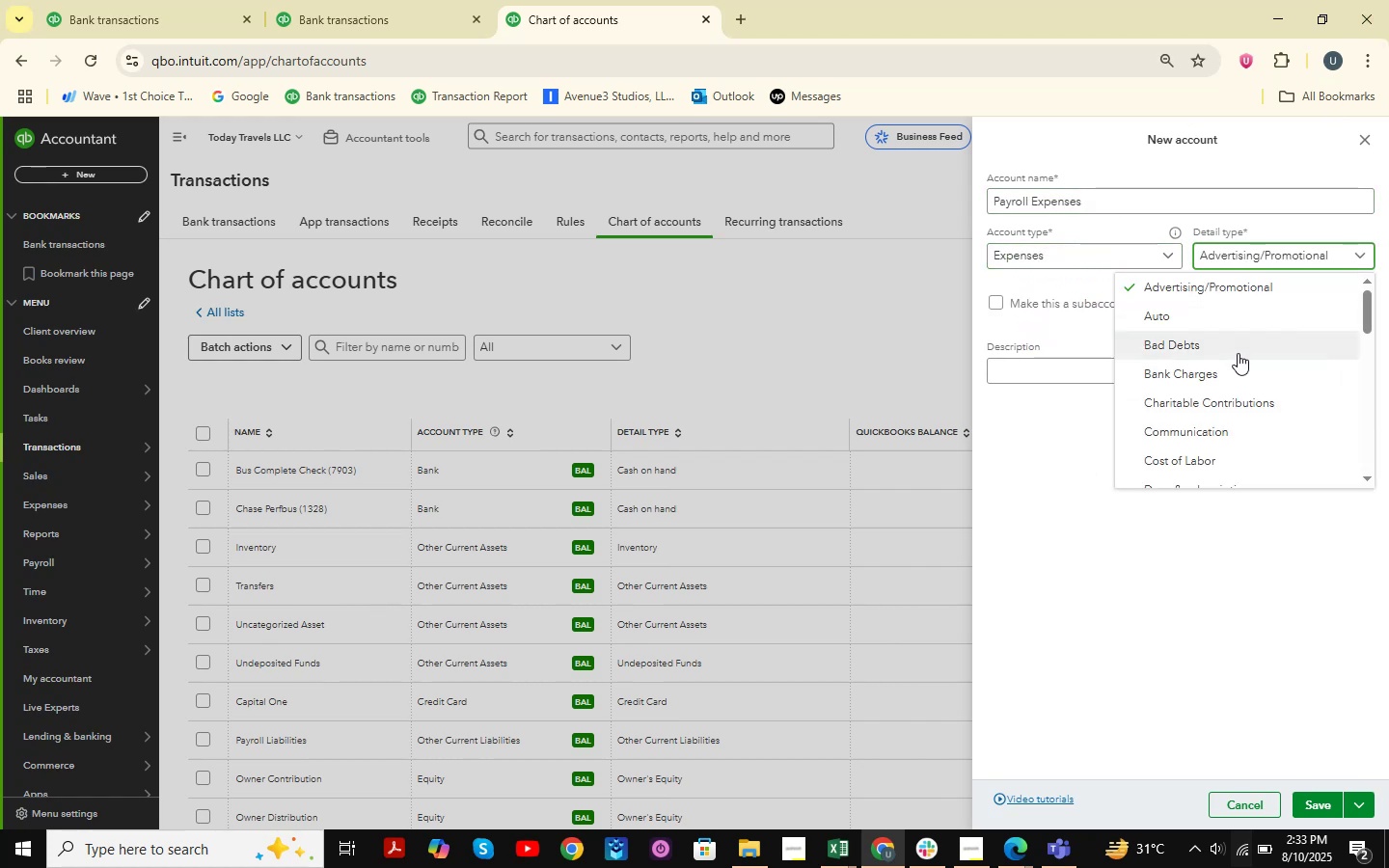 
scroll: coordinate [1233, 381], scroll_direction: down, amount: 2.0
 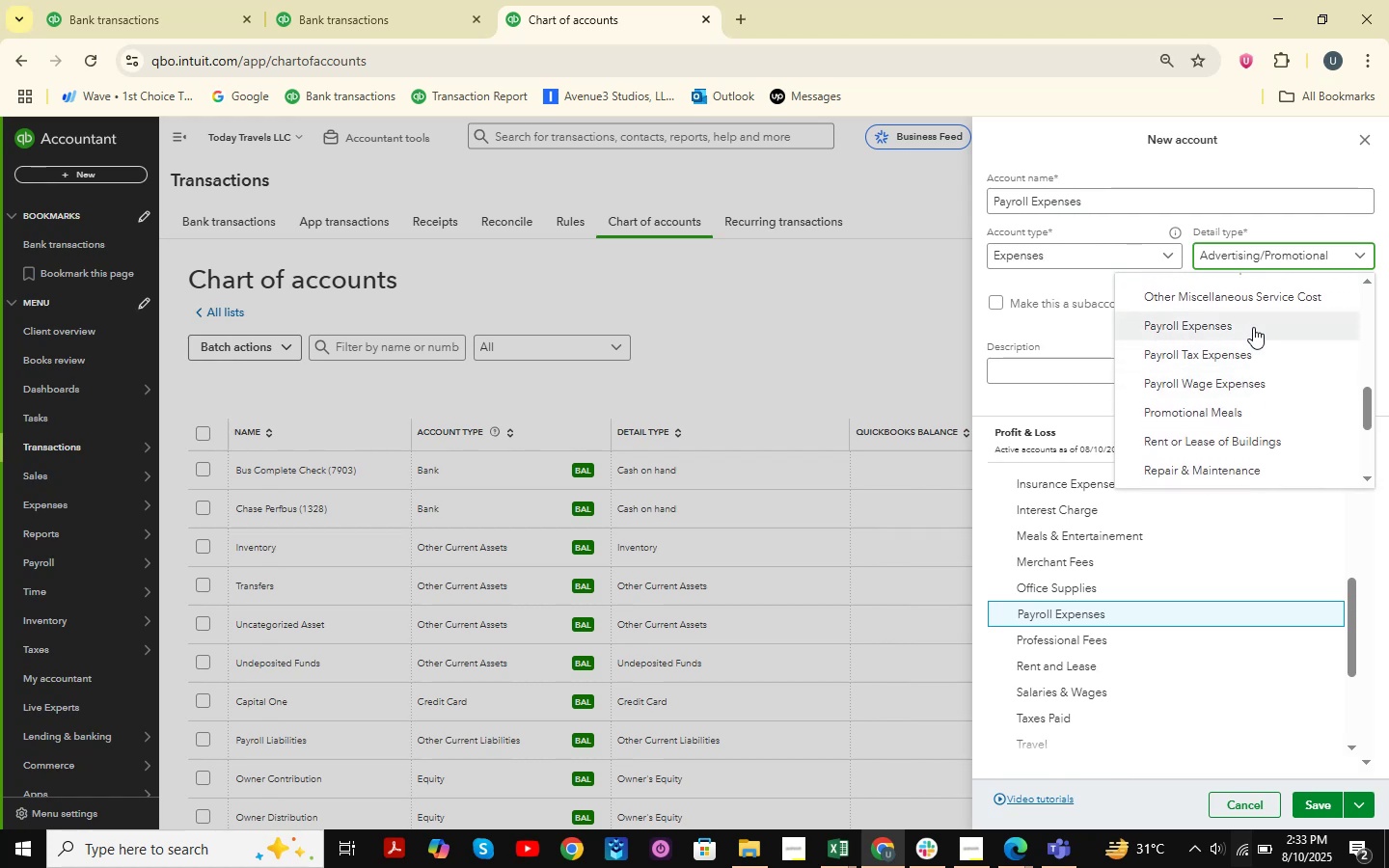 
left_click([1253, 327])
 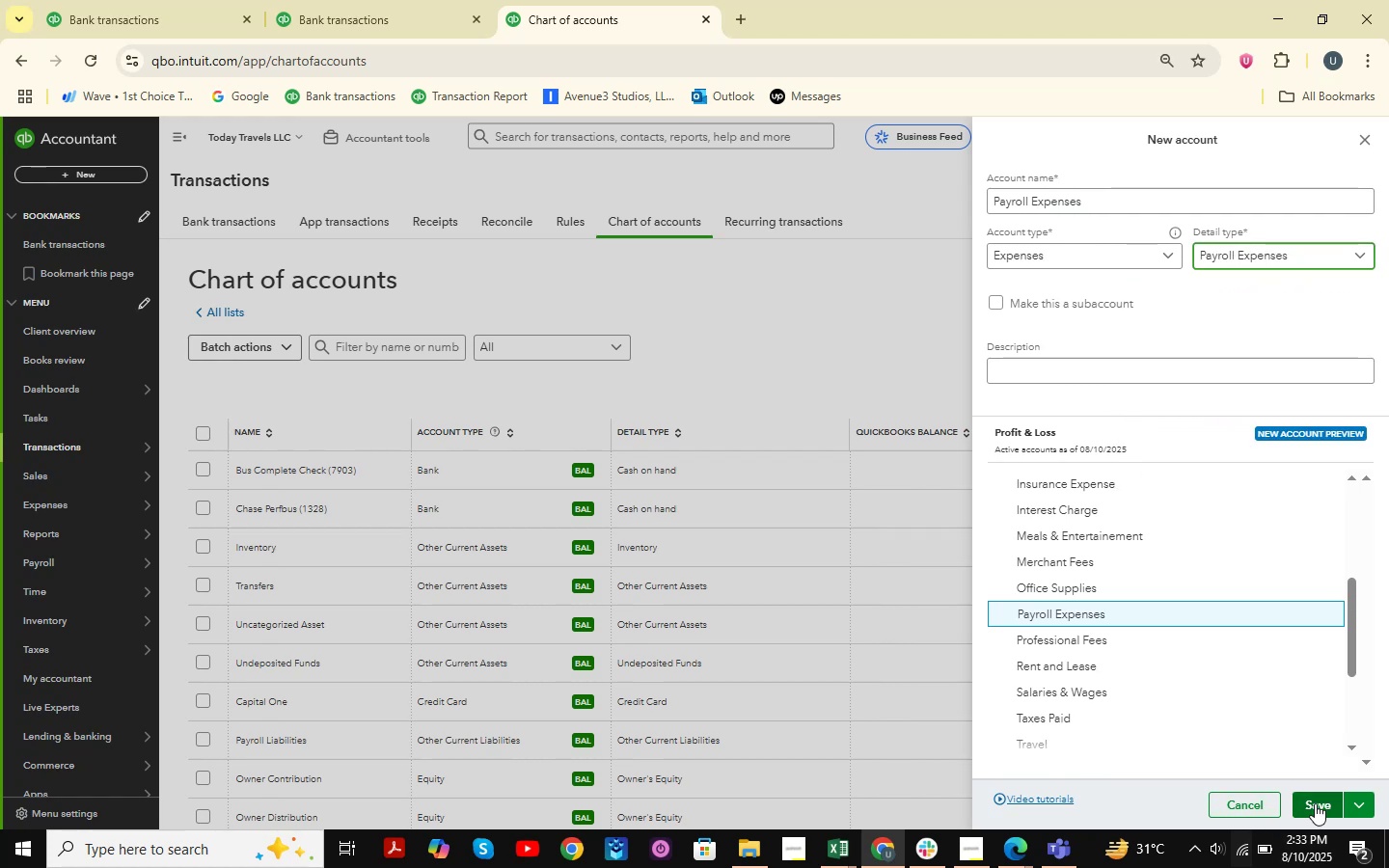 
wait(11.74)
 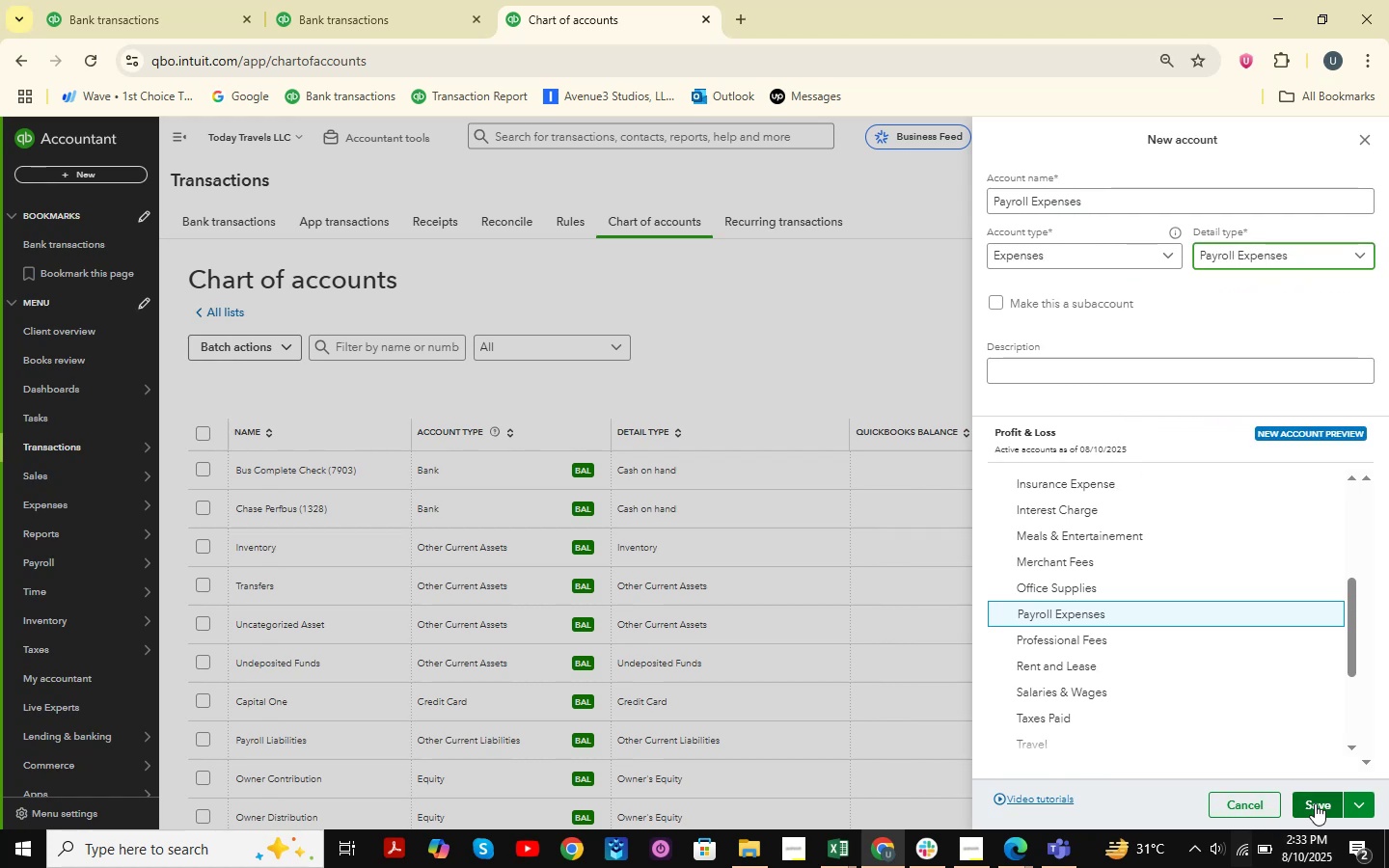 
left_click([1320, 802])
 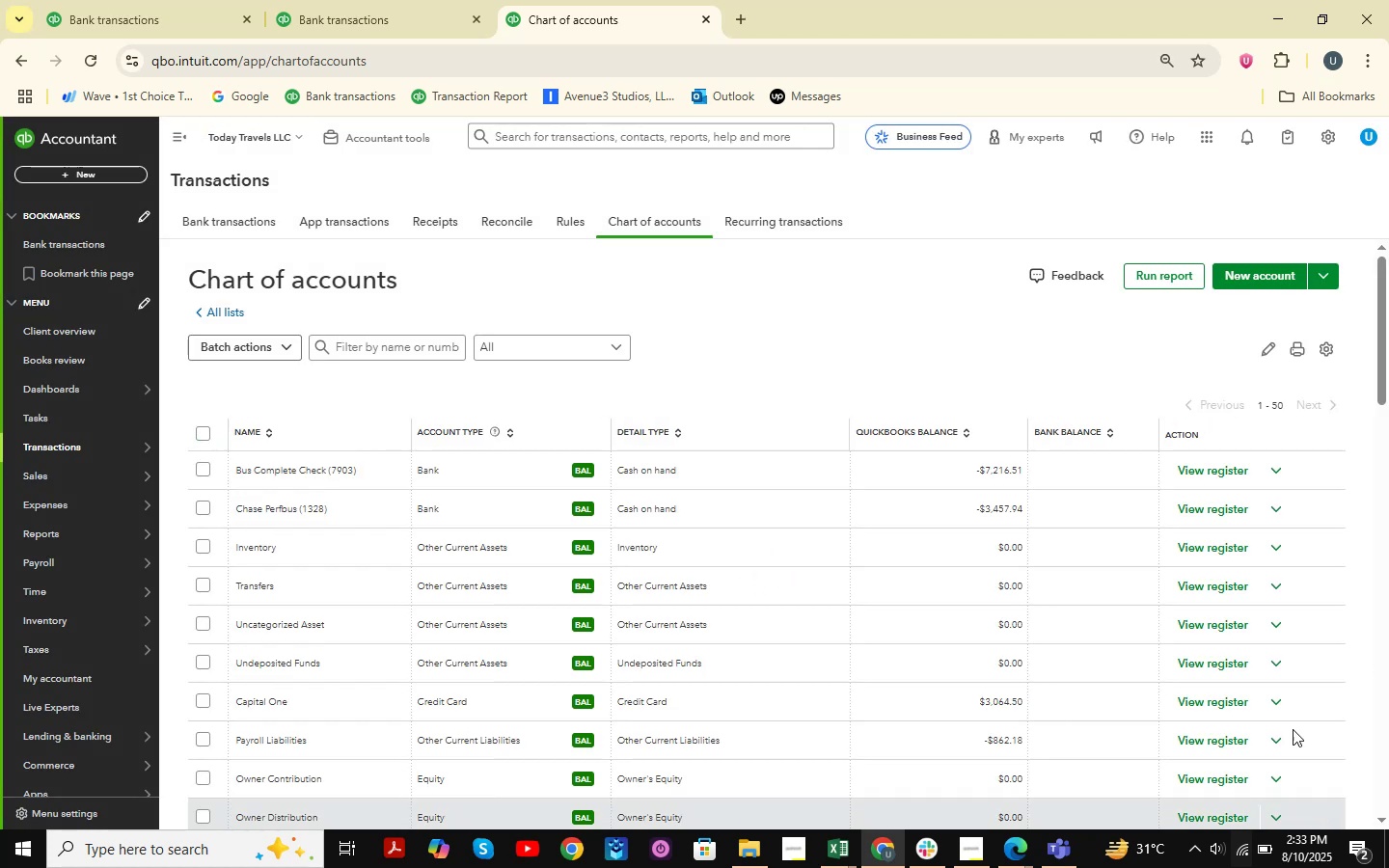 
wait(10.61)
 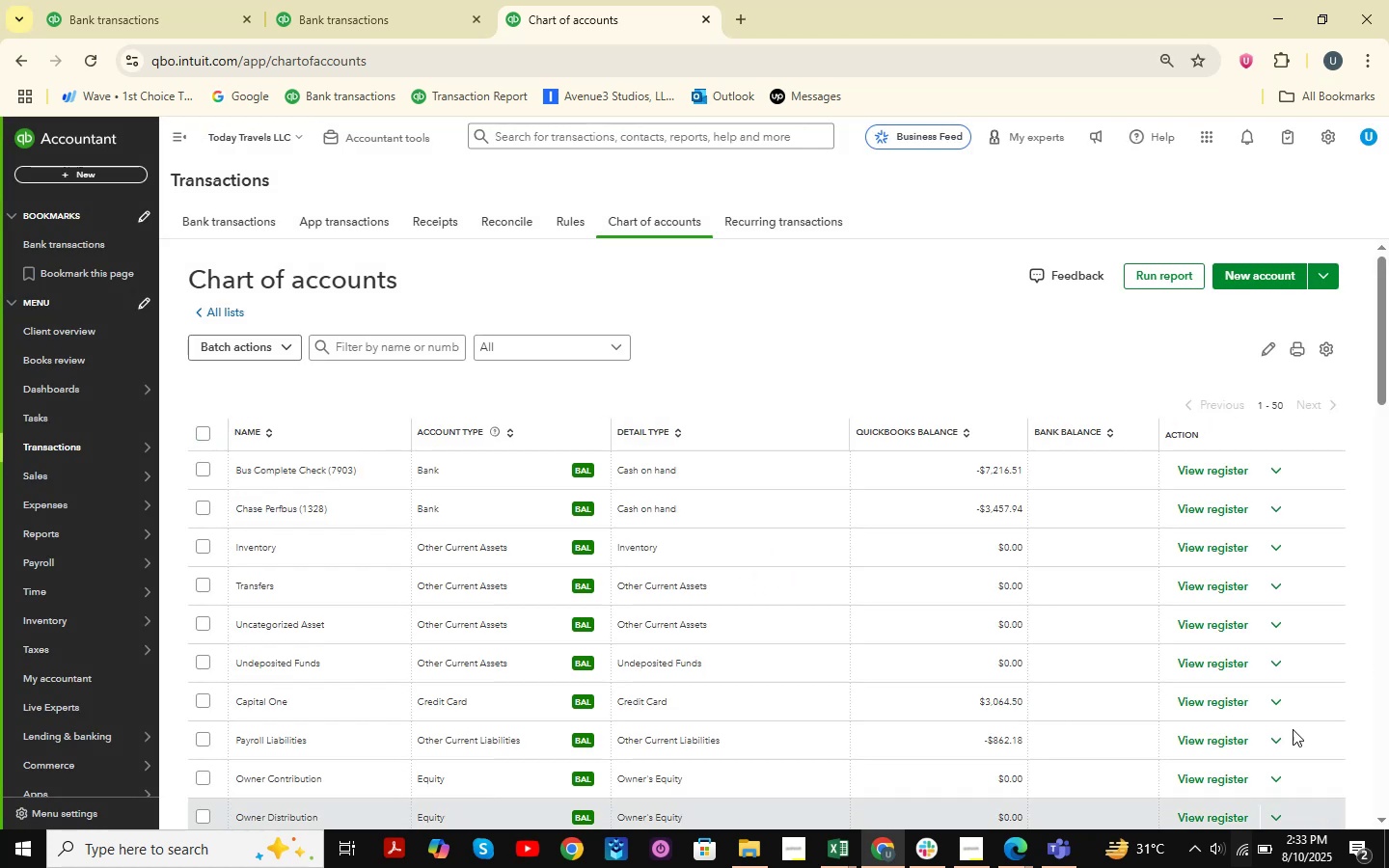 
left_click([1254, 276])
 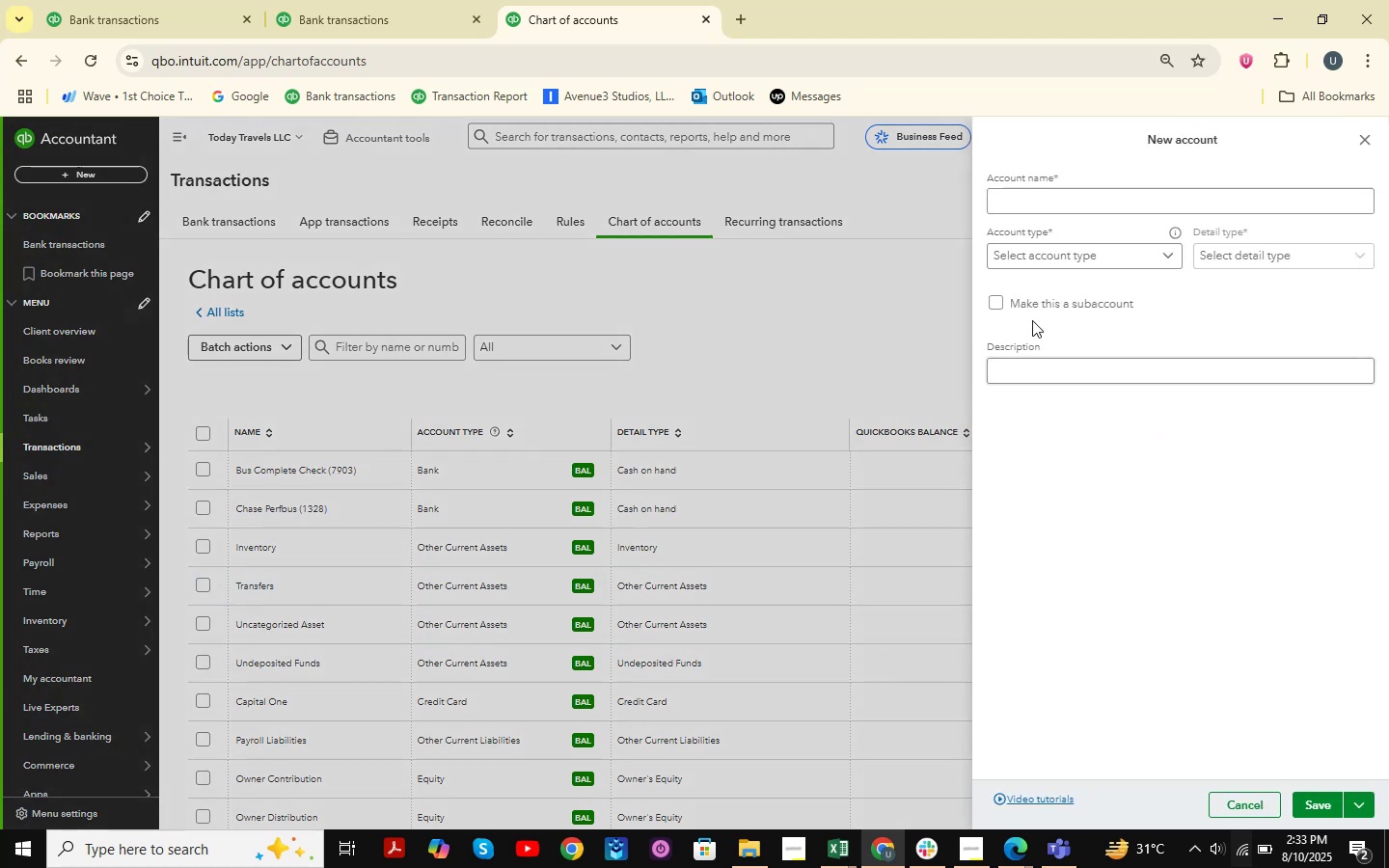 
left_click([1061, 203])
 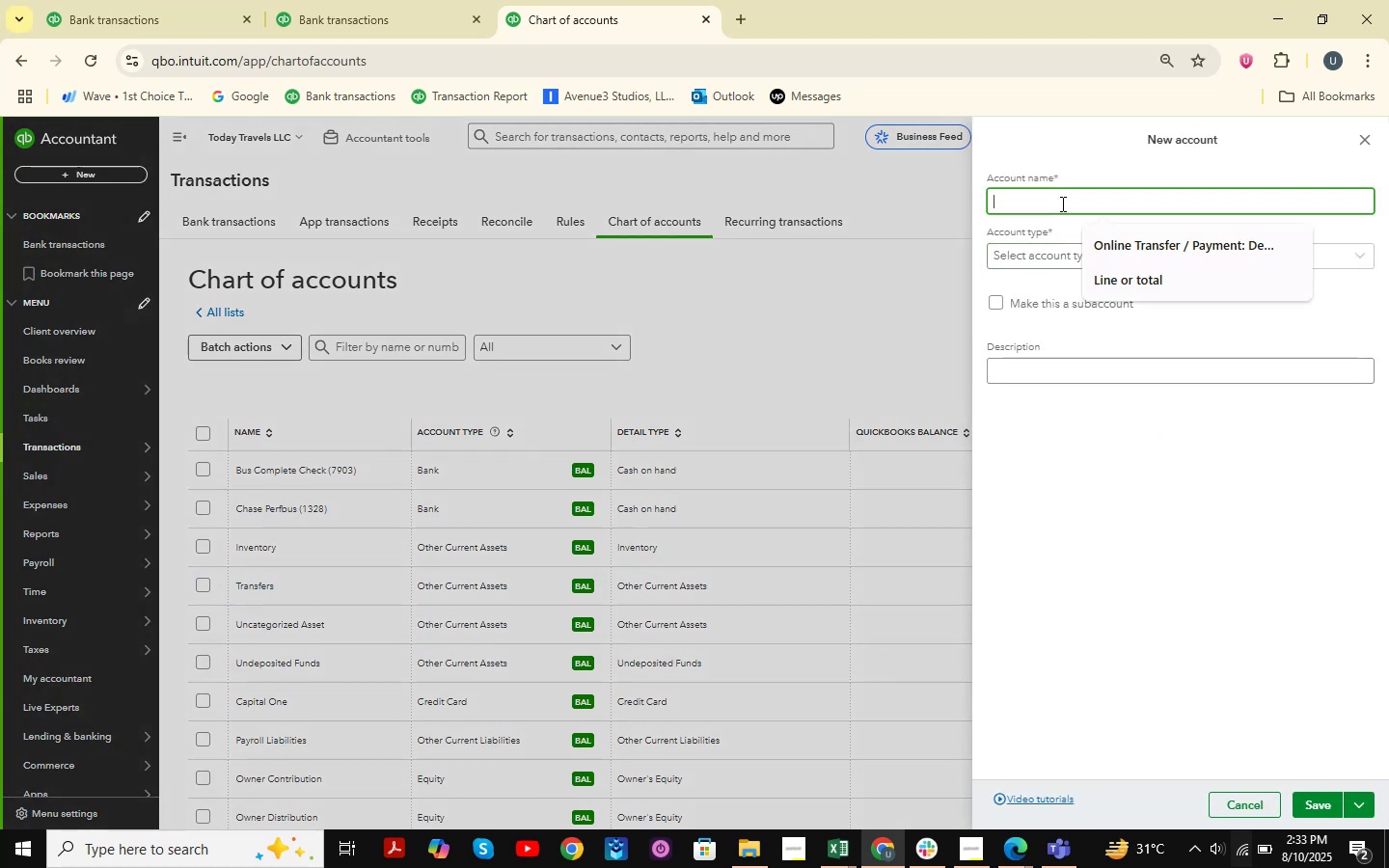 
type(Payroll Tax Expenses )
 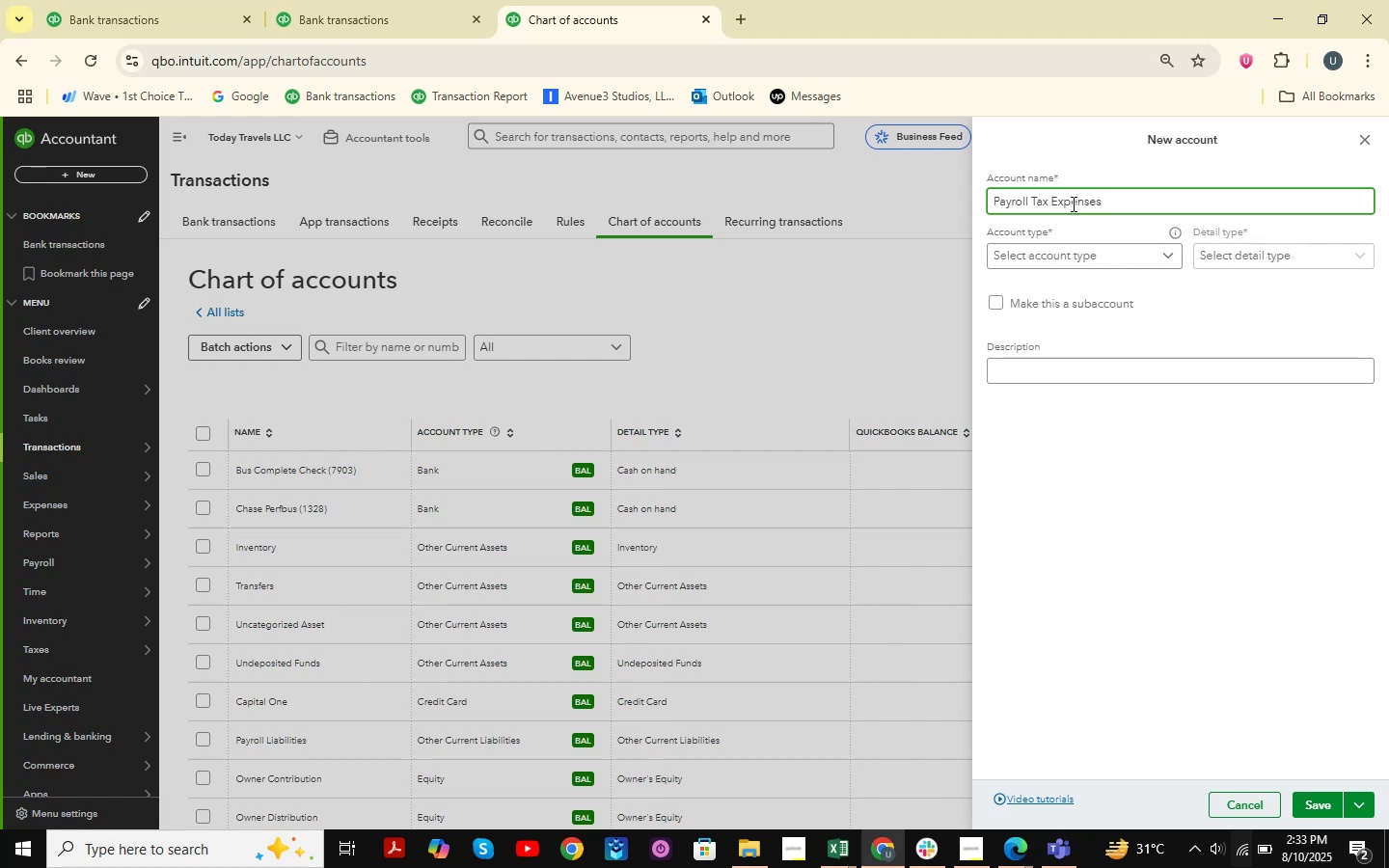 
left_click([1137, 252])
 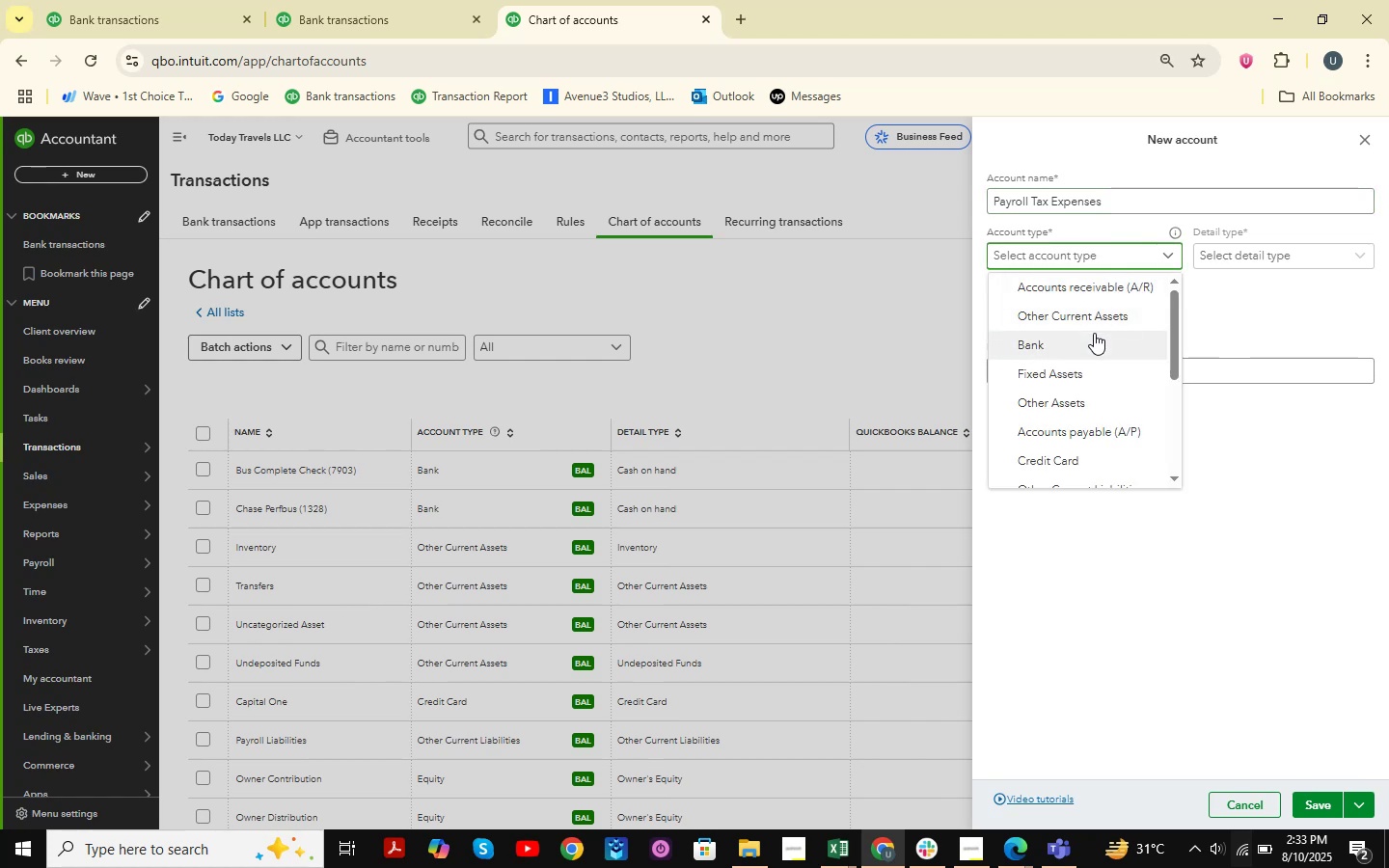 
wait(7.56)
 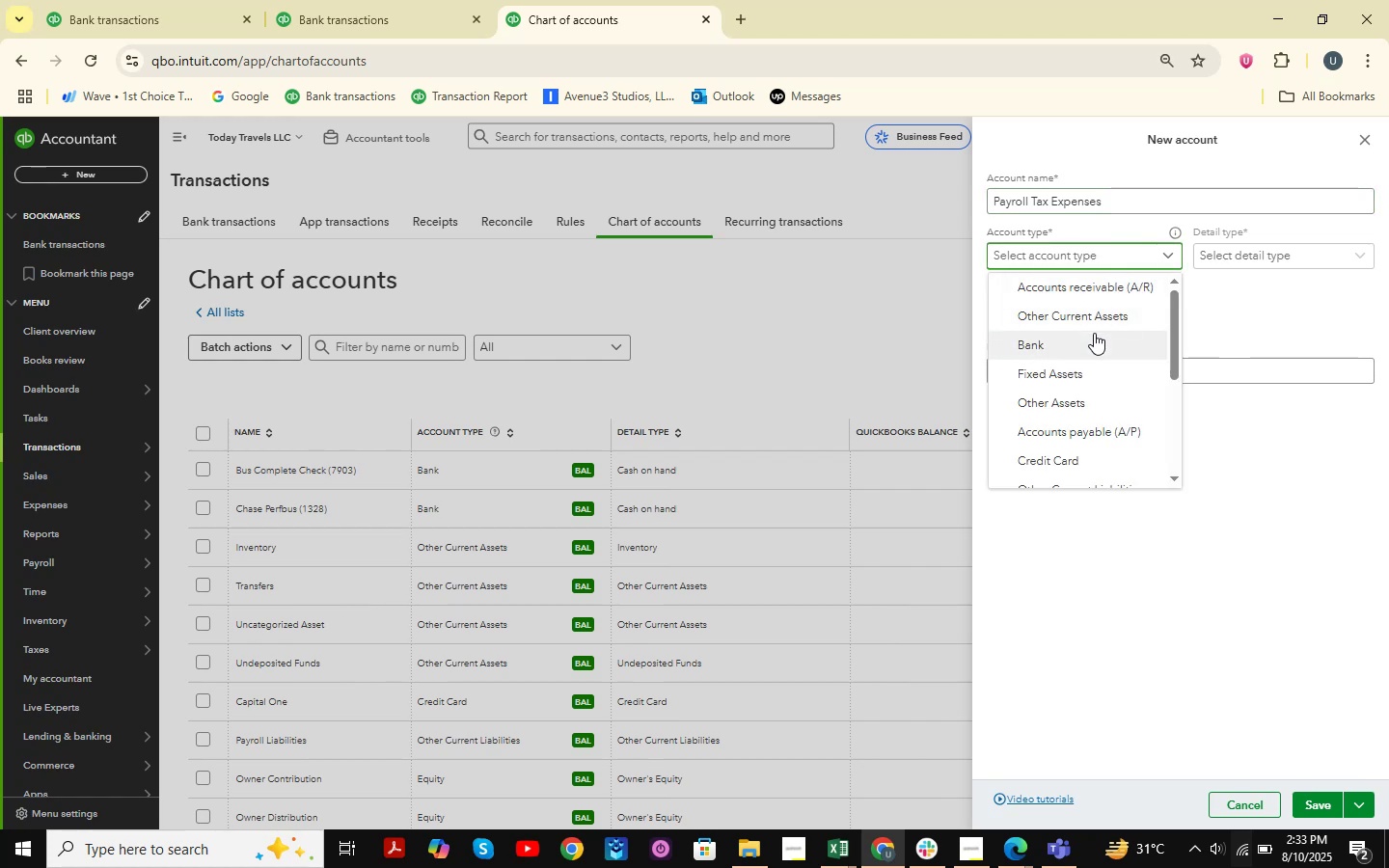 
scroll: coordinate [1094, 333], scroll_direction: down, amount: 6.0
 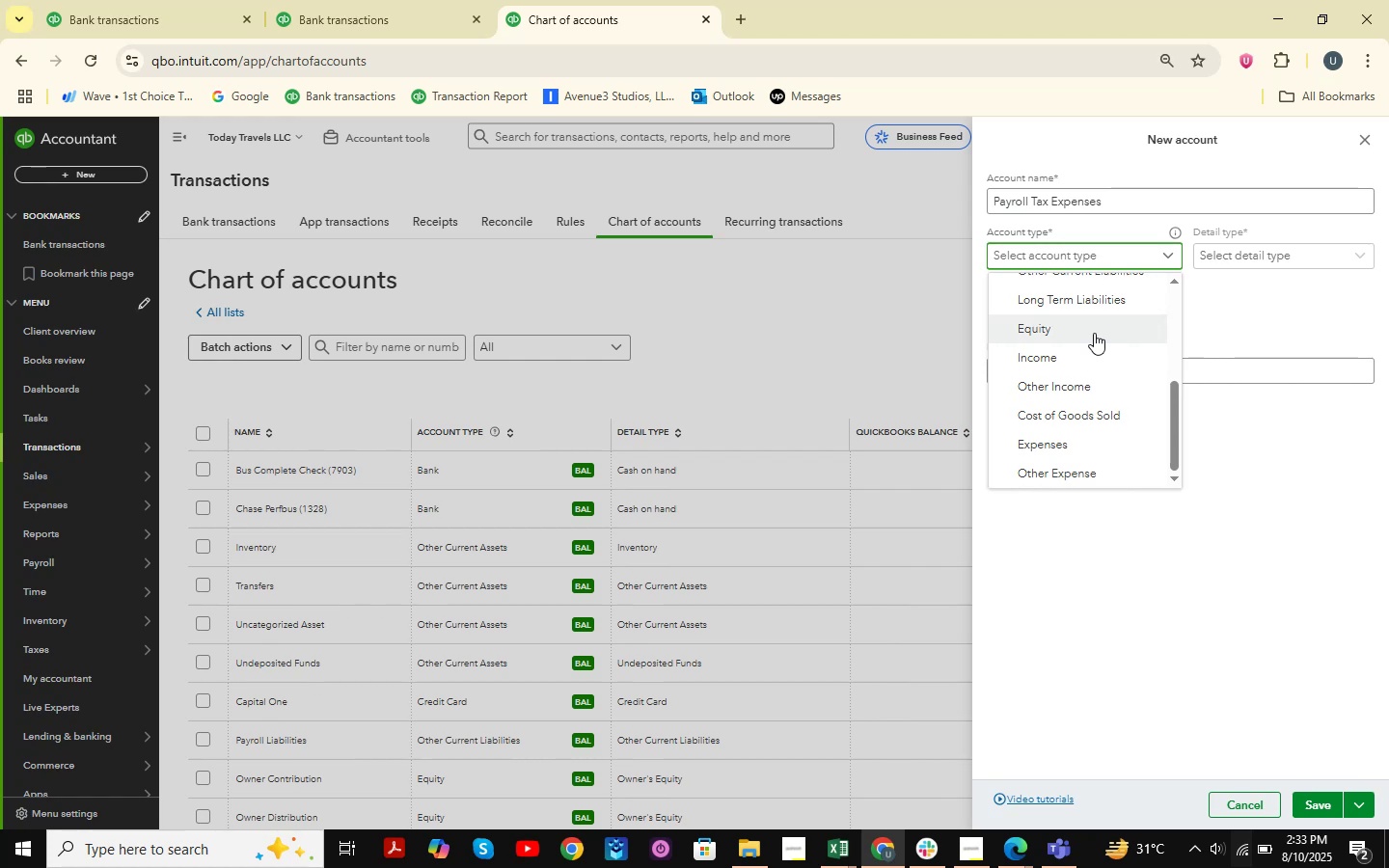 
scroll: coordinate [1096, 354], scroll_direction: up, amount: 2.0
 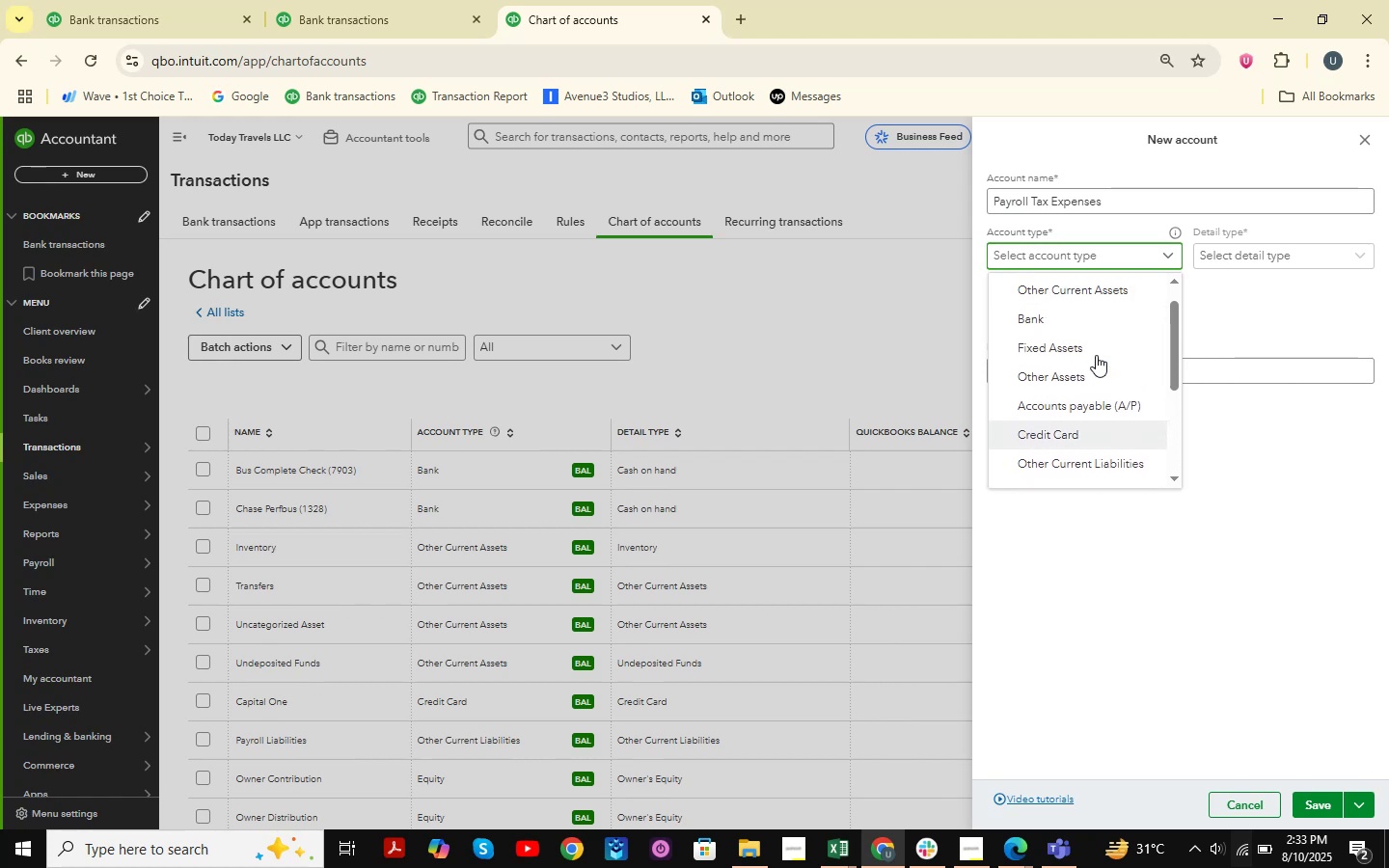 
scroll: coordinate [1096, 355], scroll_direction: down, amount: 1.0
 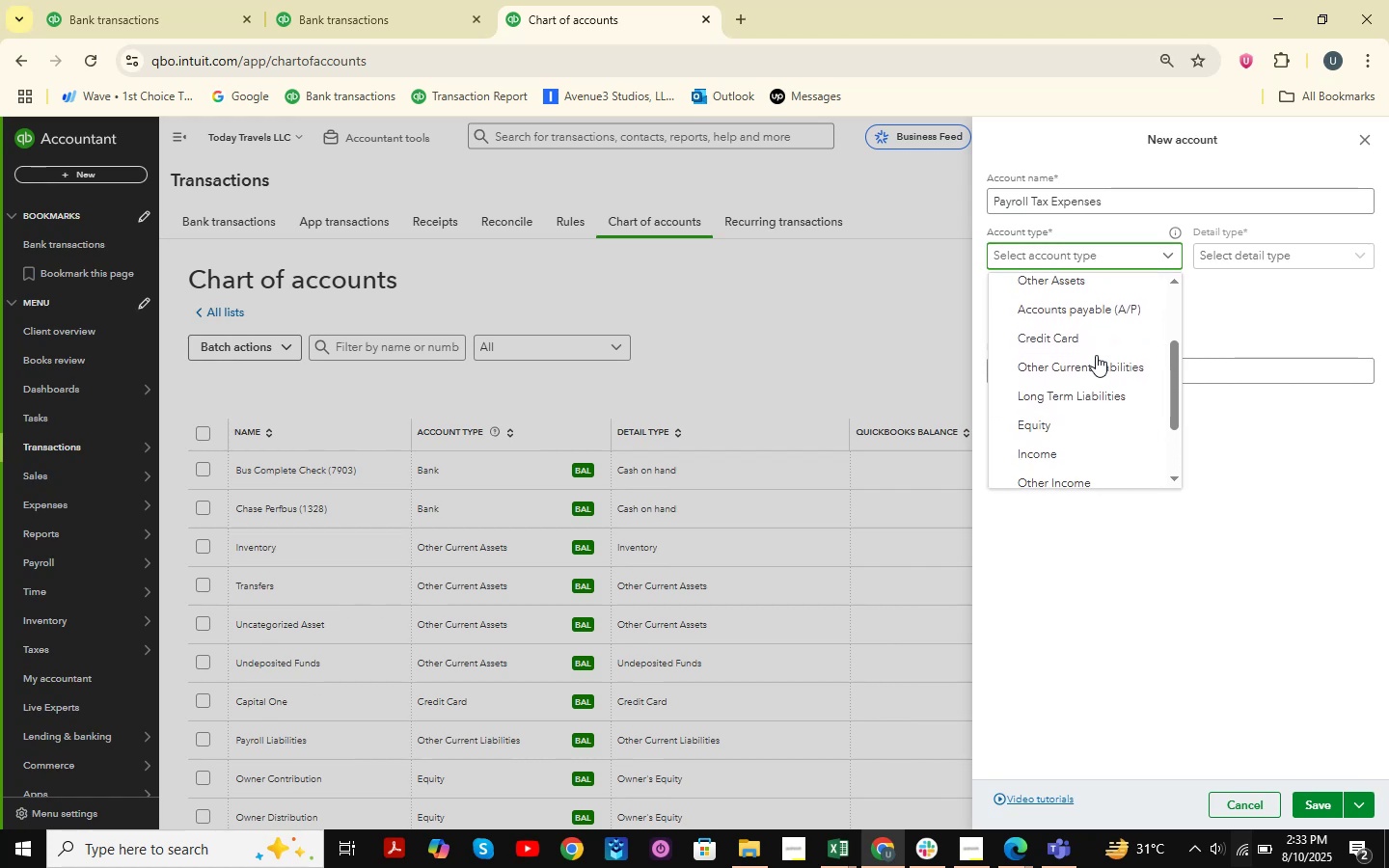 
scroll: coordinate [1096, 355], scroll_direction: up, amount: 2.0
 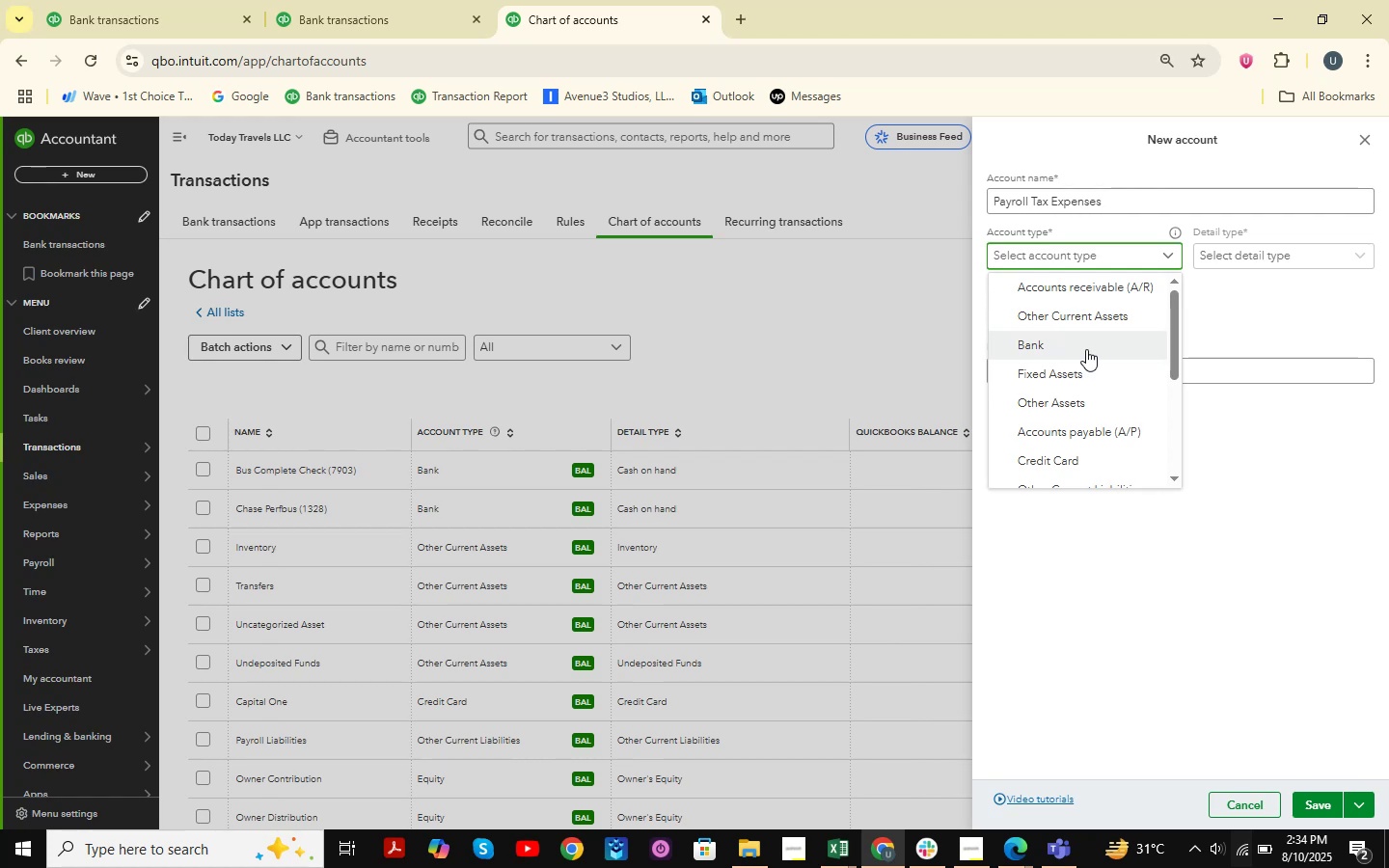 
wait(15.7)
 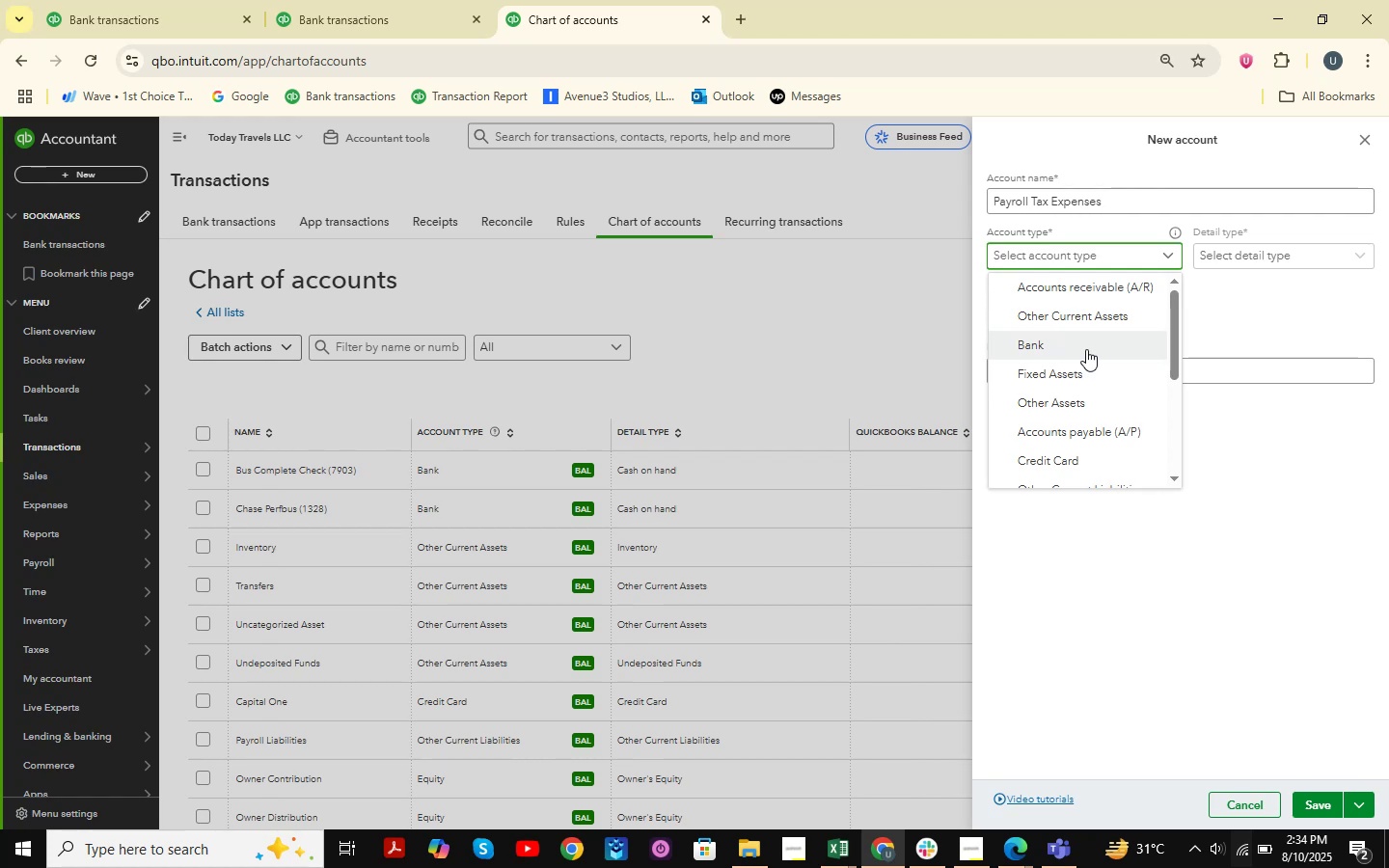 
scroll: coordinate [1065, 328], scroll_direction: down, amount: 3.0
 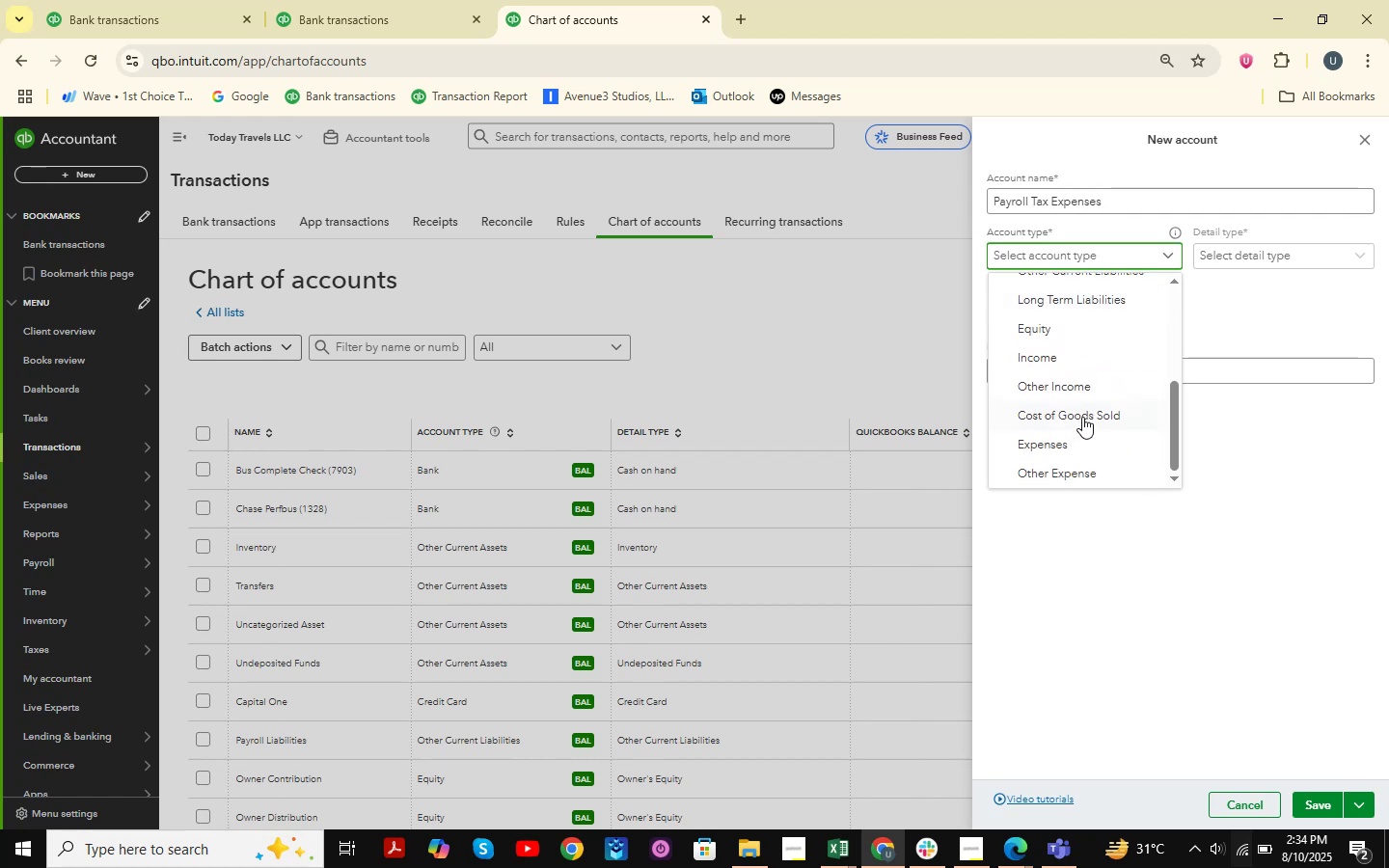 
scroll: coordinate [1088, 409], scroll_direction: up, amount: 3.0
 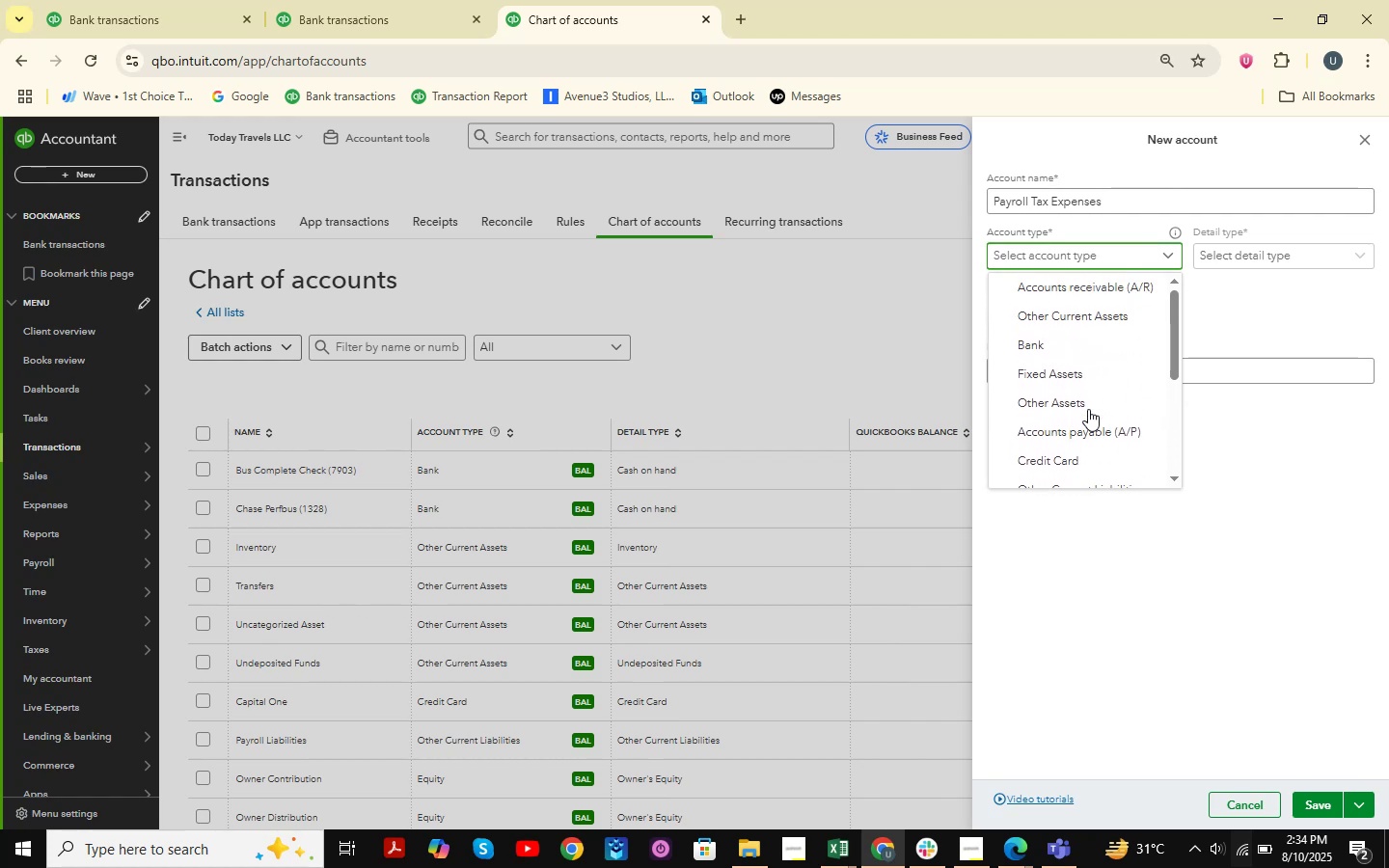 
scroll: coordinate [1088, 409], scroll_direction: down, amount: 5.0
 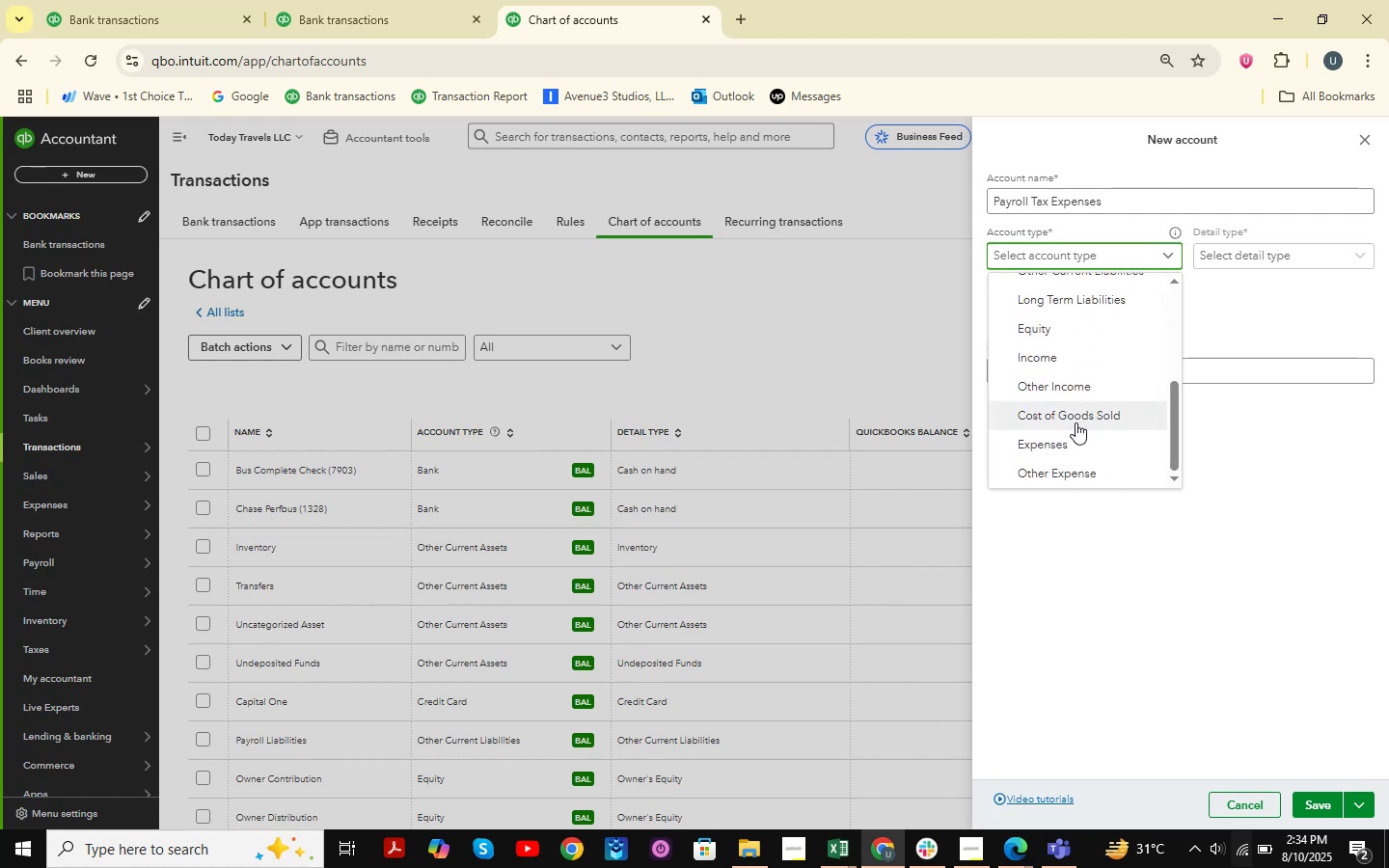 
left_click([1070, 433])
 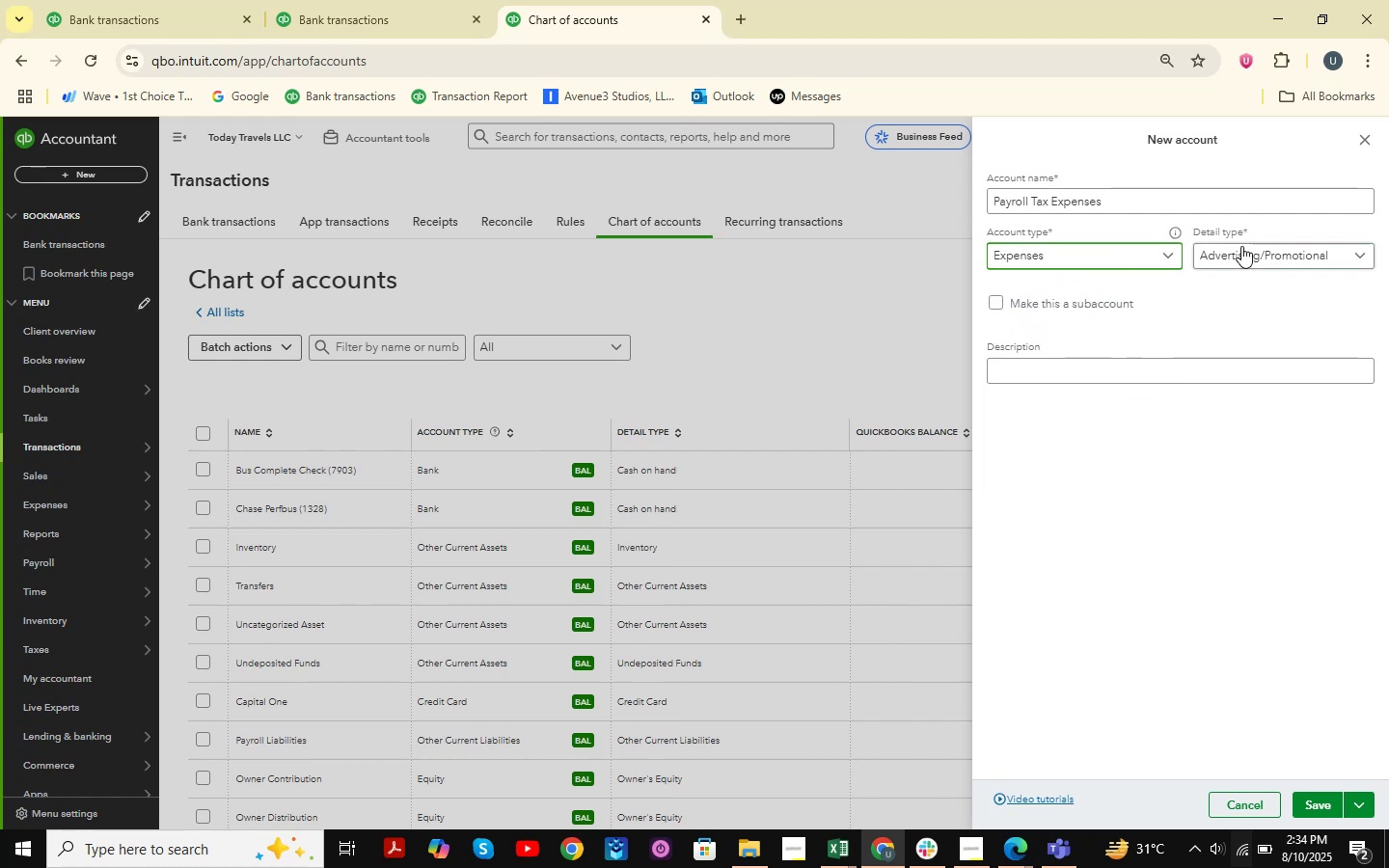 
left_click([1241, 246])
 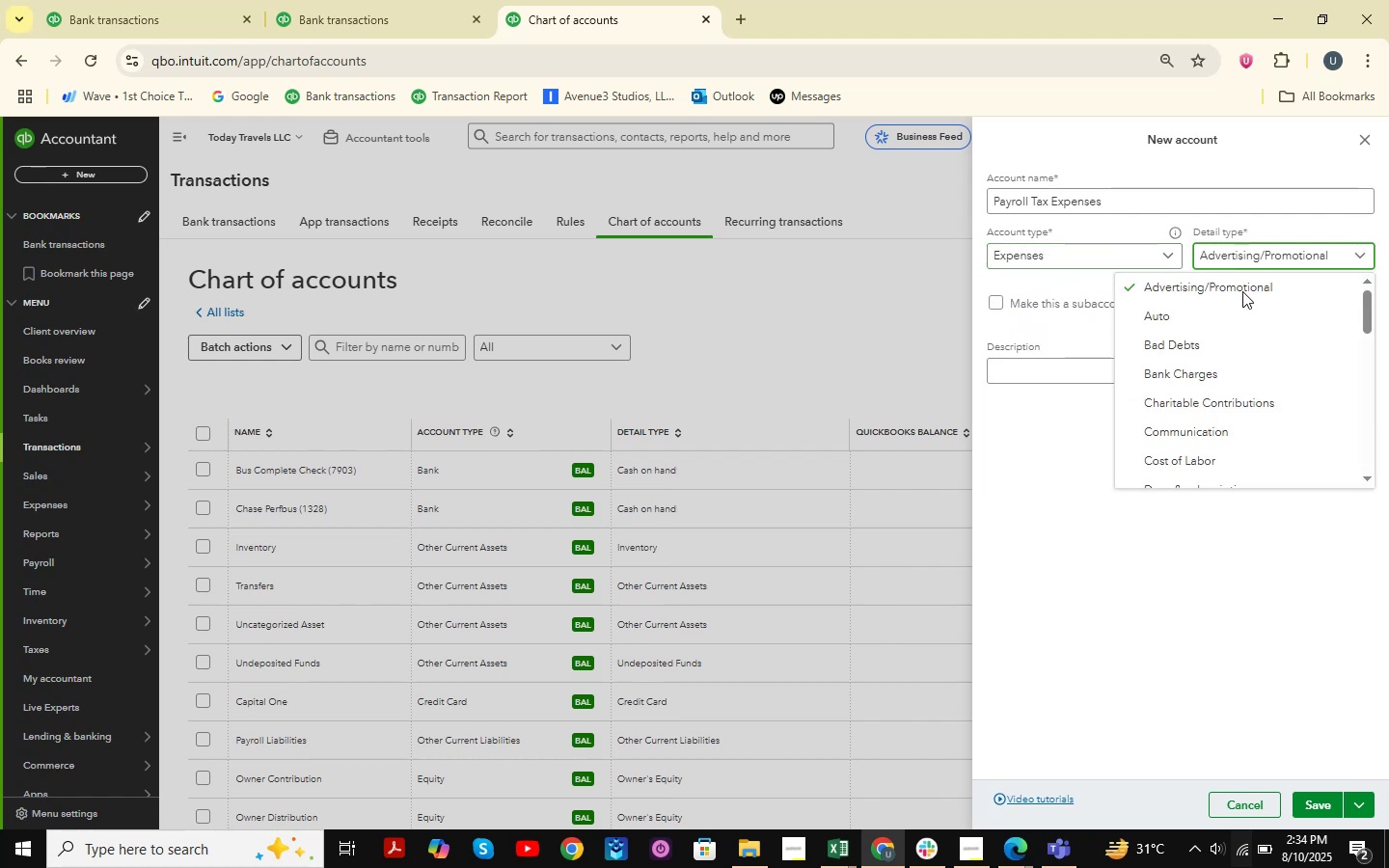 
scroll: coordinate [1236, 383], scroll_direction: down, amount: 2.0
 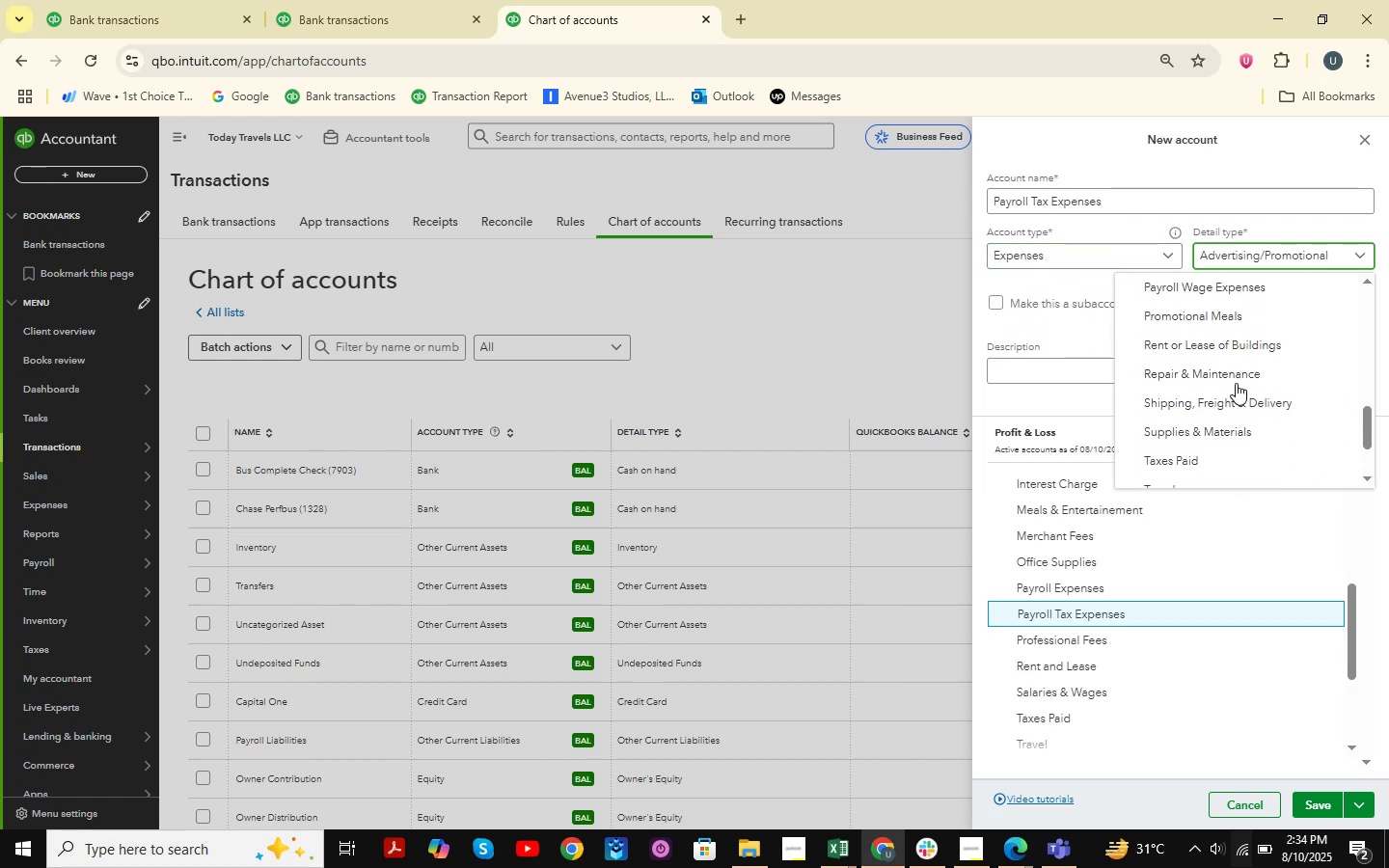 
scroll: coordinate [1236, 383], scroll_direction: up, amount: 1.0
 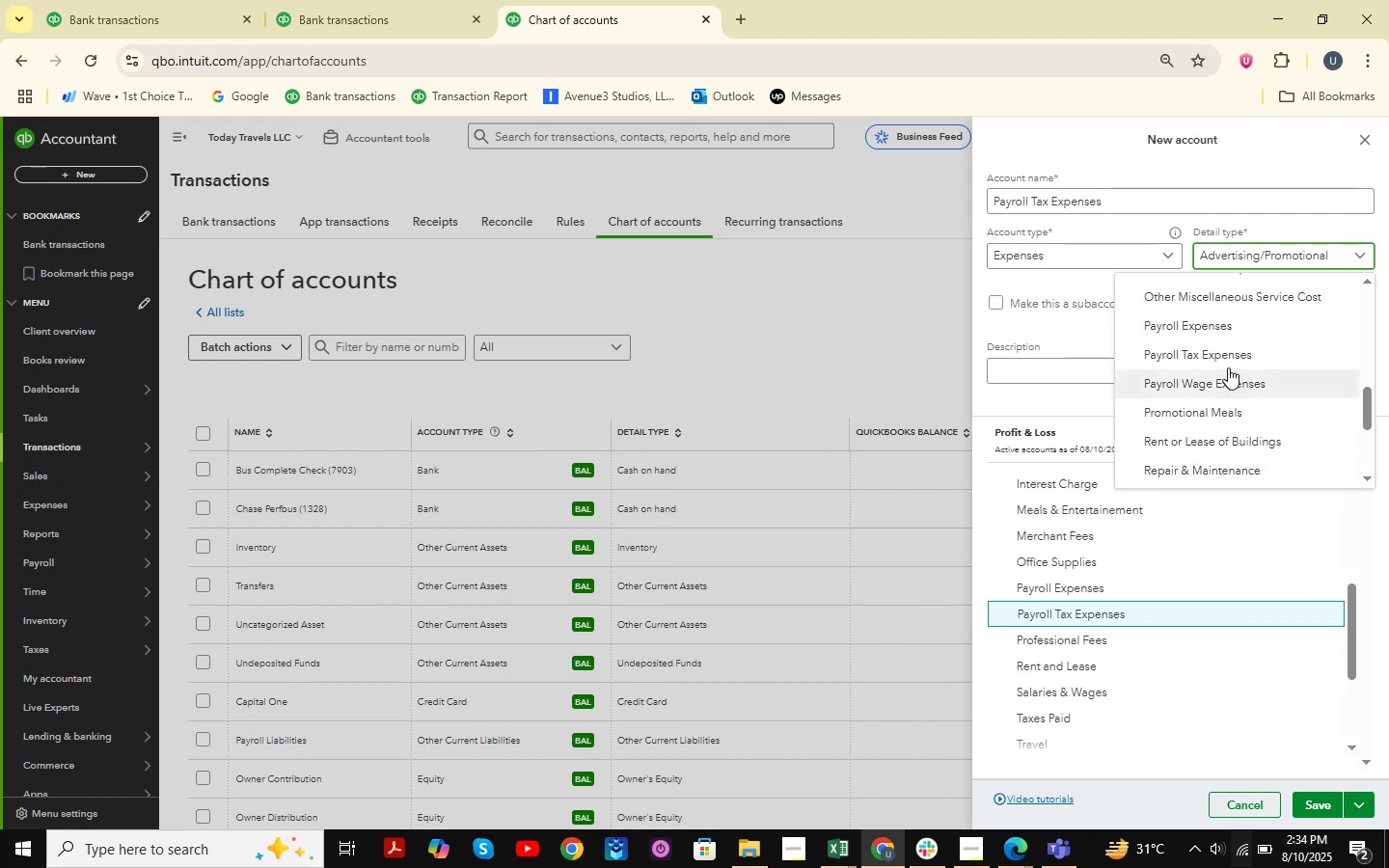 
left_click([1228, 350])
 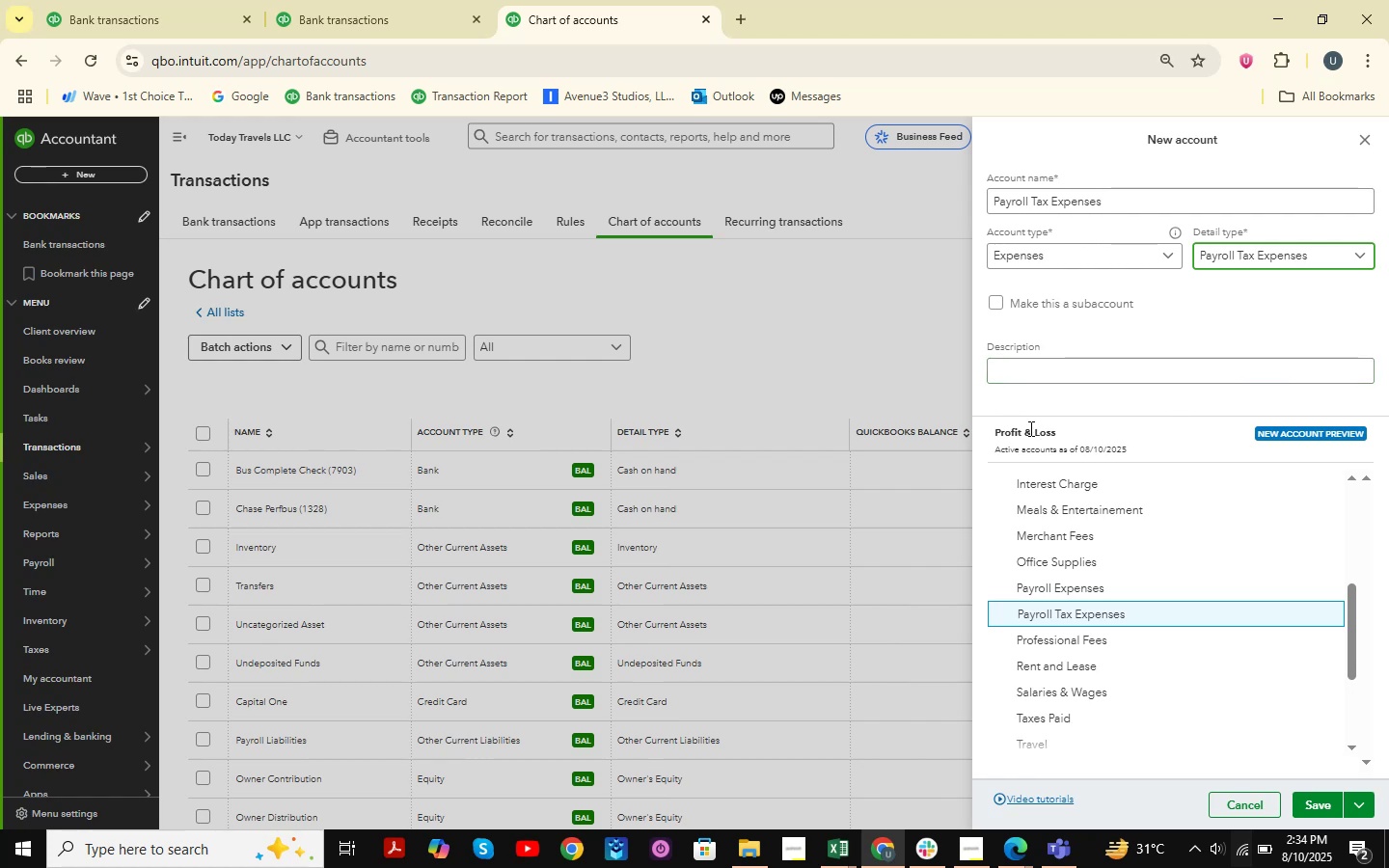 
left_click([1018, 307])
 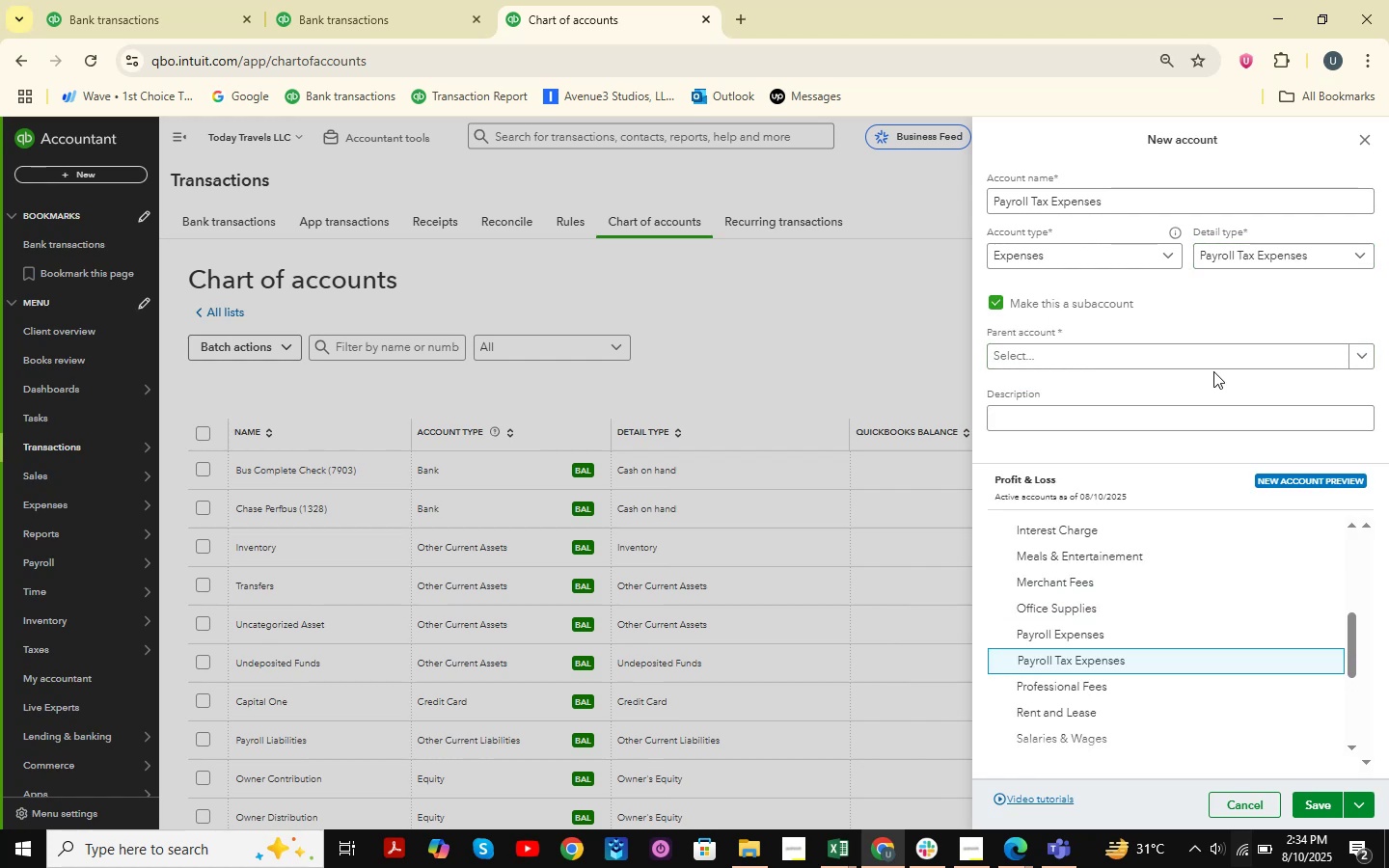 
left_click([1251, 366])
 